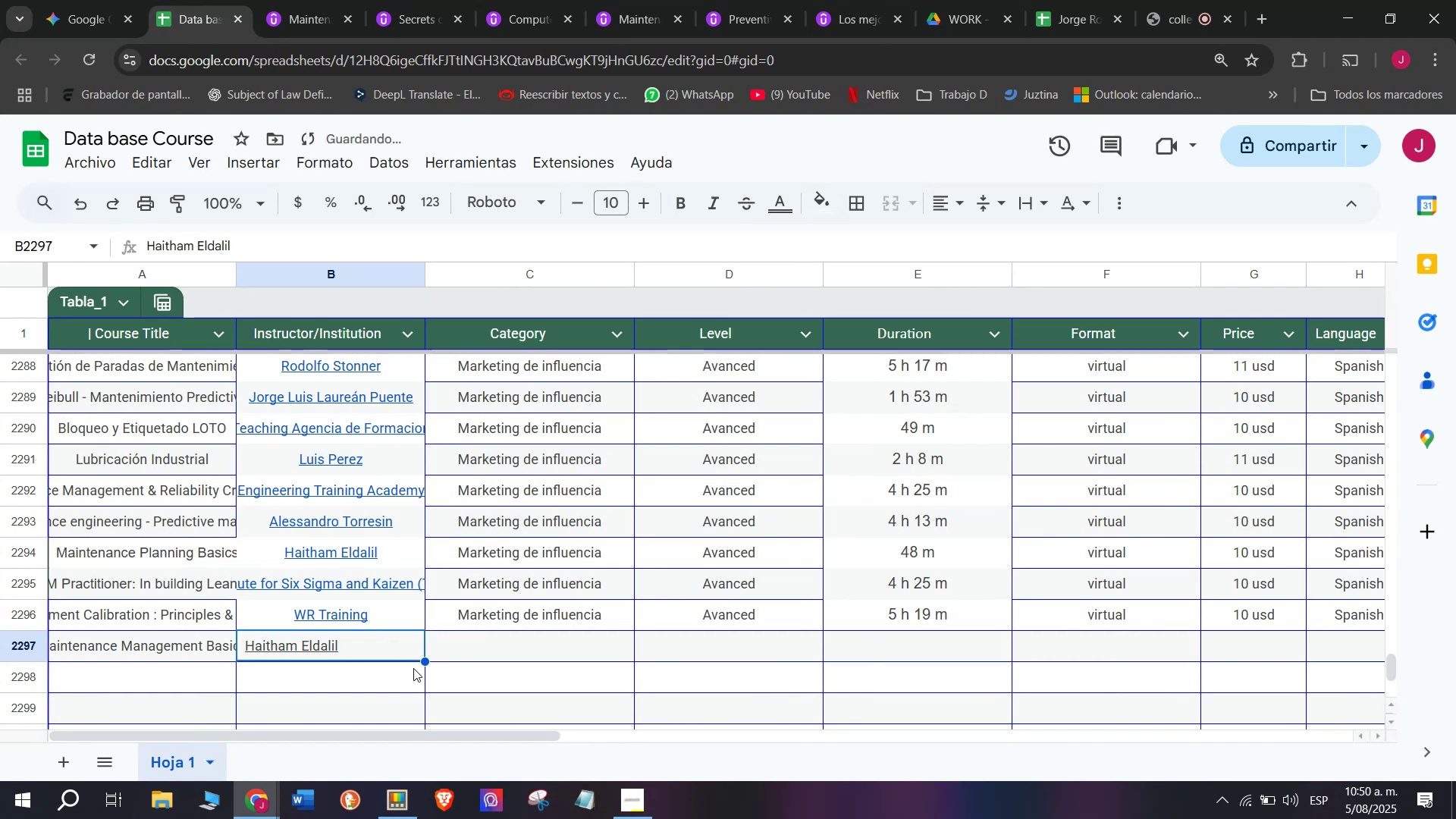 
key(Shift+ShiftLeft)
 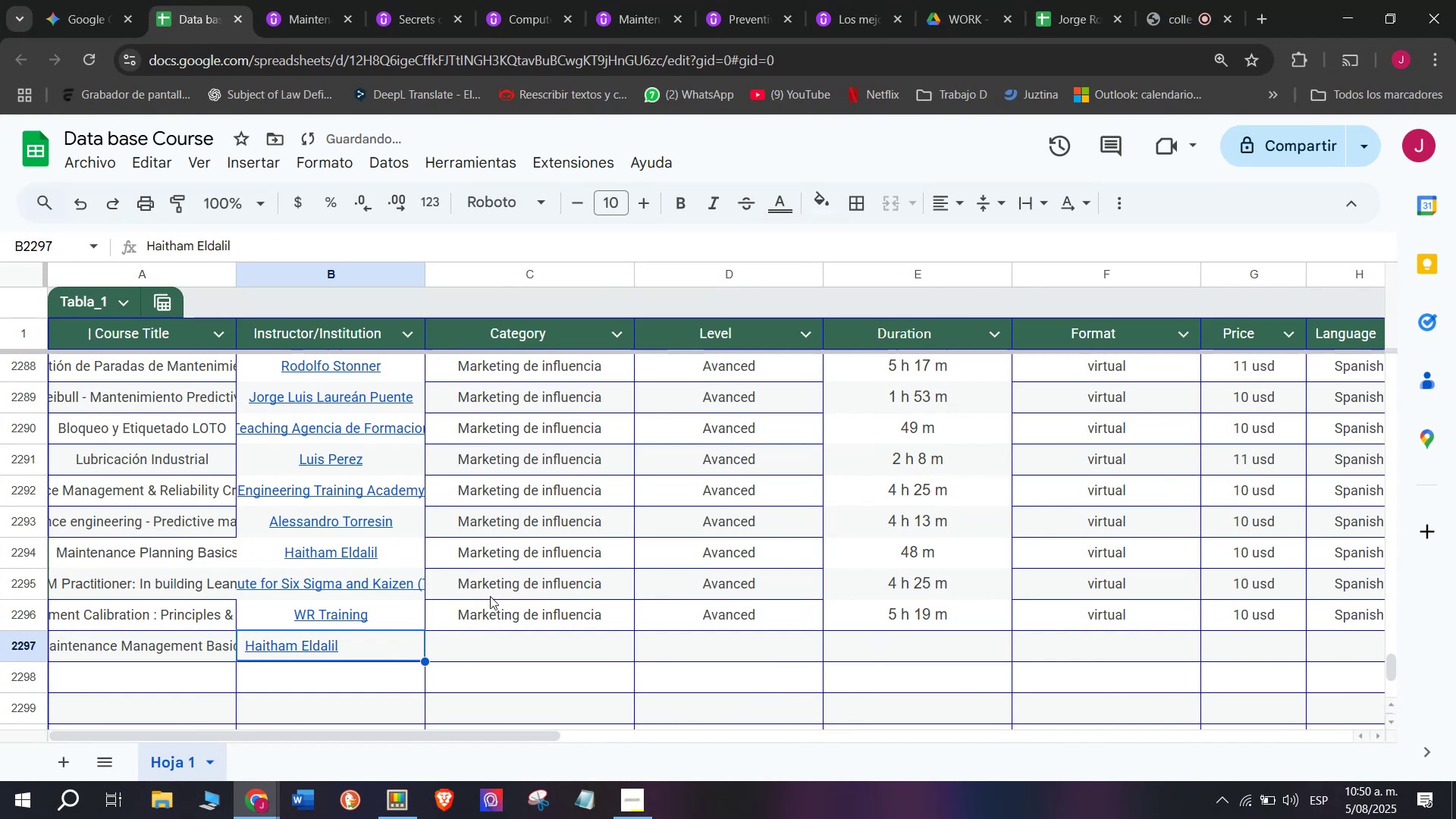 
key(Control+Shift+ControlLeft)
 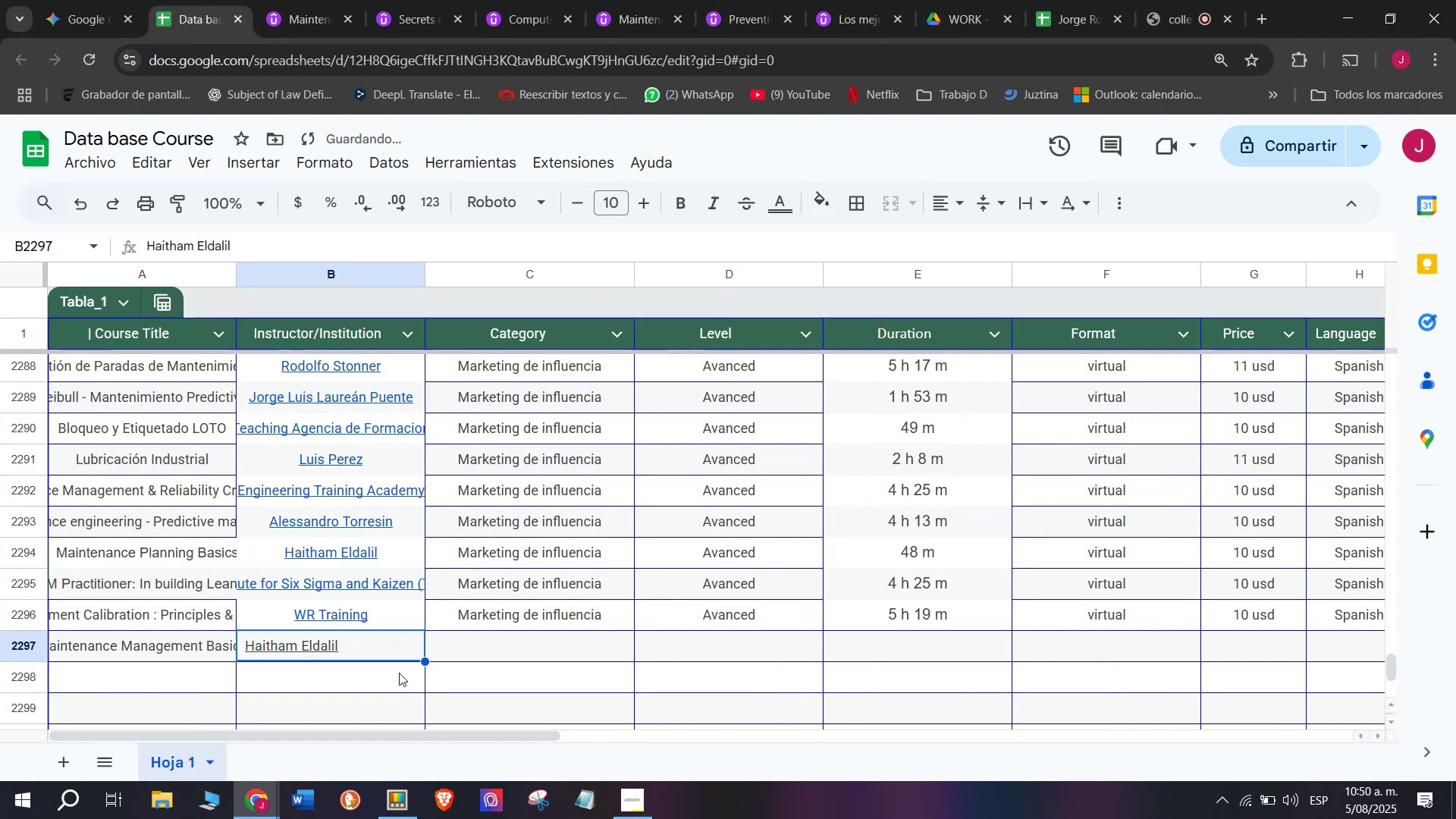 
key(Control+Shift+Z)
 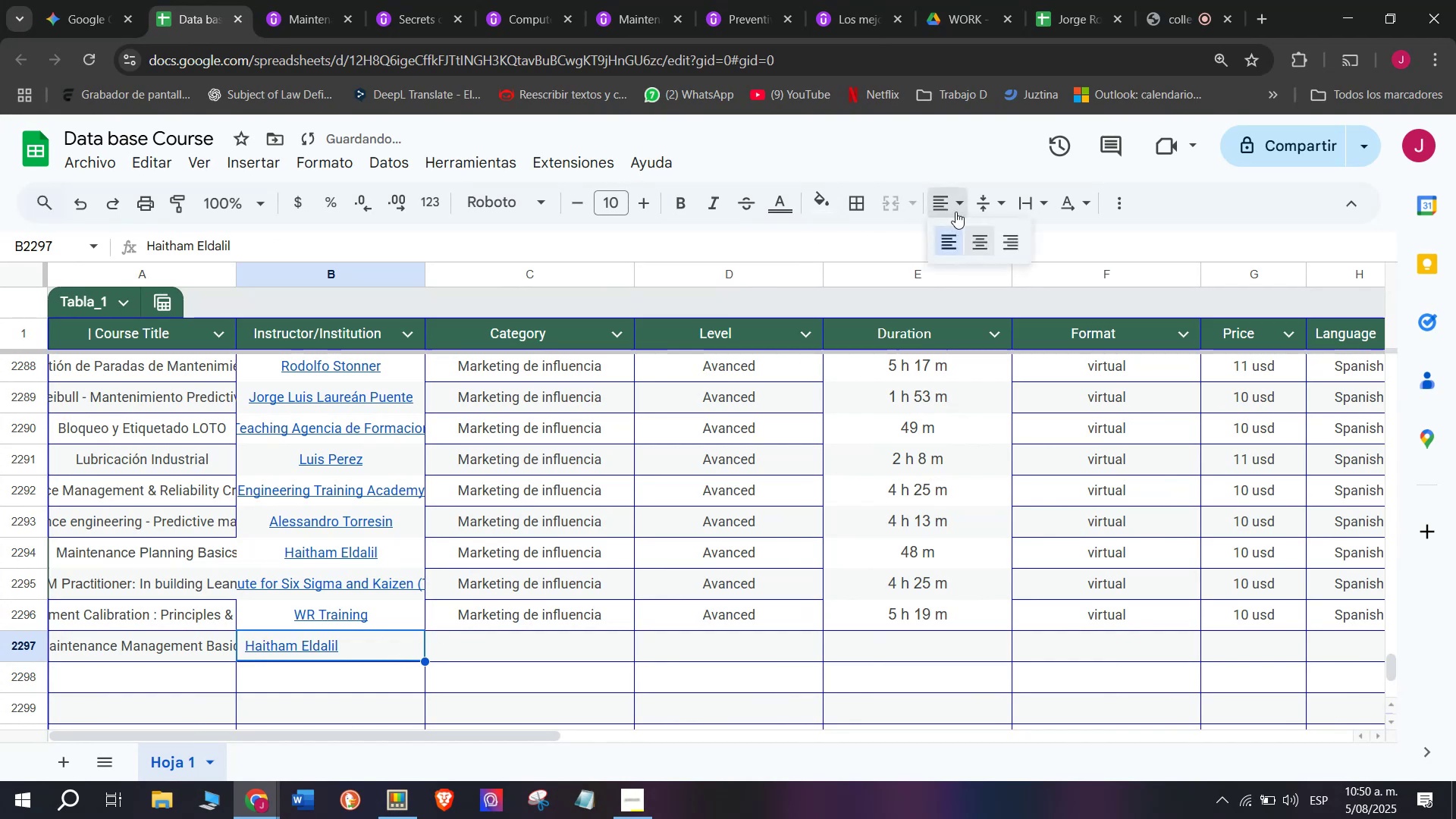 
double_click([989, 237])
 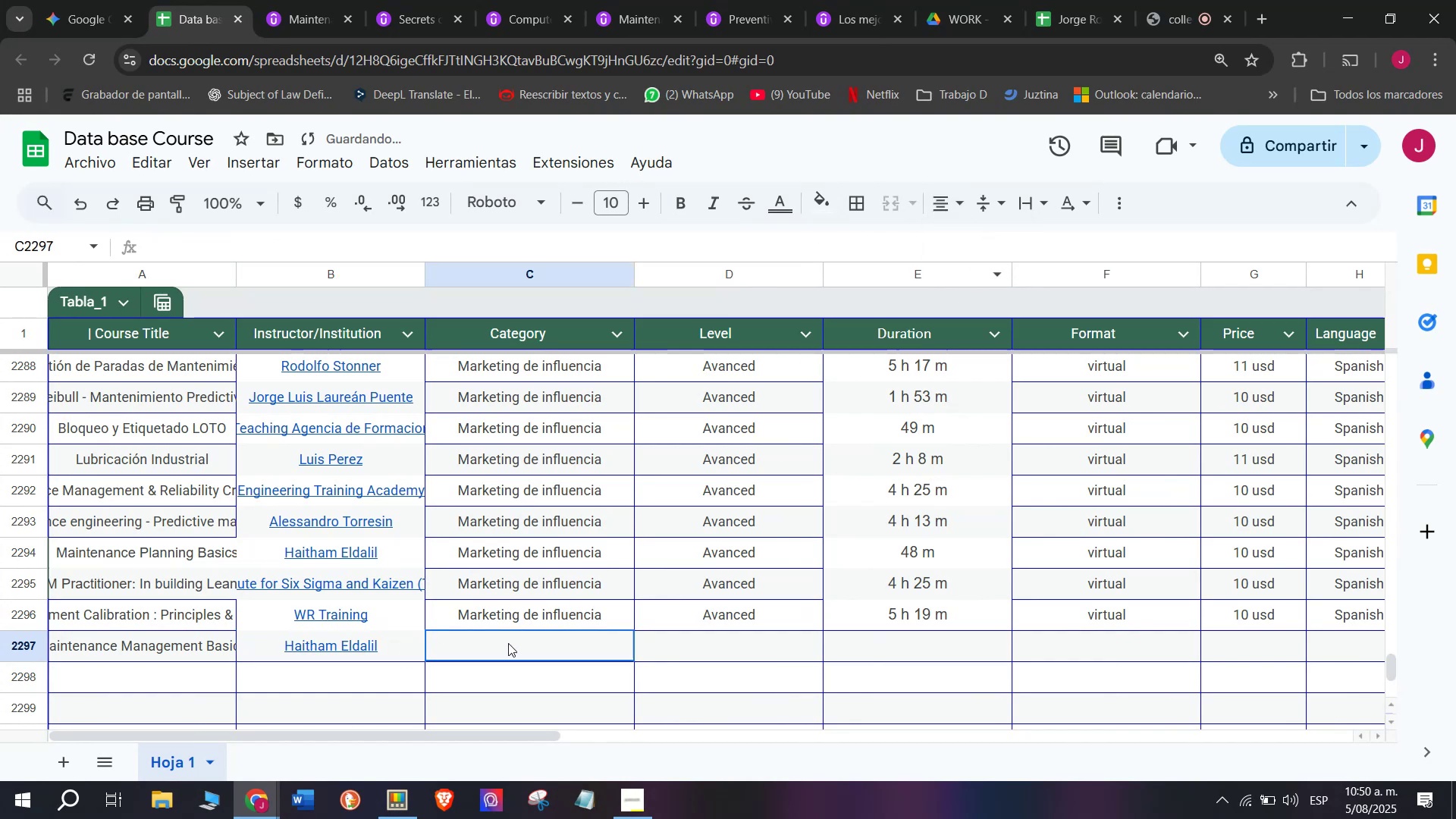 
double_click([530, 610])
 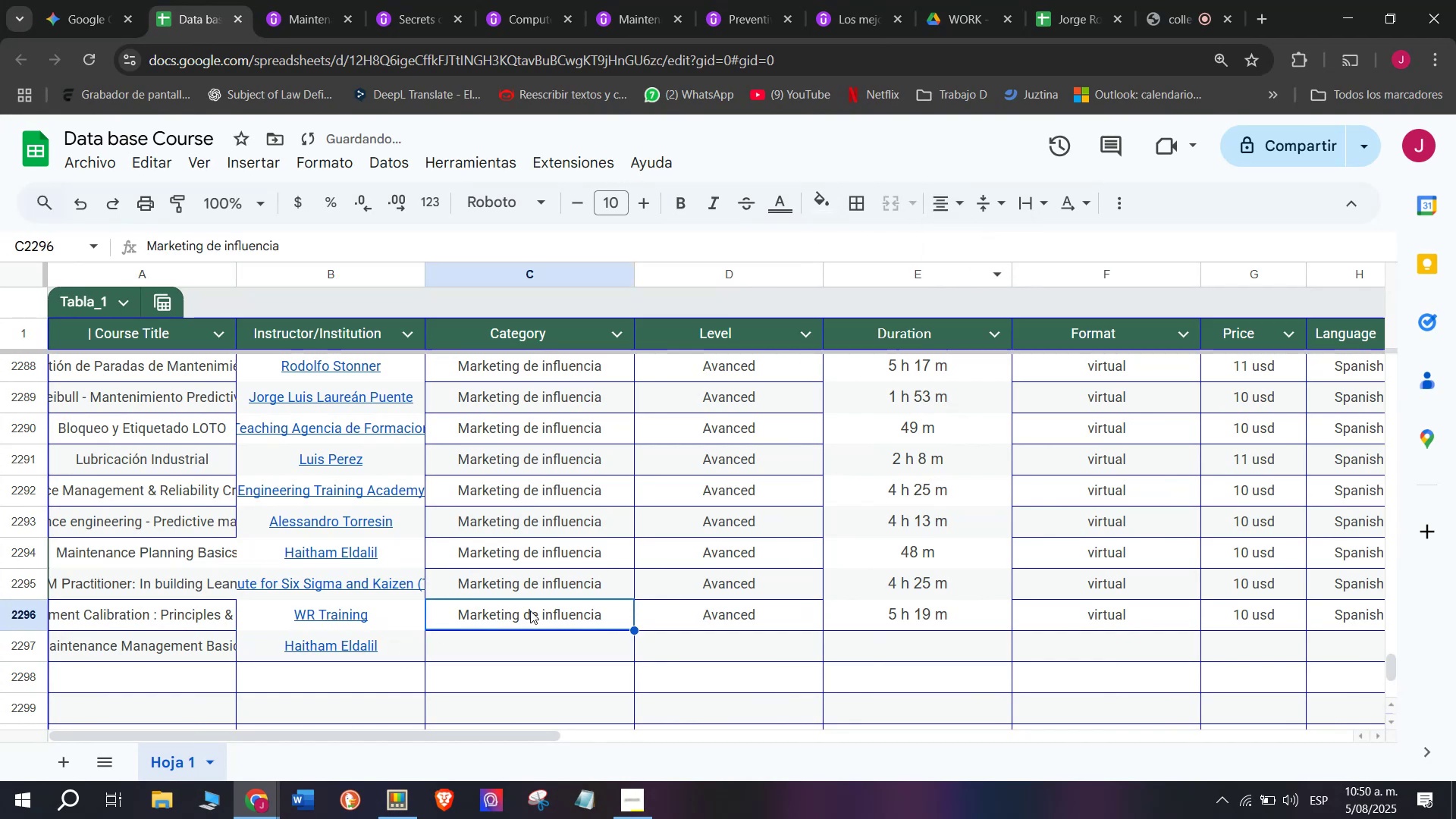 
key(Break)
 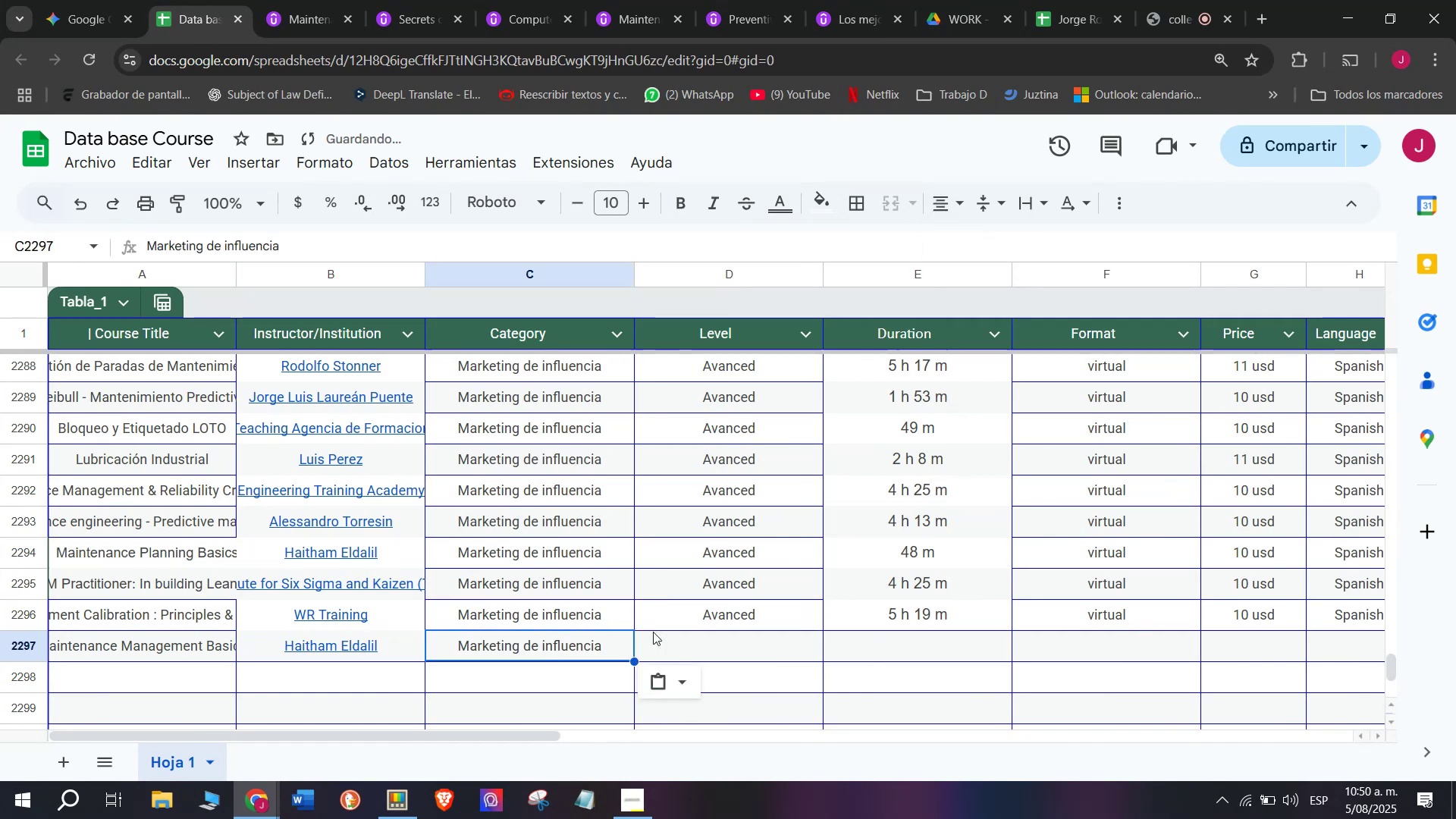 
key(Control+ControlLeft)
 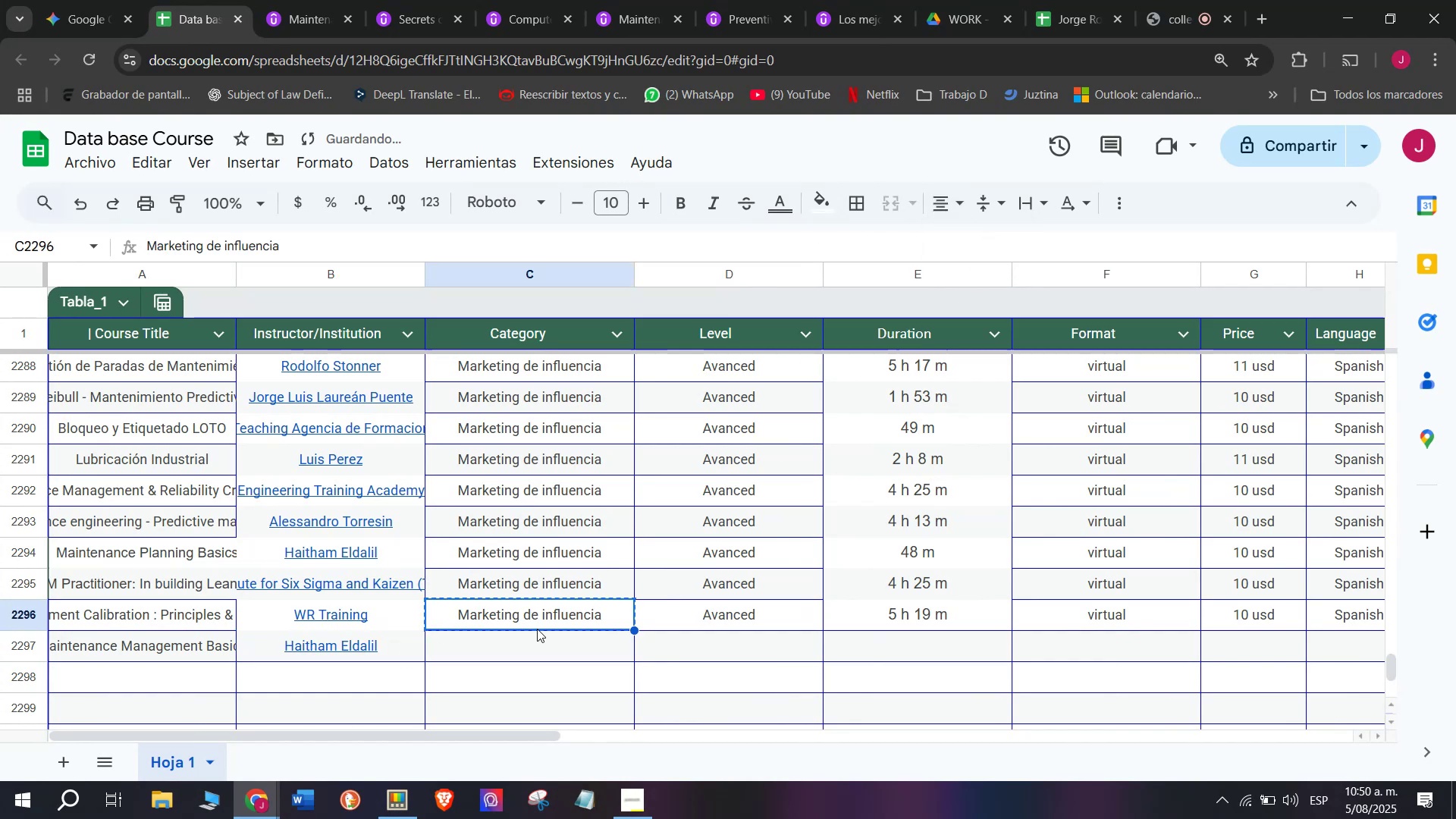 
key(Control+C)
 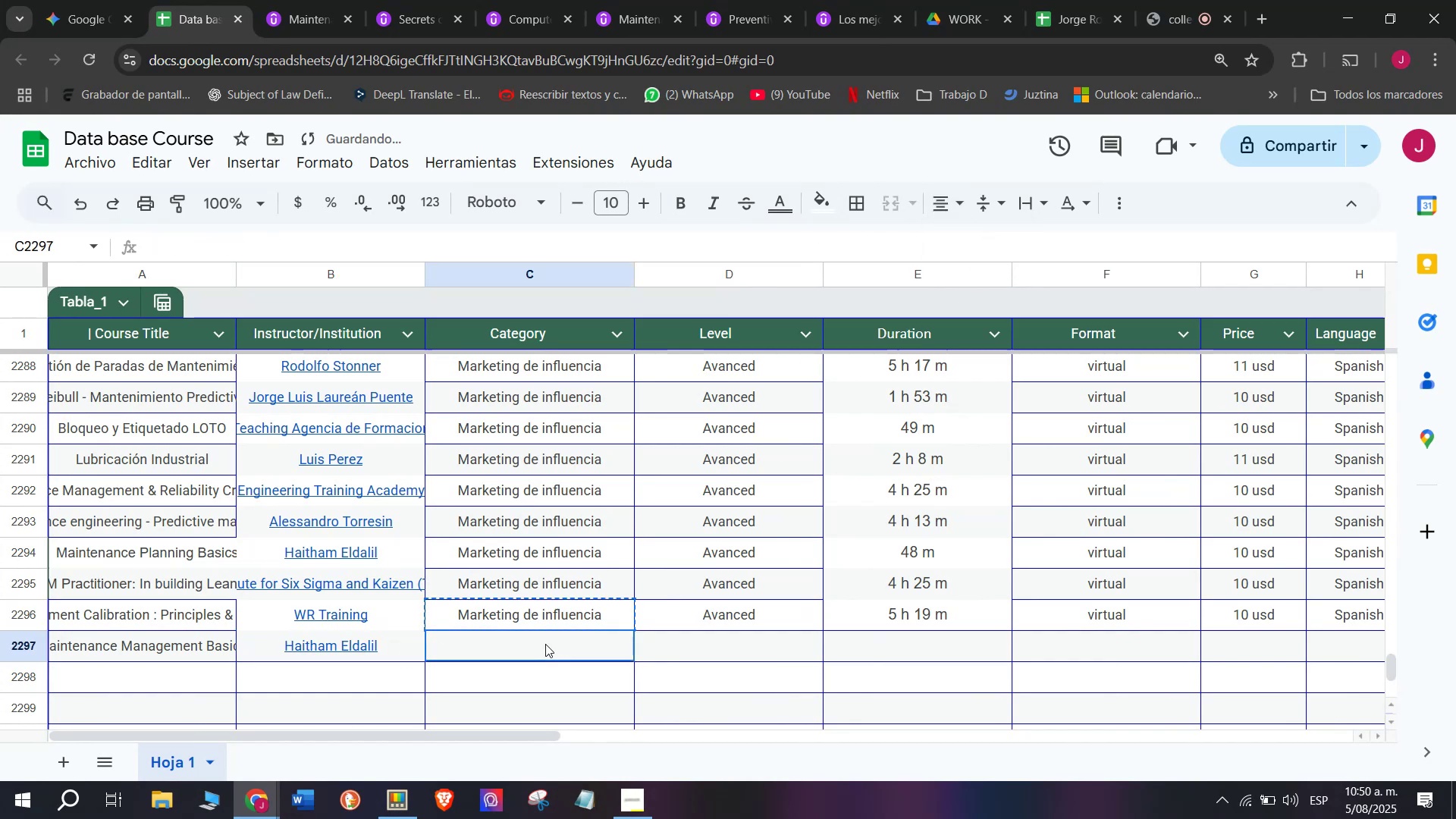 
key(Z)
 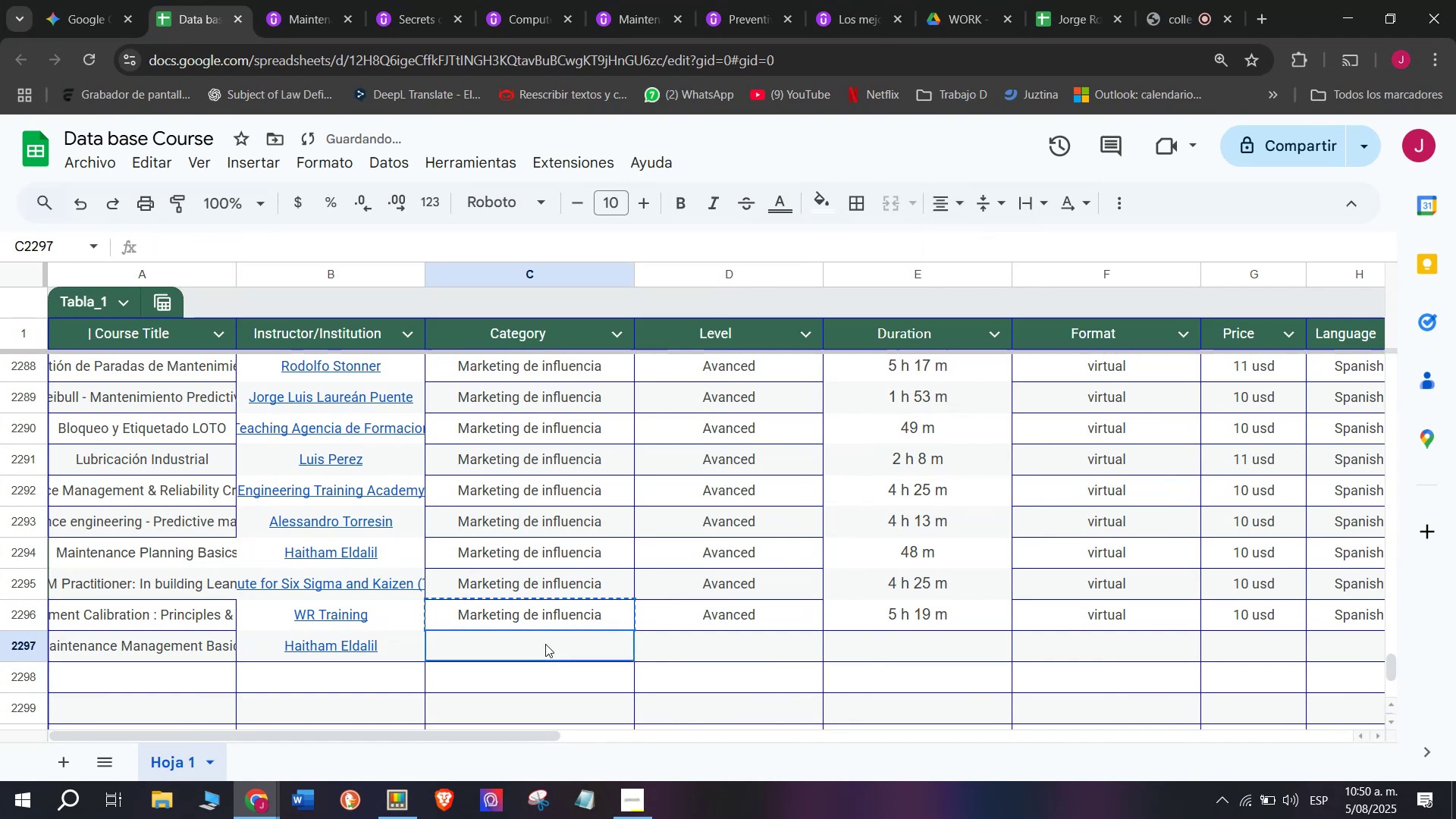 
key(Control+ControlLeft)
 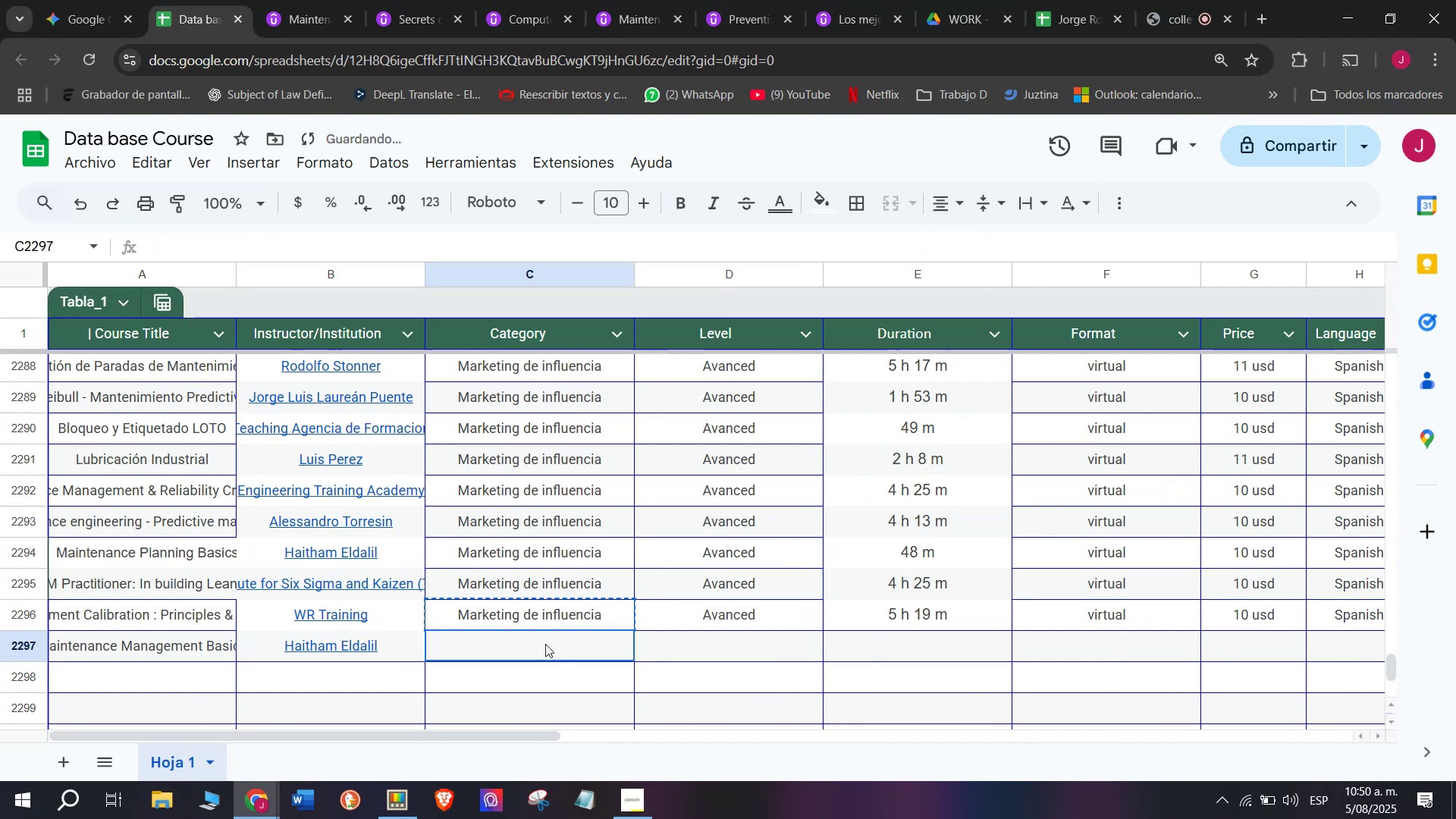 
key(Control+V)
 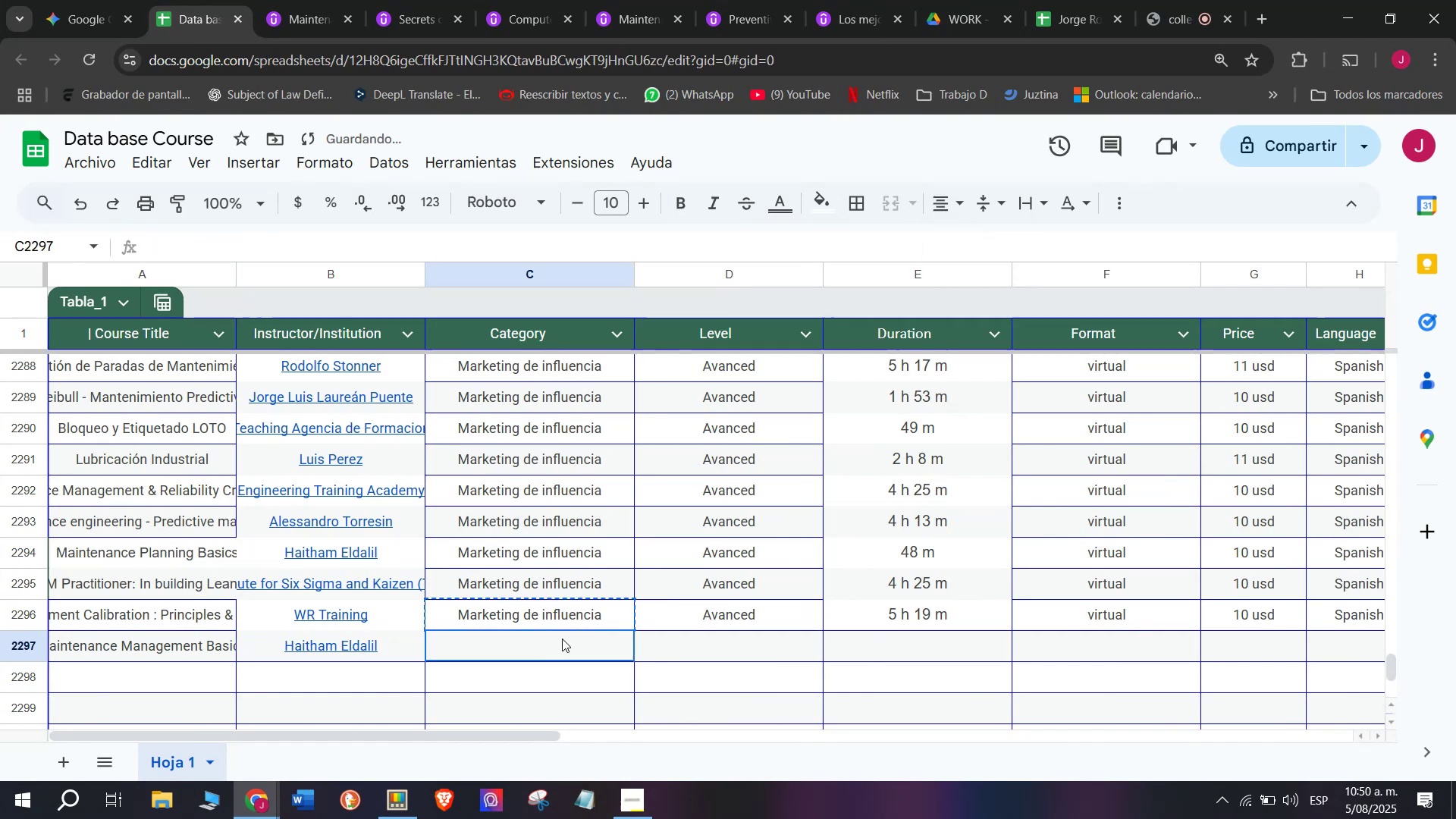 
triple_click([545, 644])
 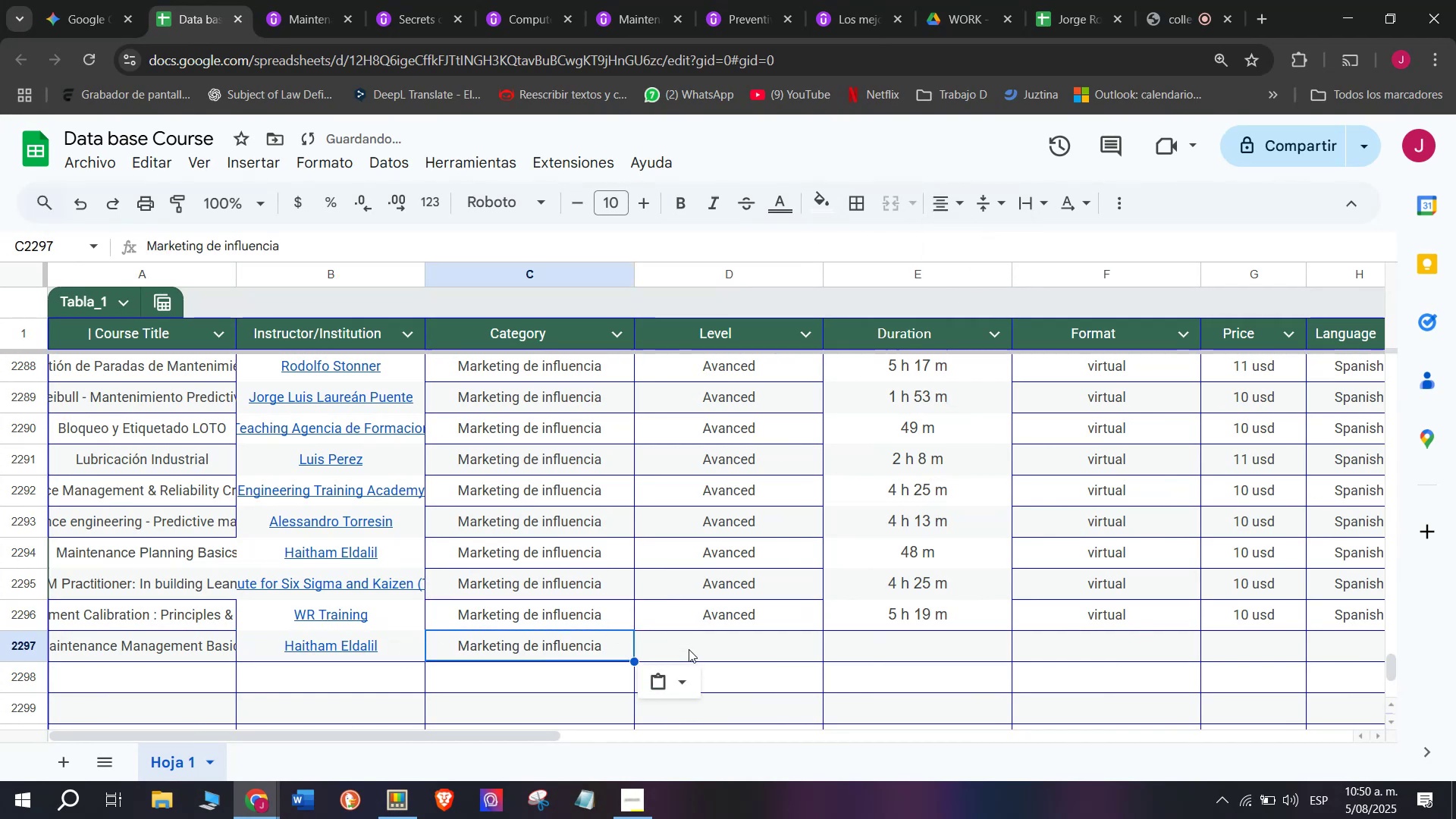 
triple_click([690, 649])
 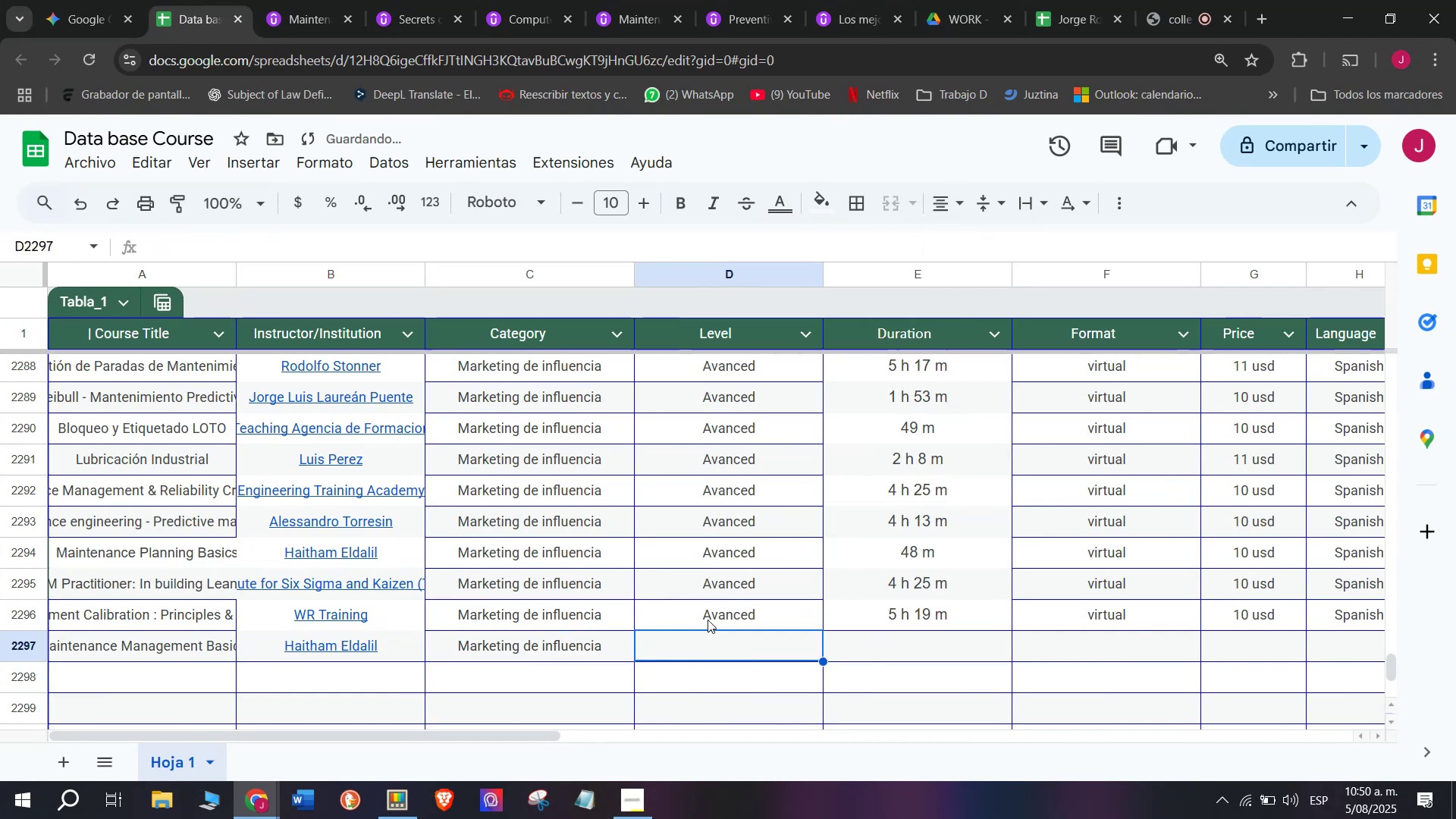 
key(Control+ControlLeft)
 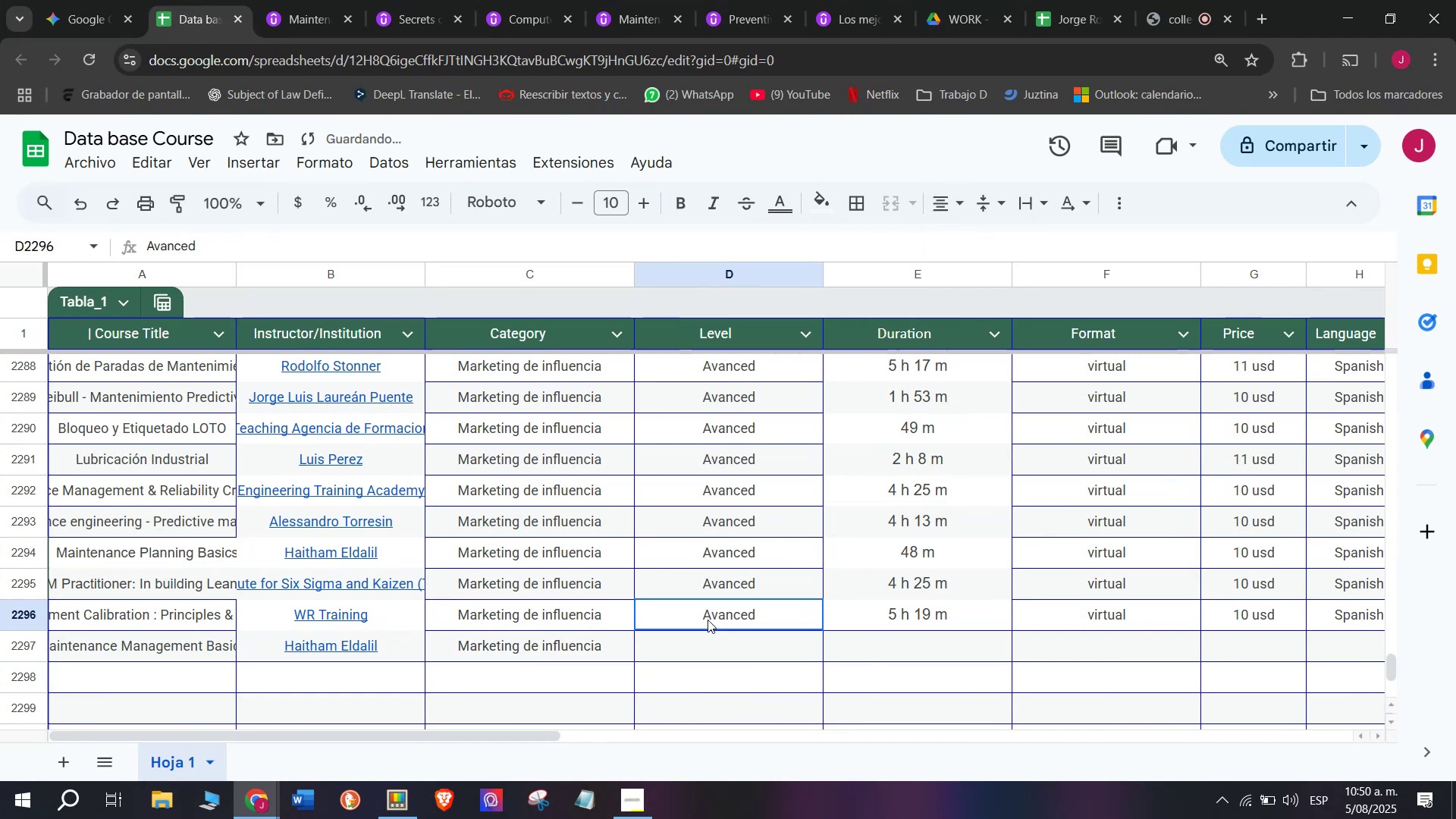 
key(Break)
 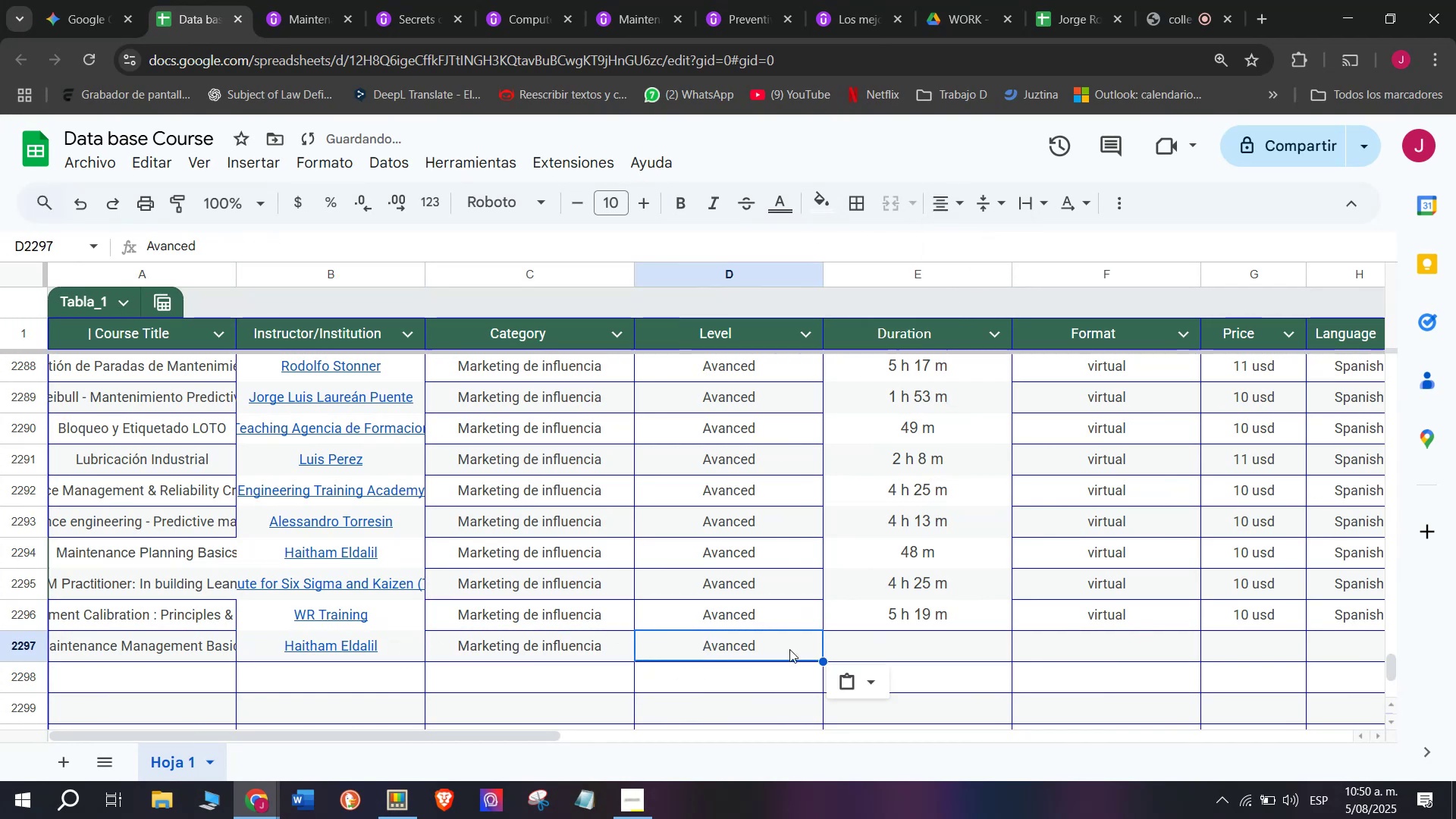 
key(Control+C)
 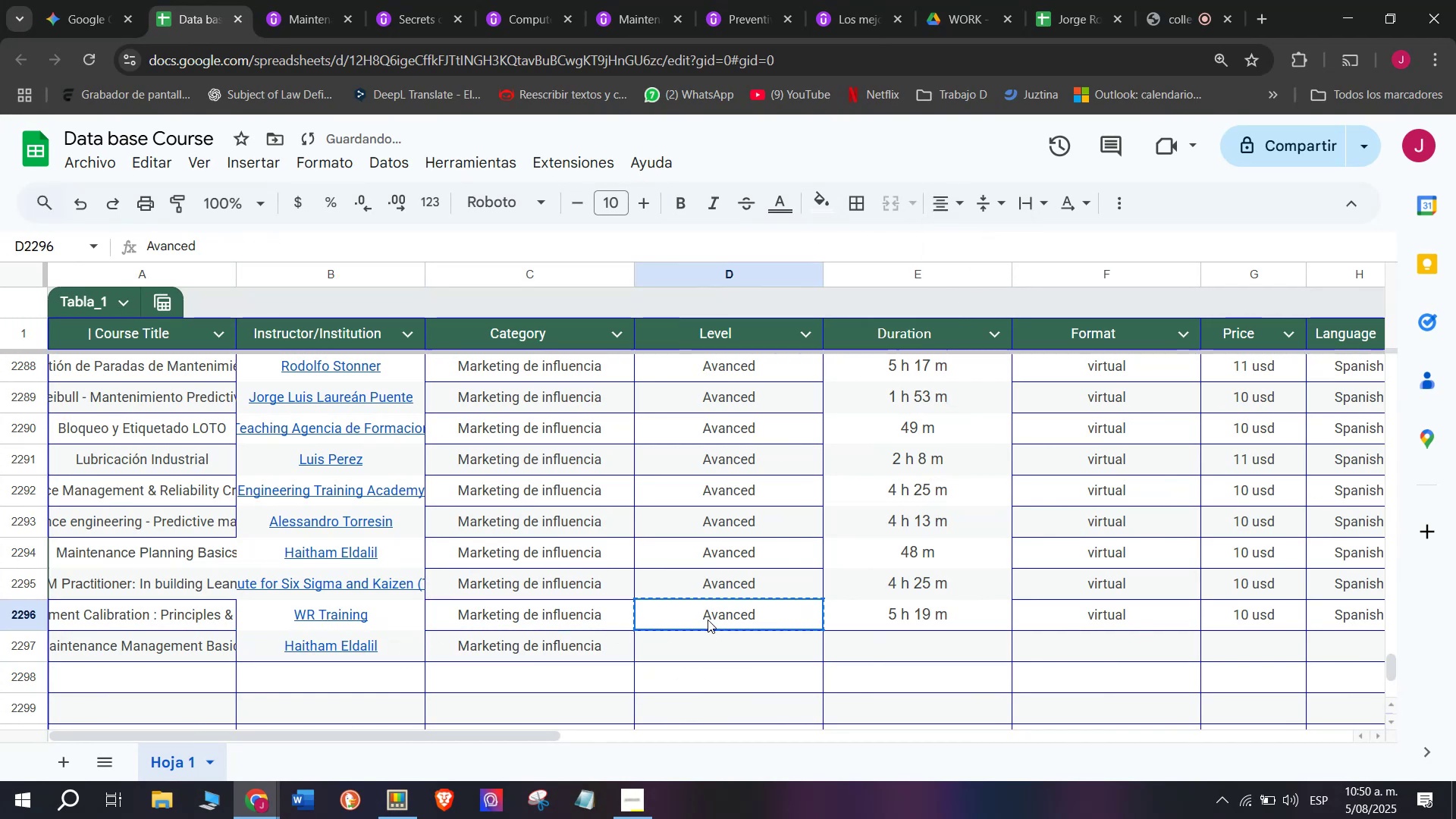 
triple_click([708, 620])
 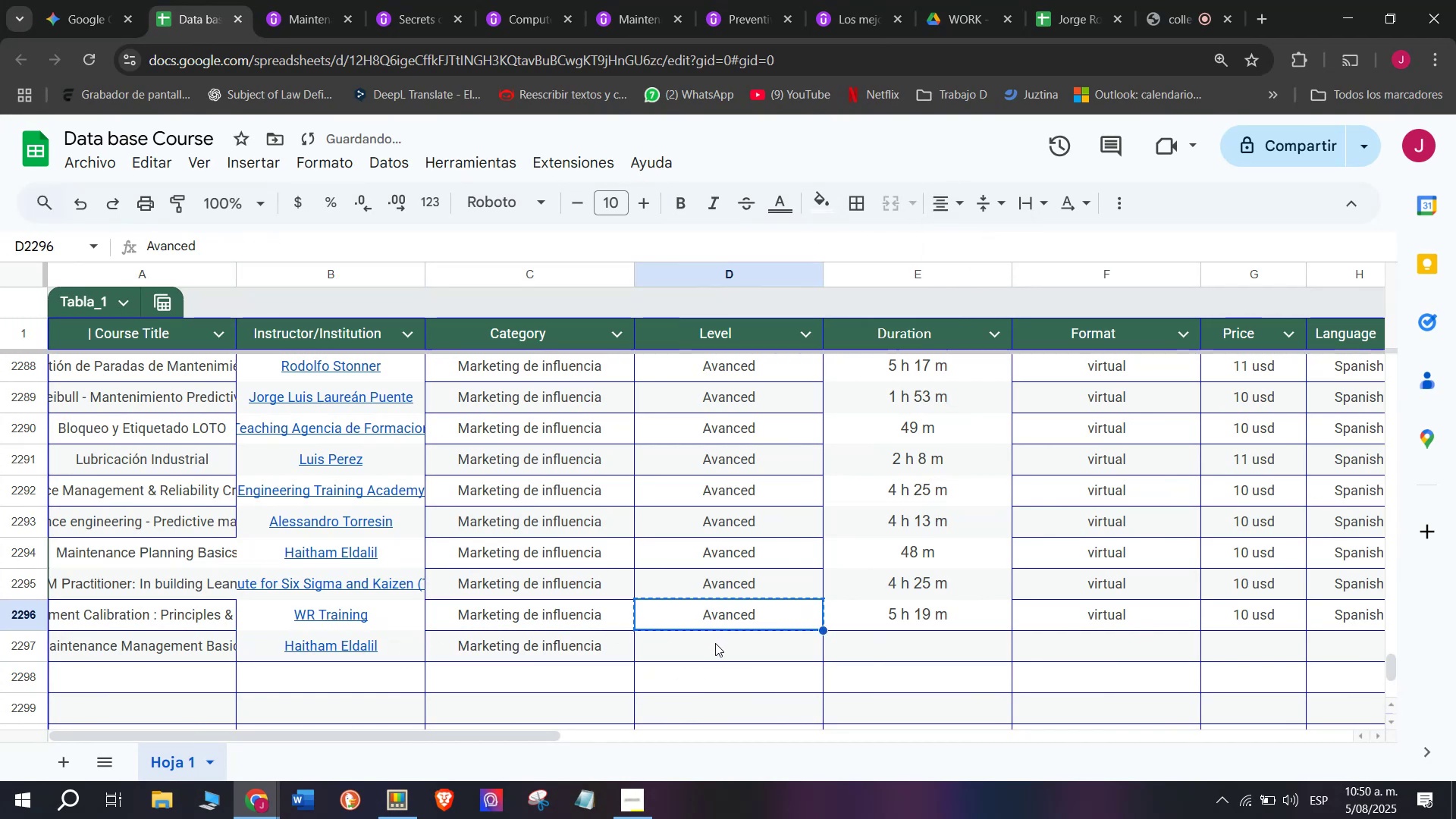 
key(Z)
 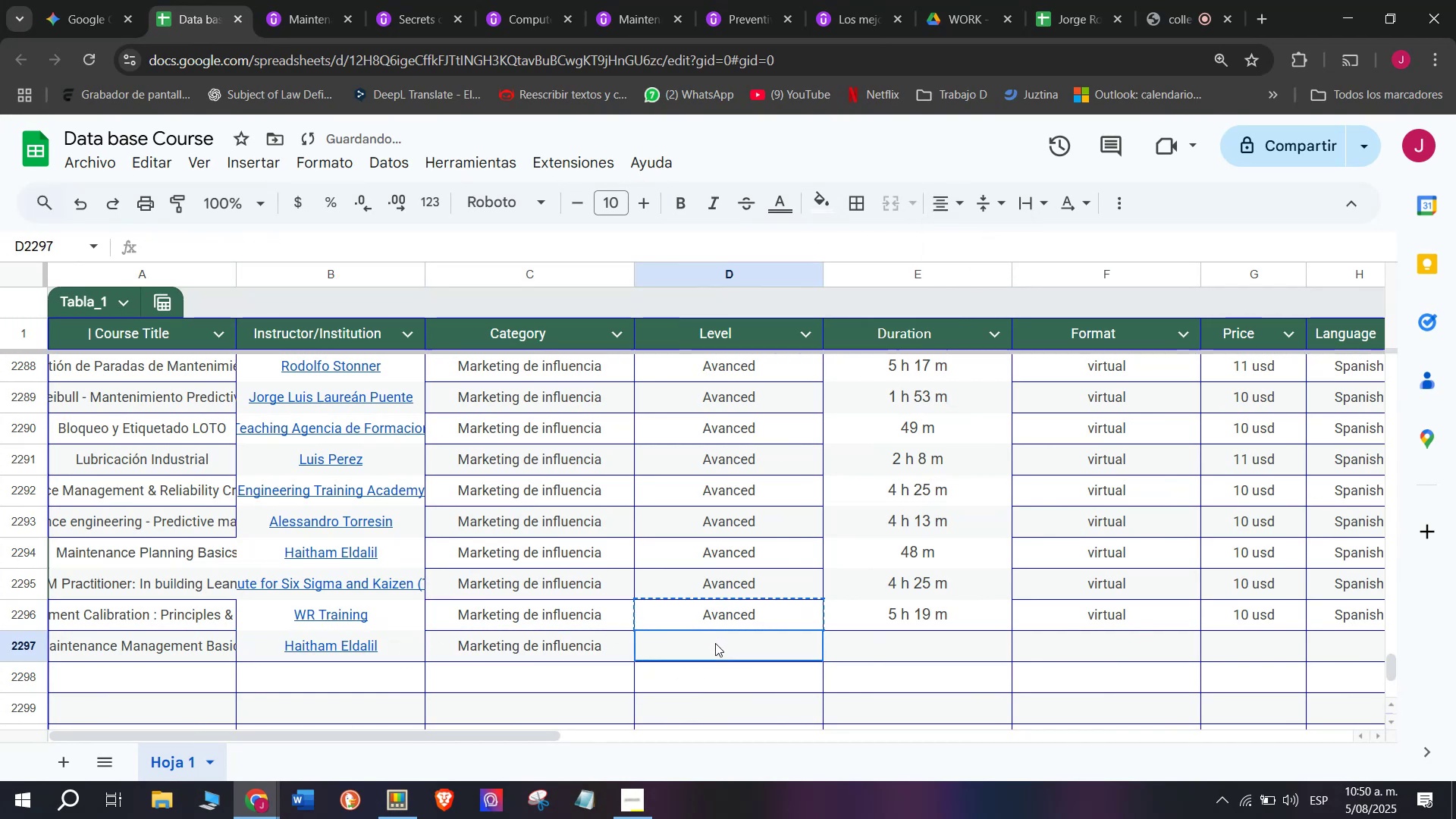 
key(Control+ControlLeft)
 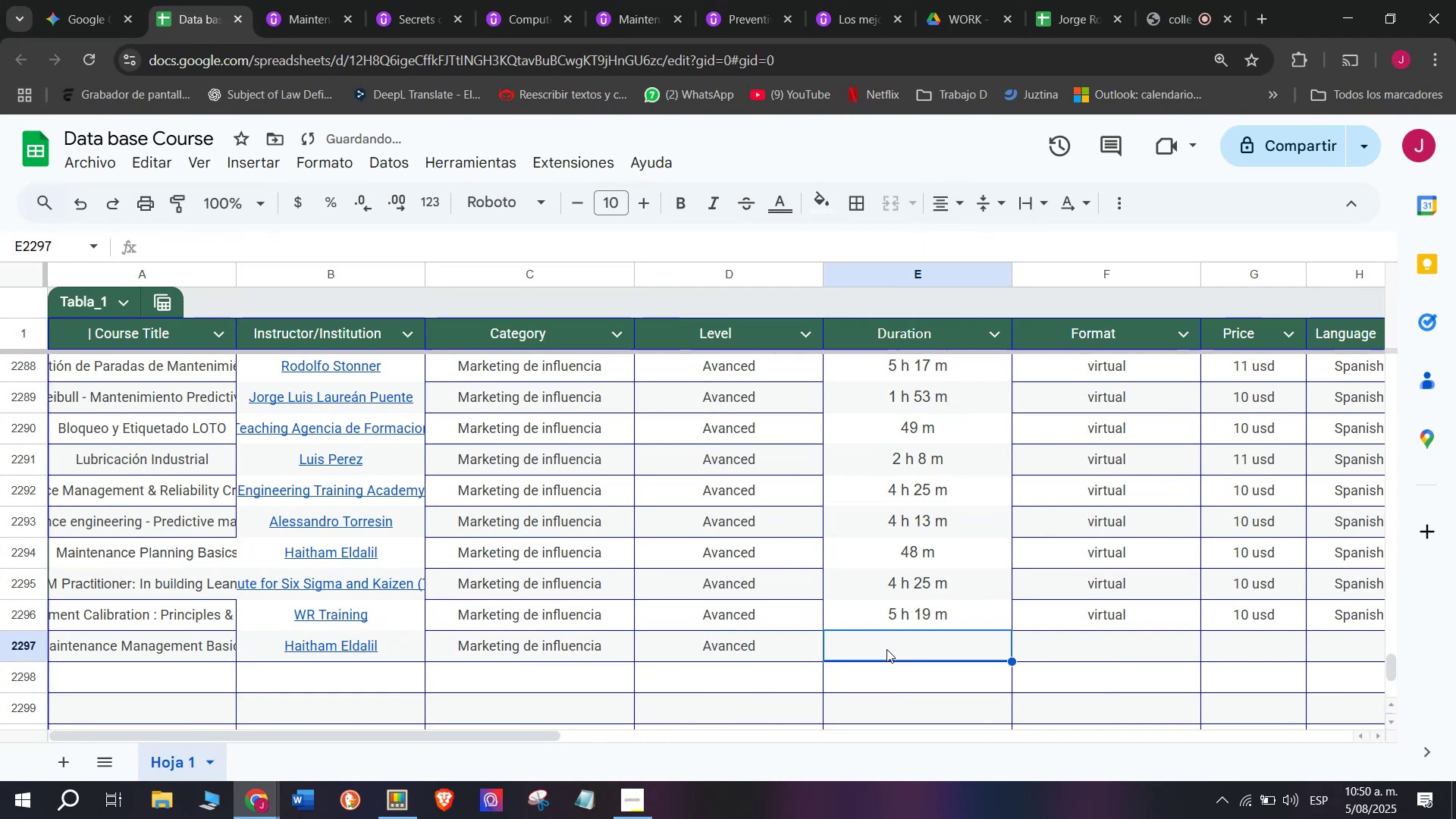 
key(Control+V)
 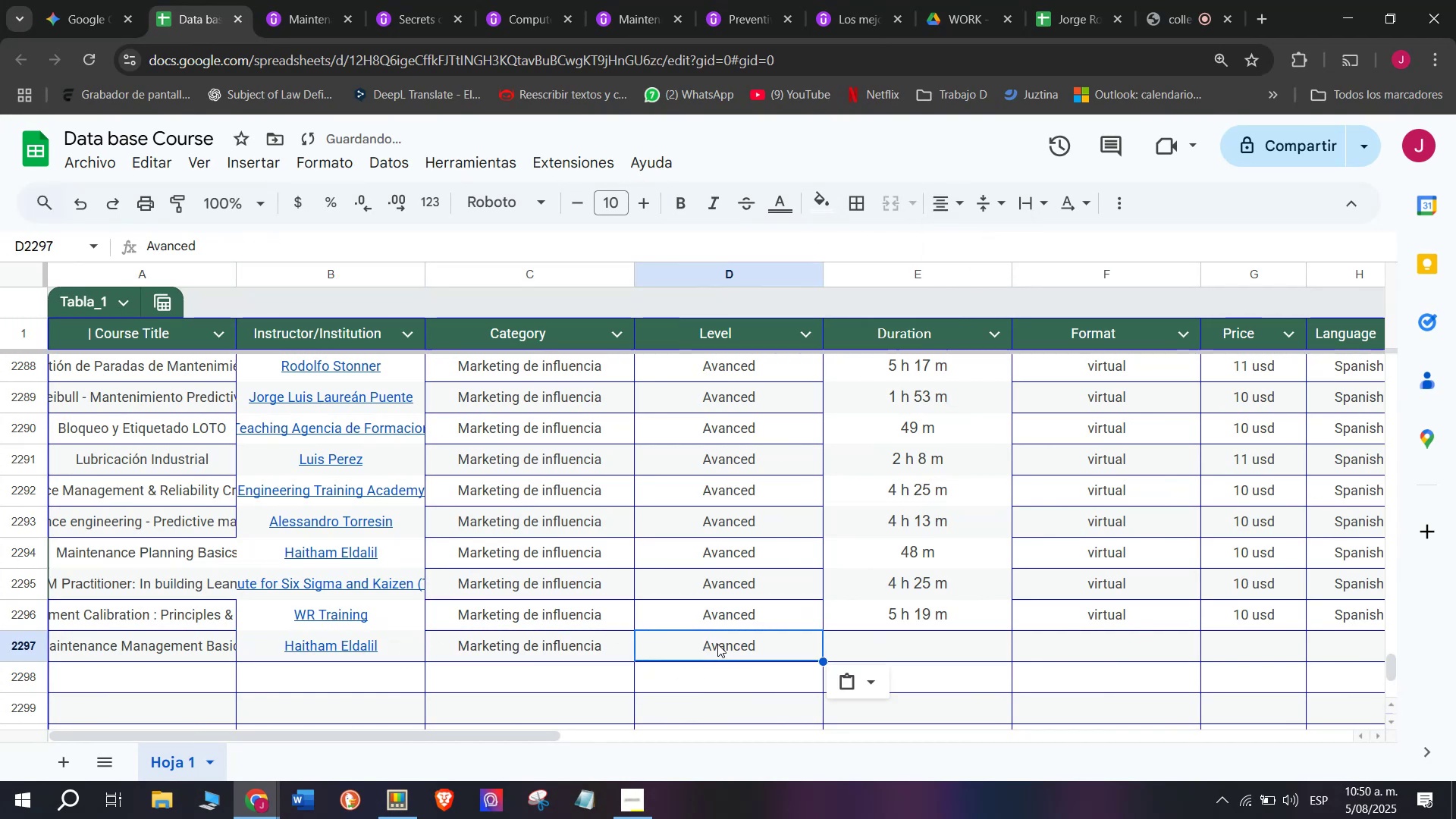 
triple_click([715, 643])
 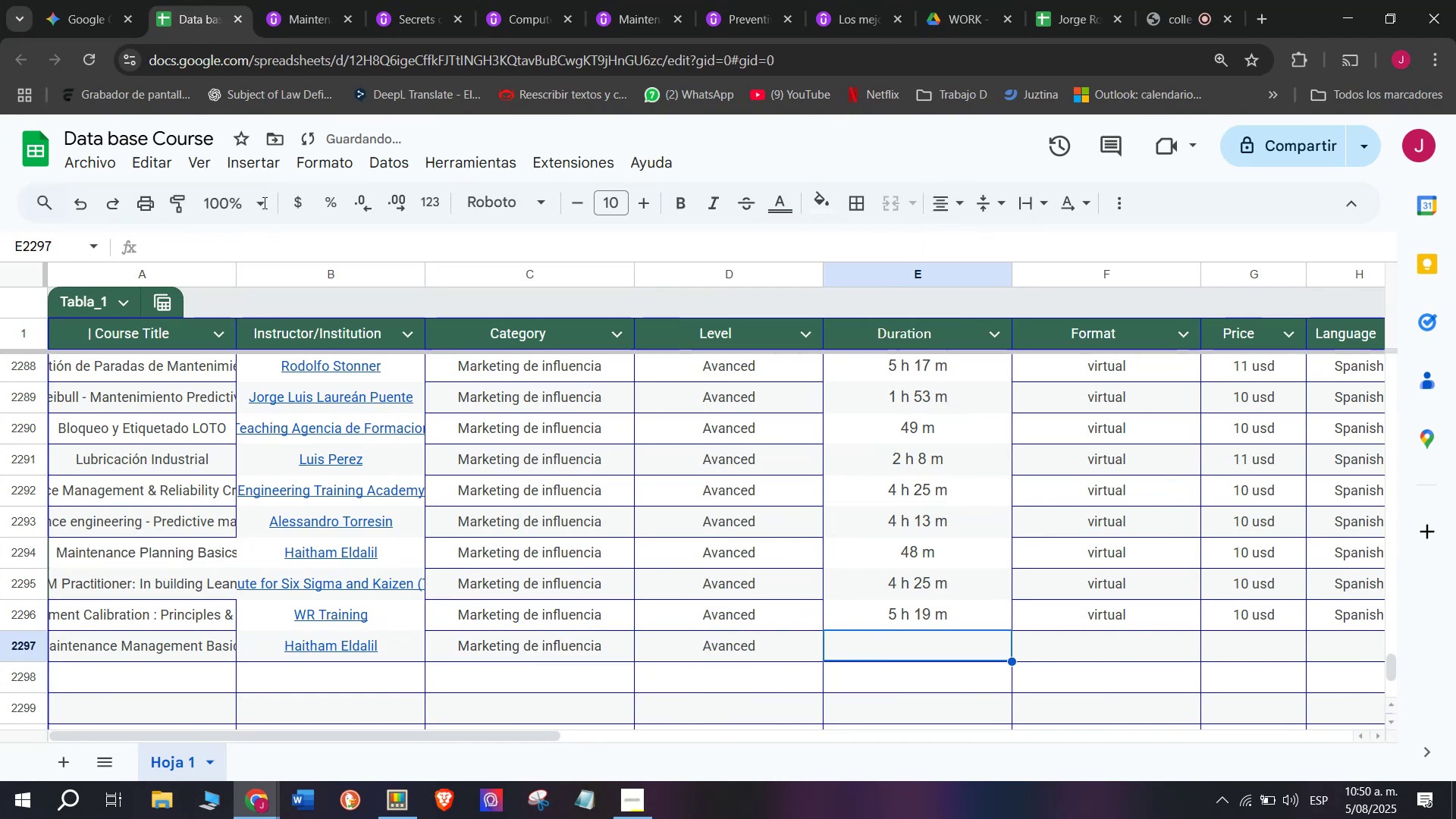 
left_click([304, 0])
 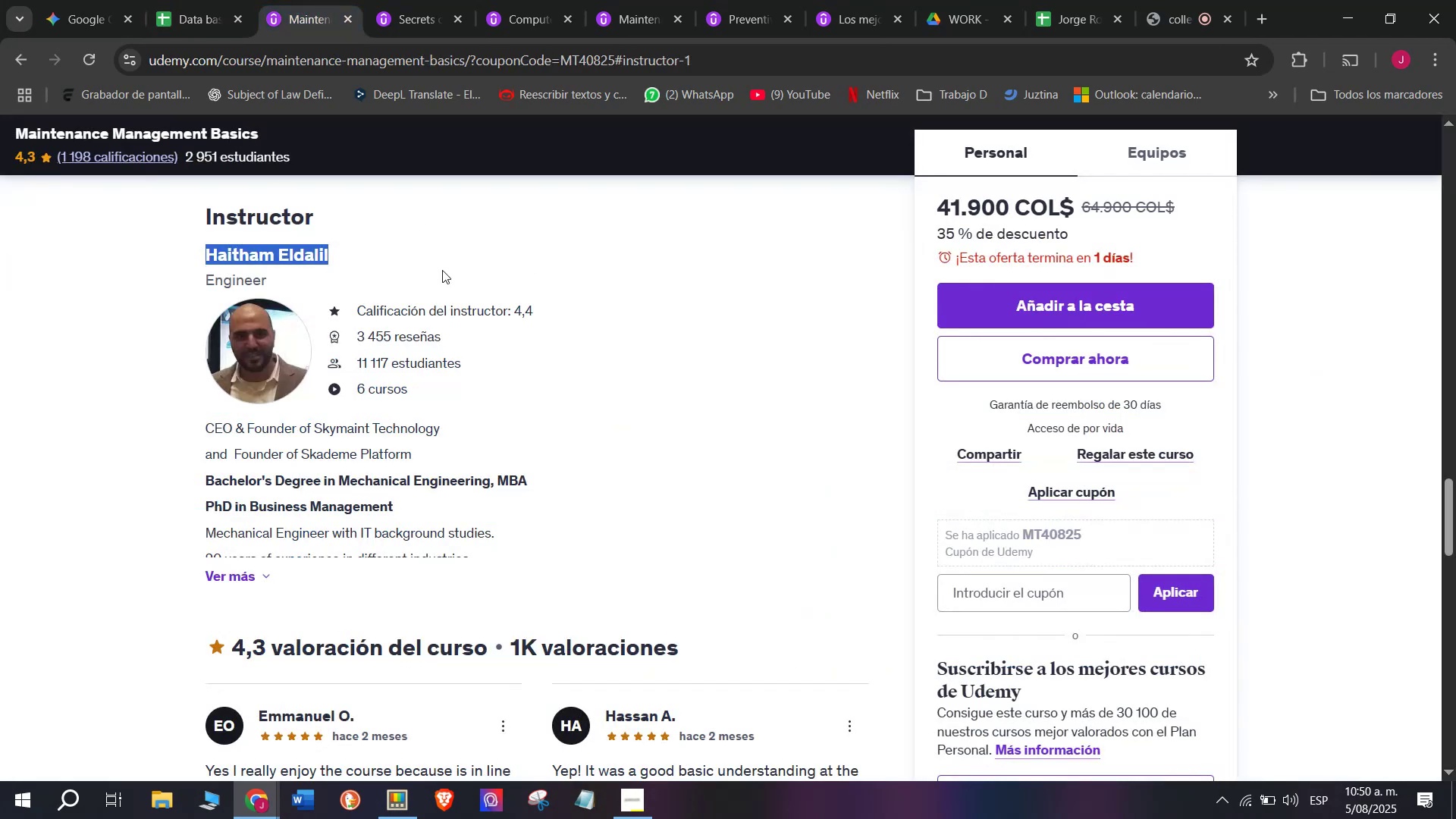 
scroll: coordinate [447, 278], scroll_direction: up, amount: 14.0
 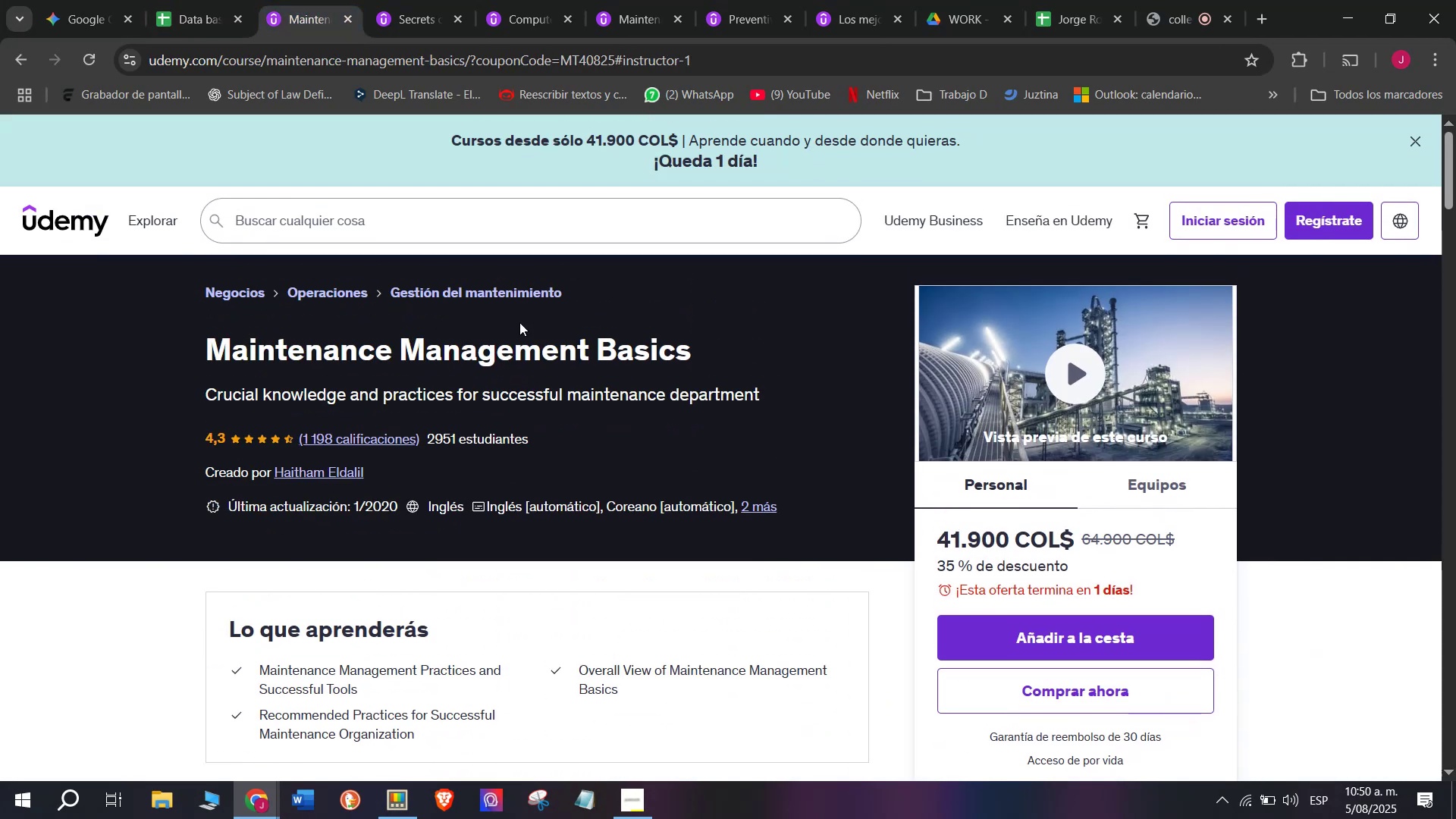 
left_click_drag(start_coordinate=[600, 295], to_coordinate=[391, 290])
 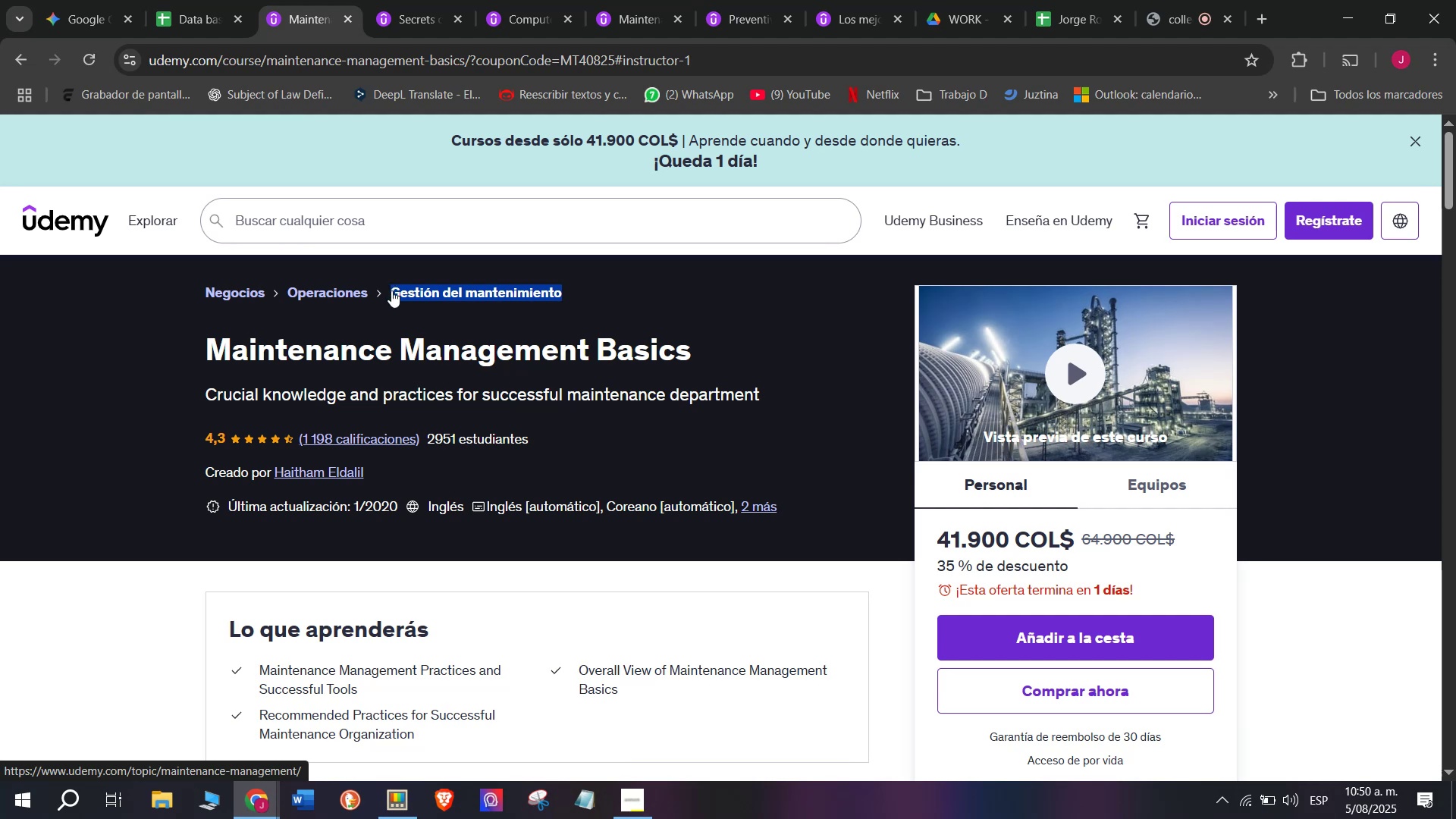 
key(Break)
 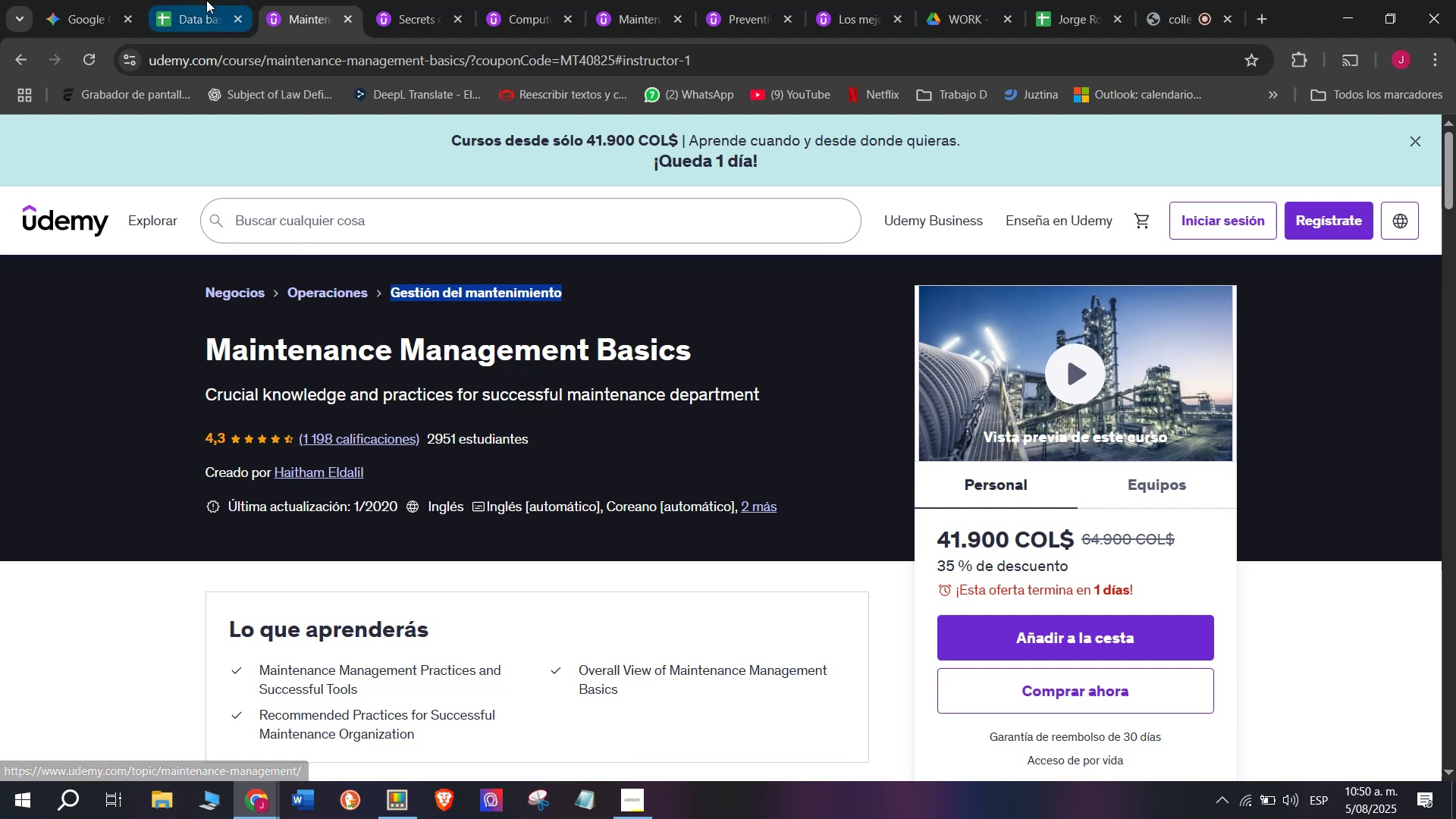 
key(Control+ControlLeft)
 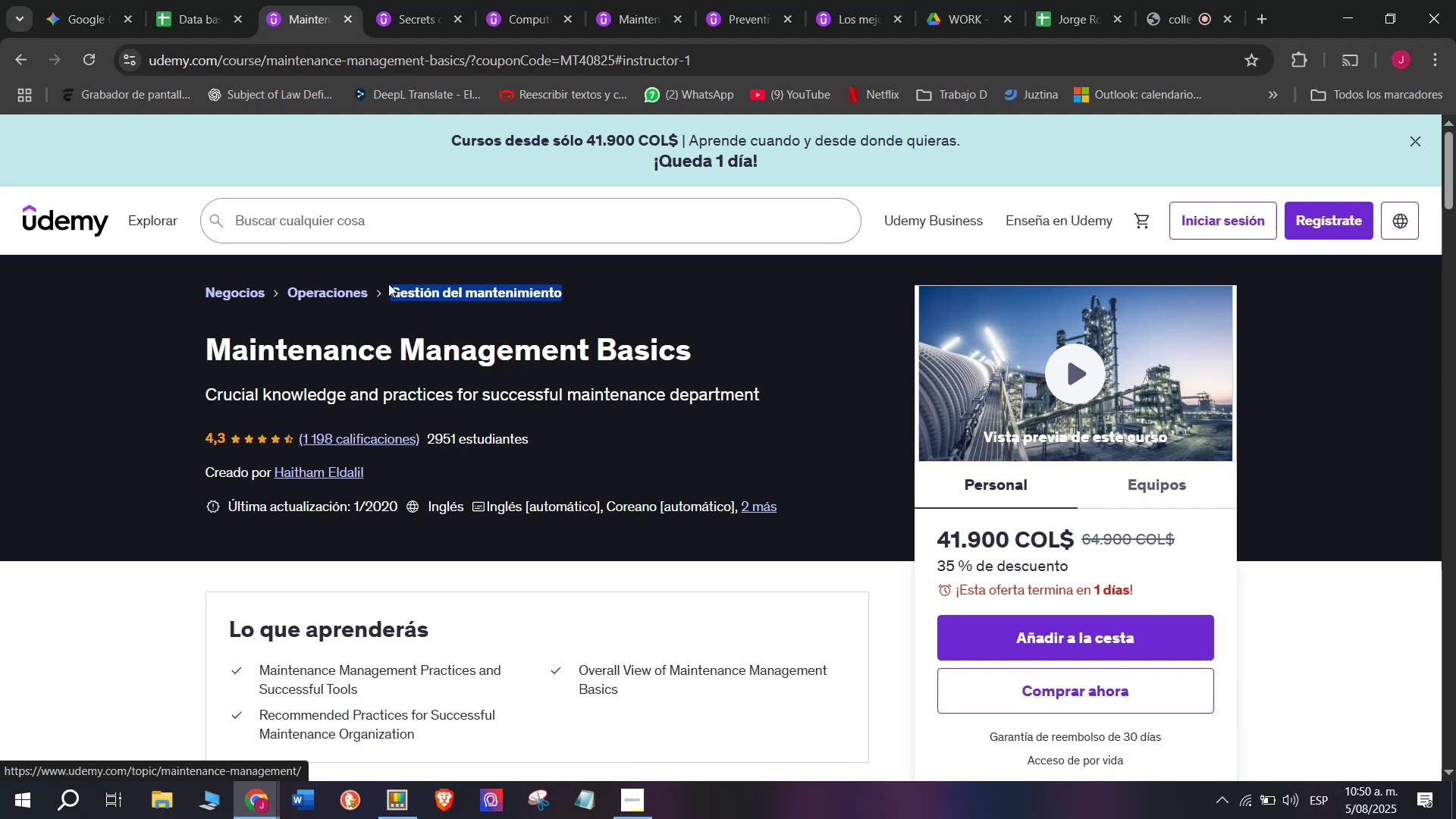 
key(Control+C)
 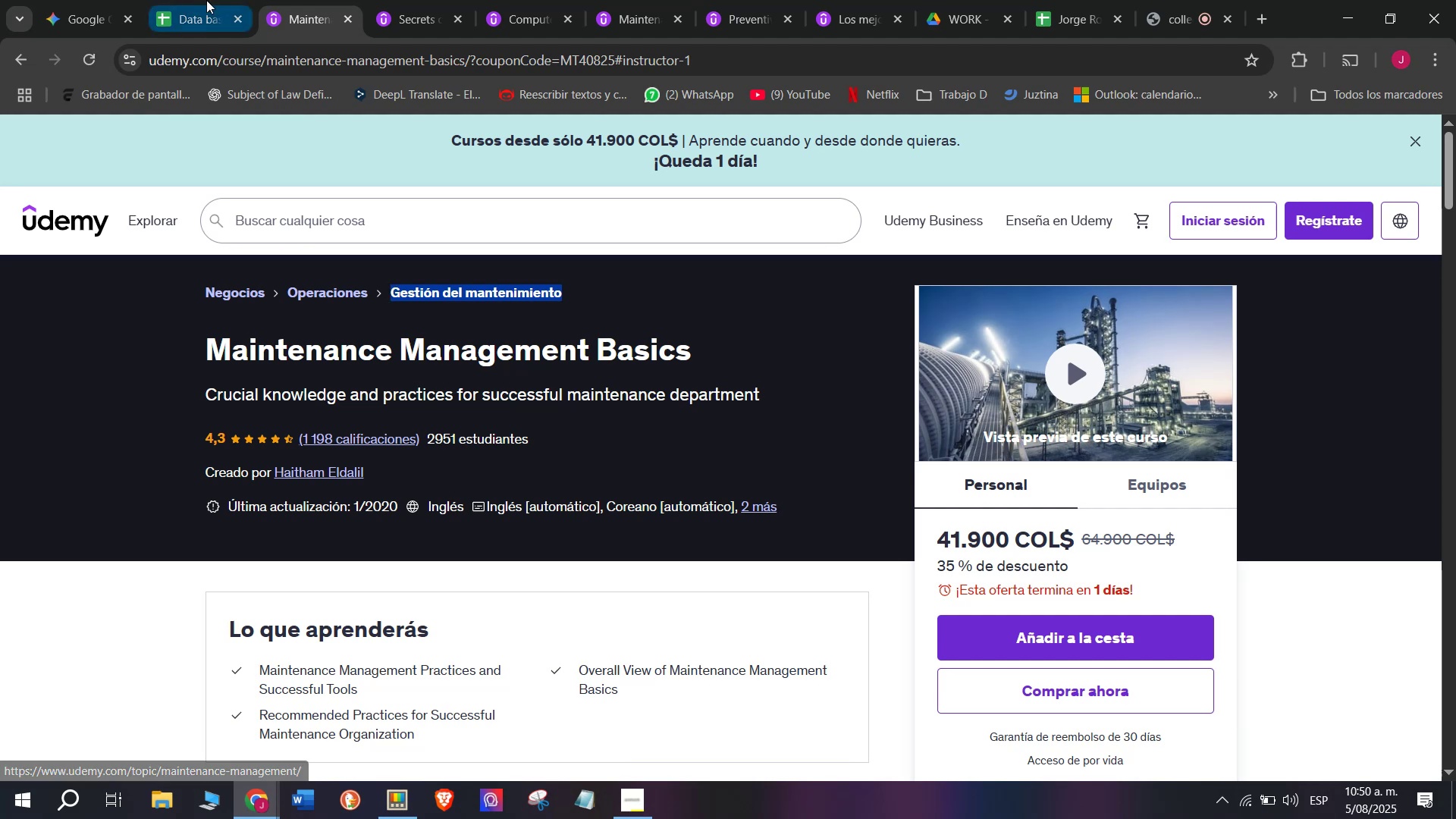 
left_click([206, 0])
 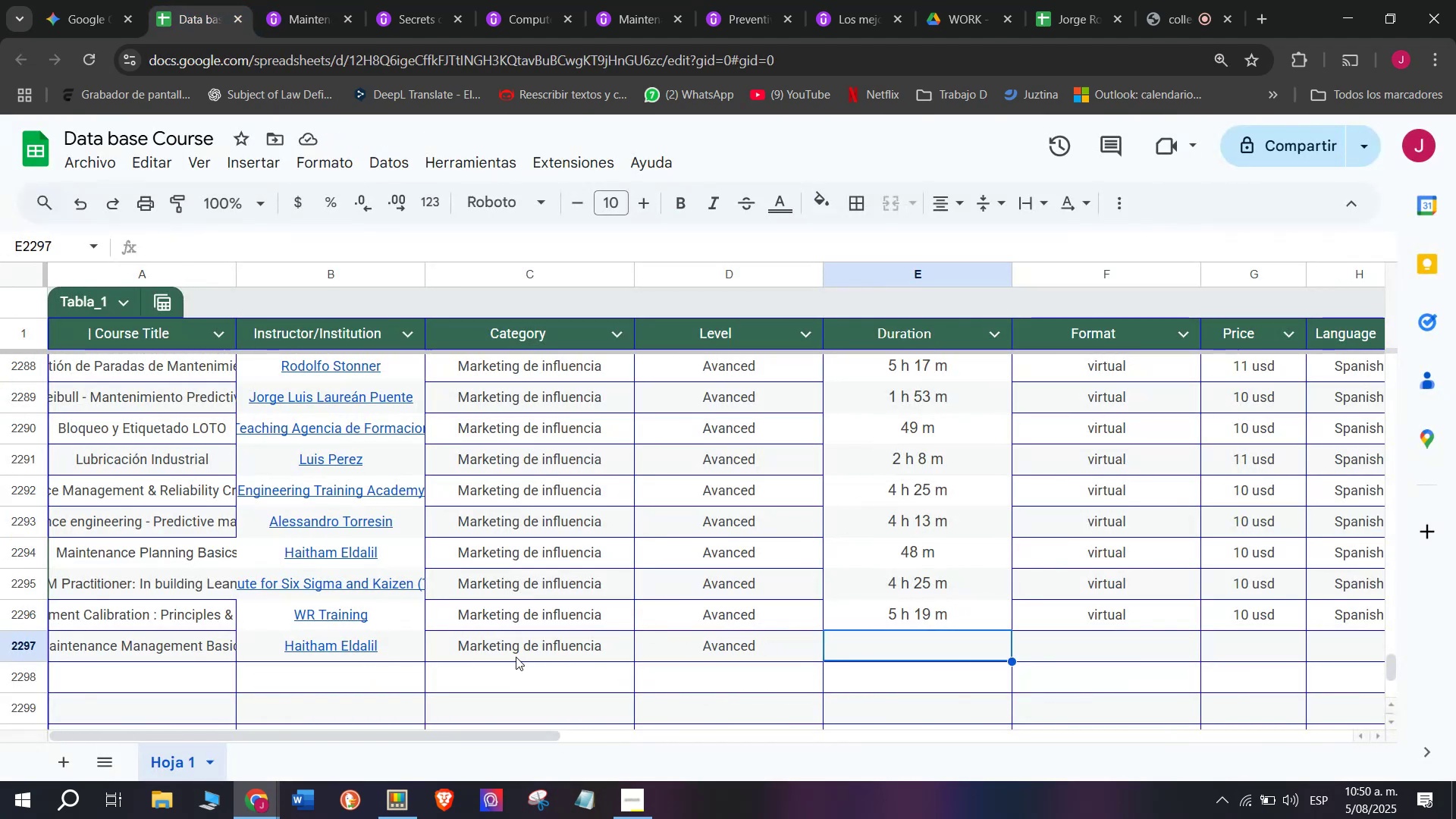 
double_click([512, 648])
 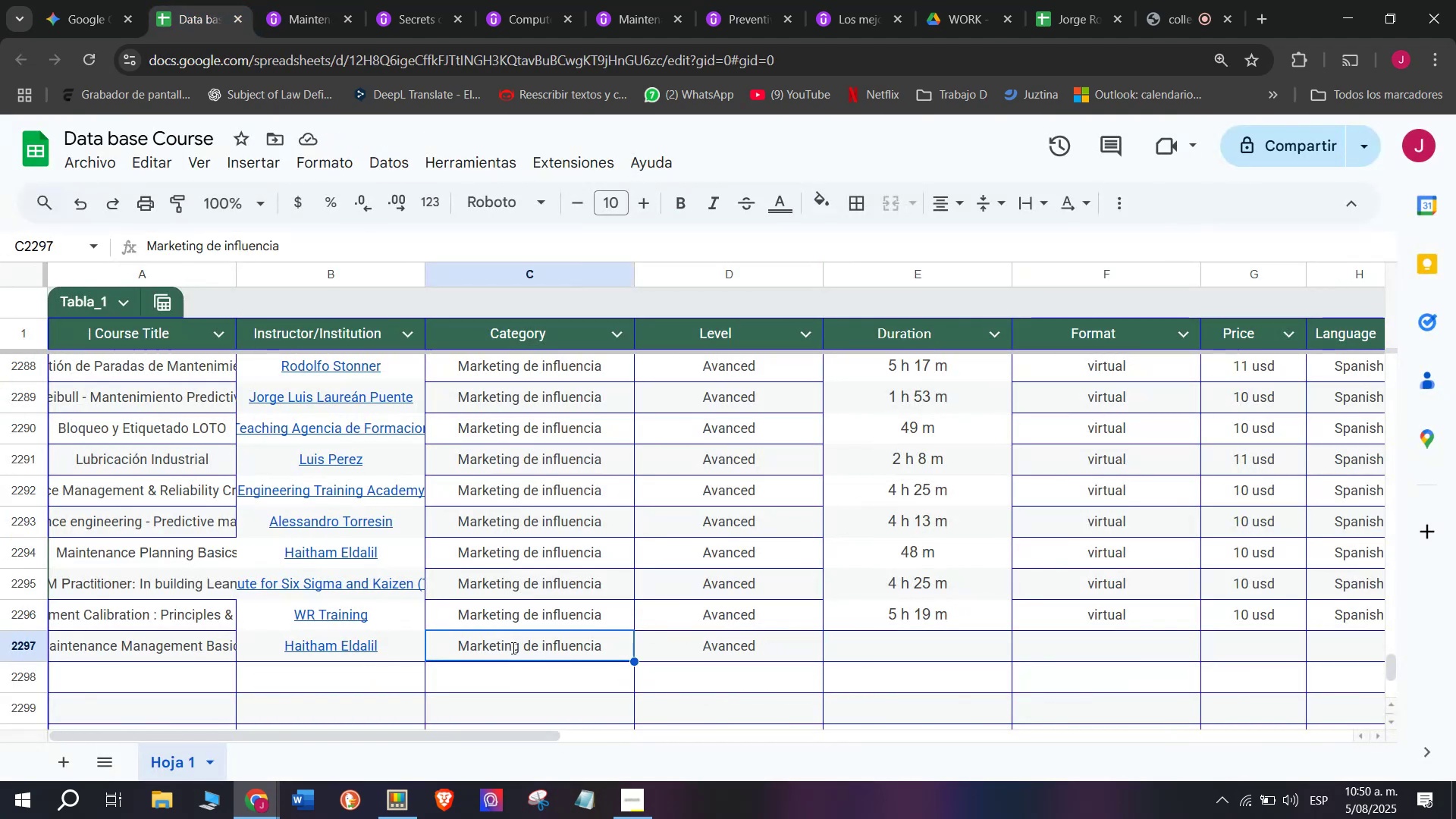 
triple_click([512, 648])
 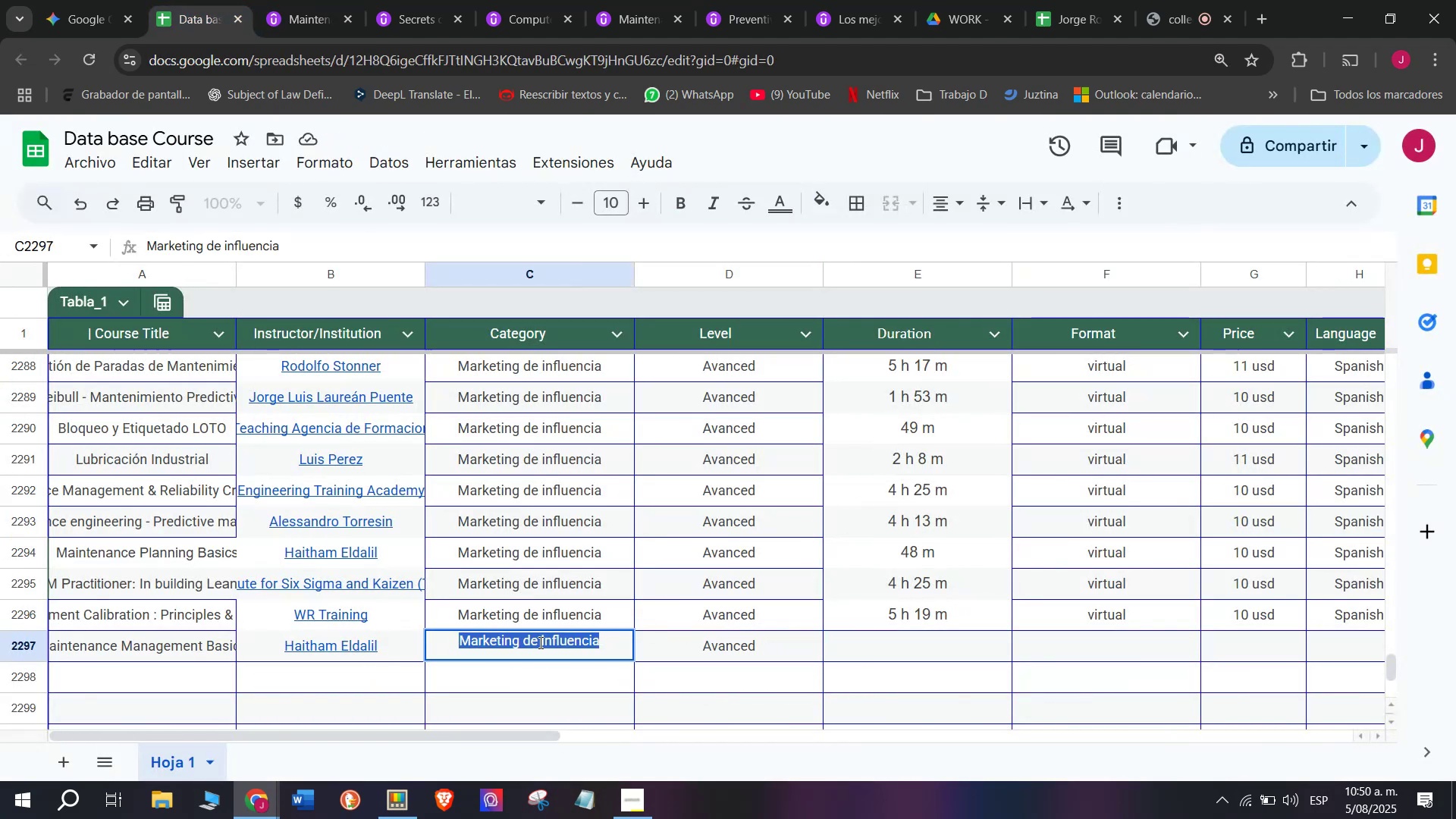 
key(Z)
 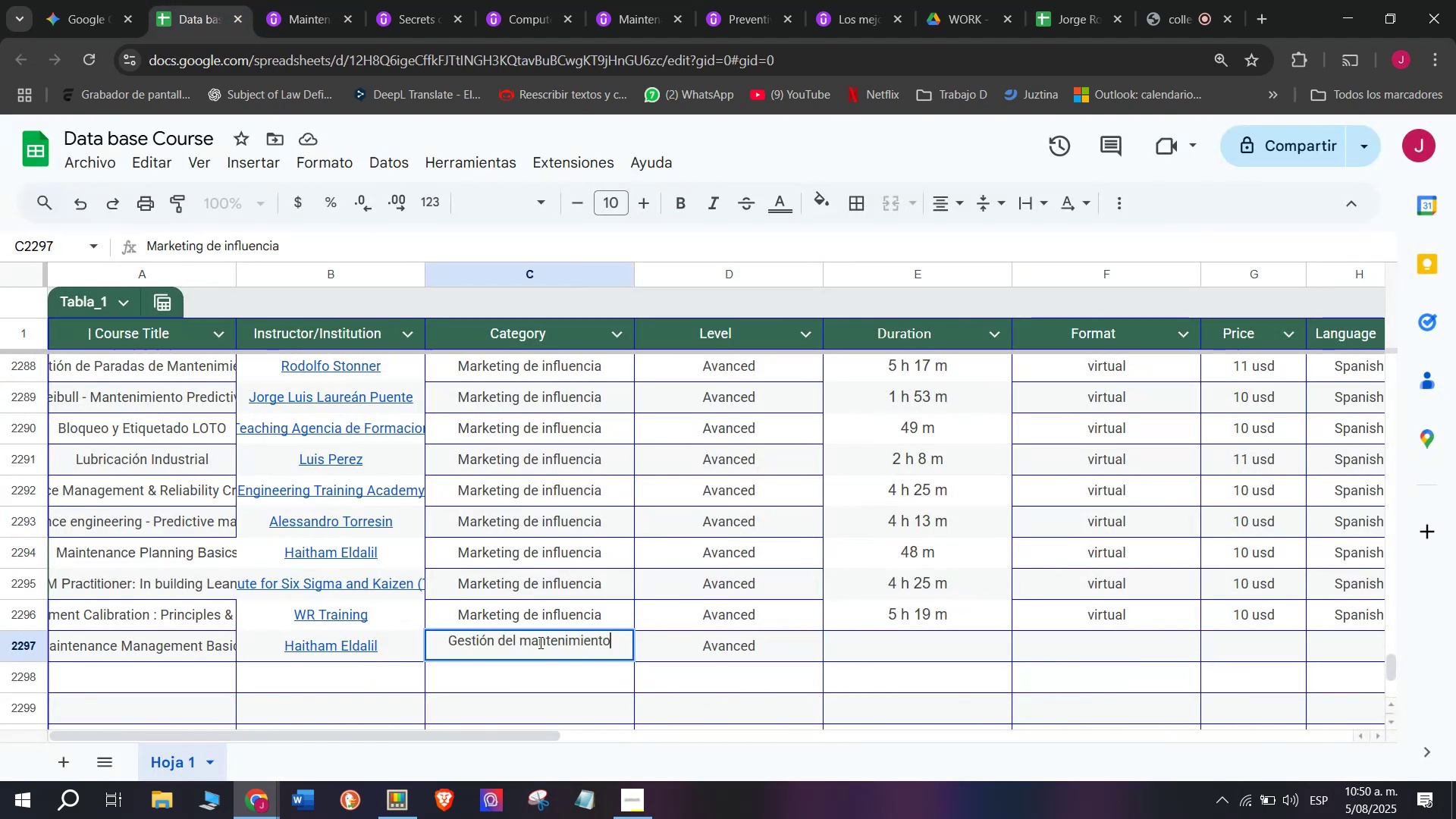 
key(Control+ControlLeft)
 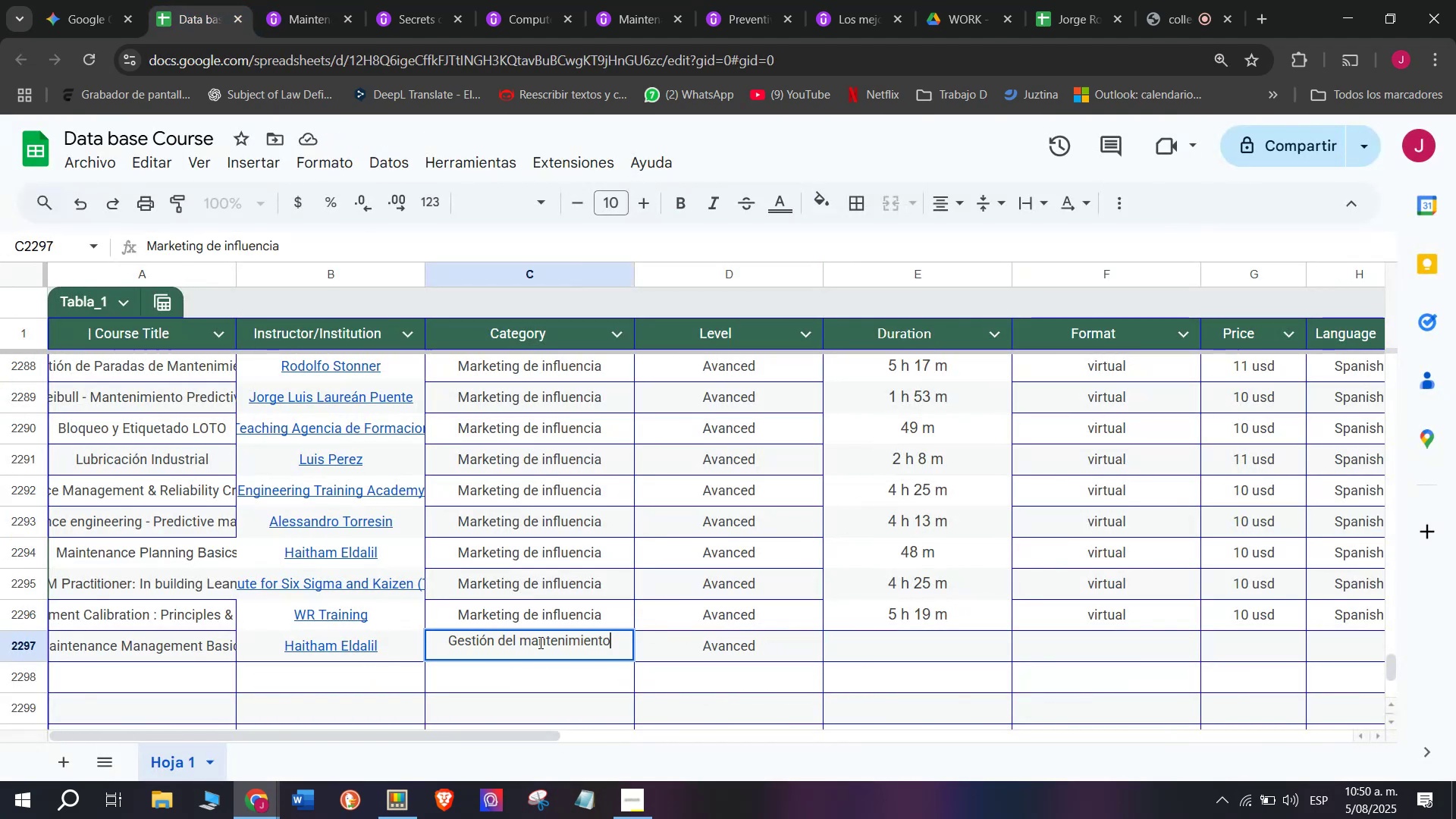 
key(Control+V)
 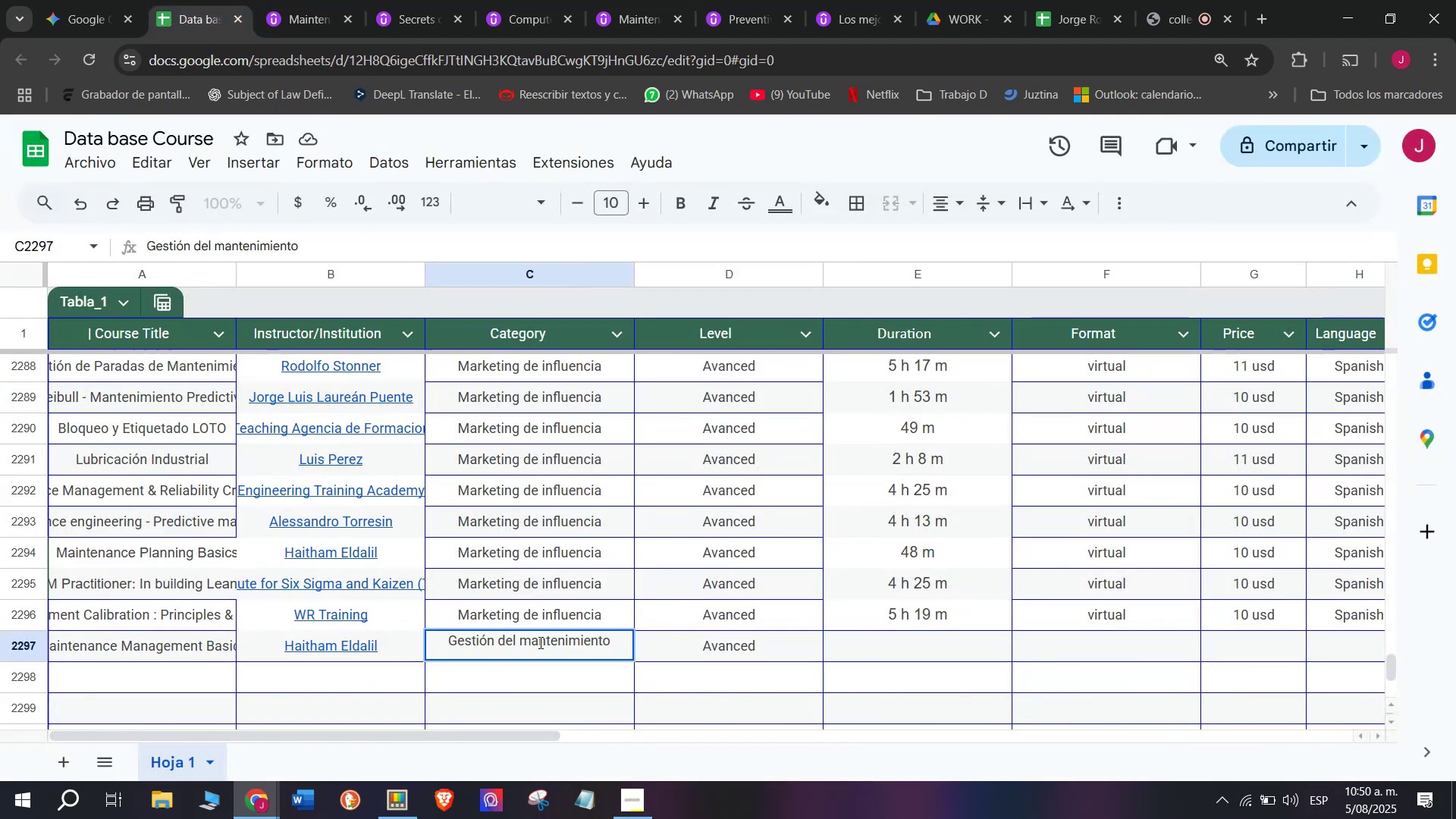 
wait(6.44)
 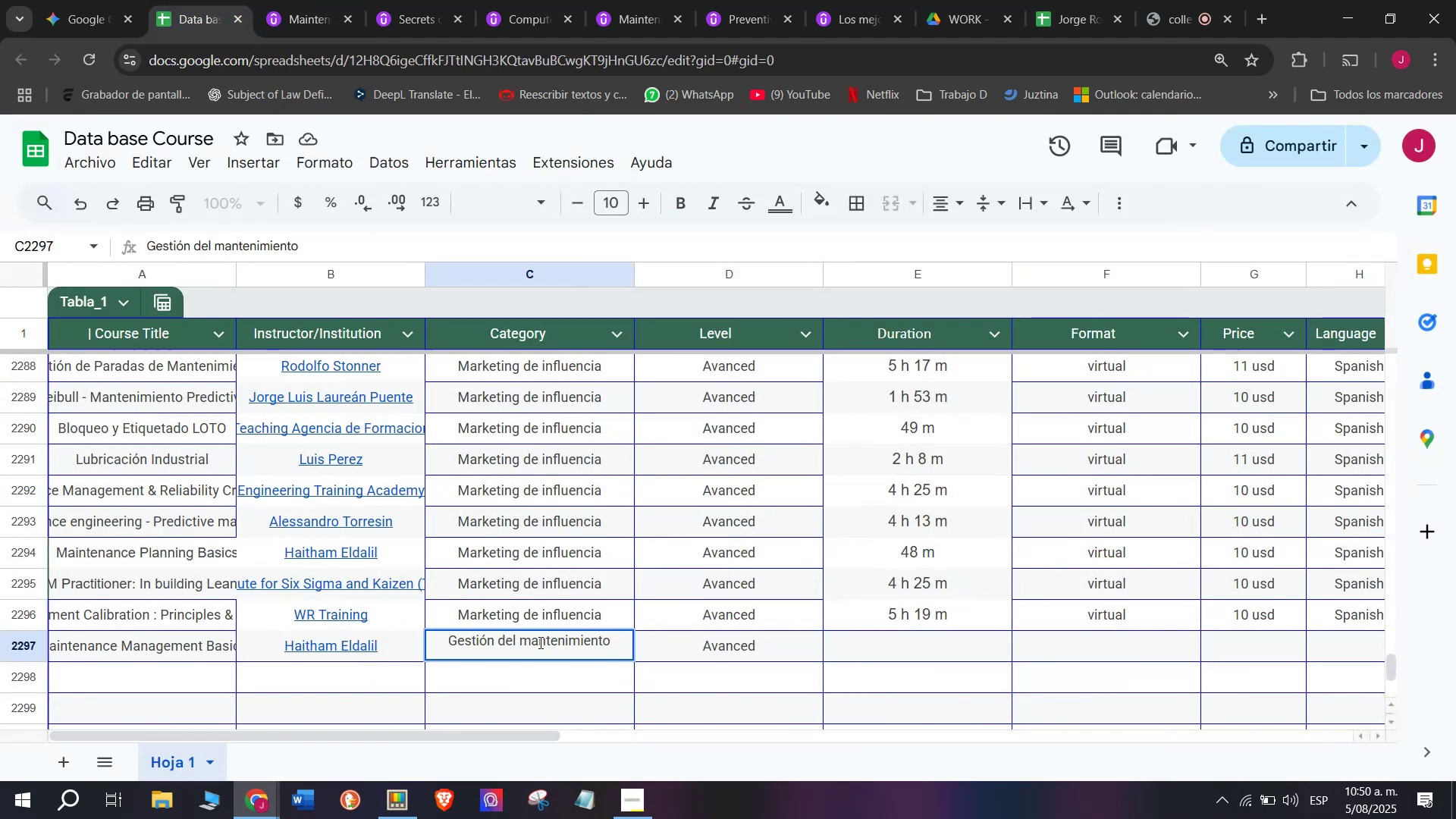 
left_click([544, 611])
 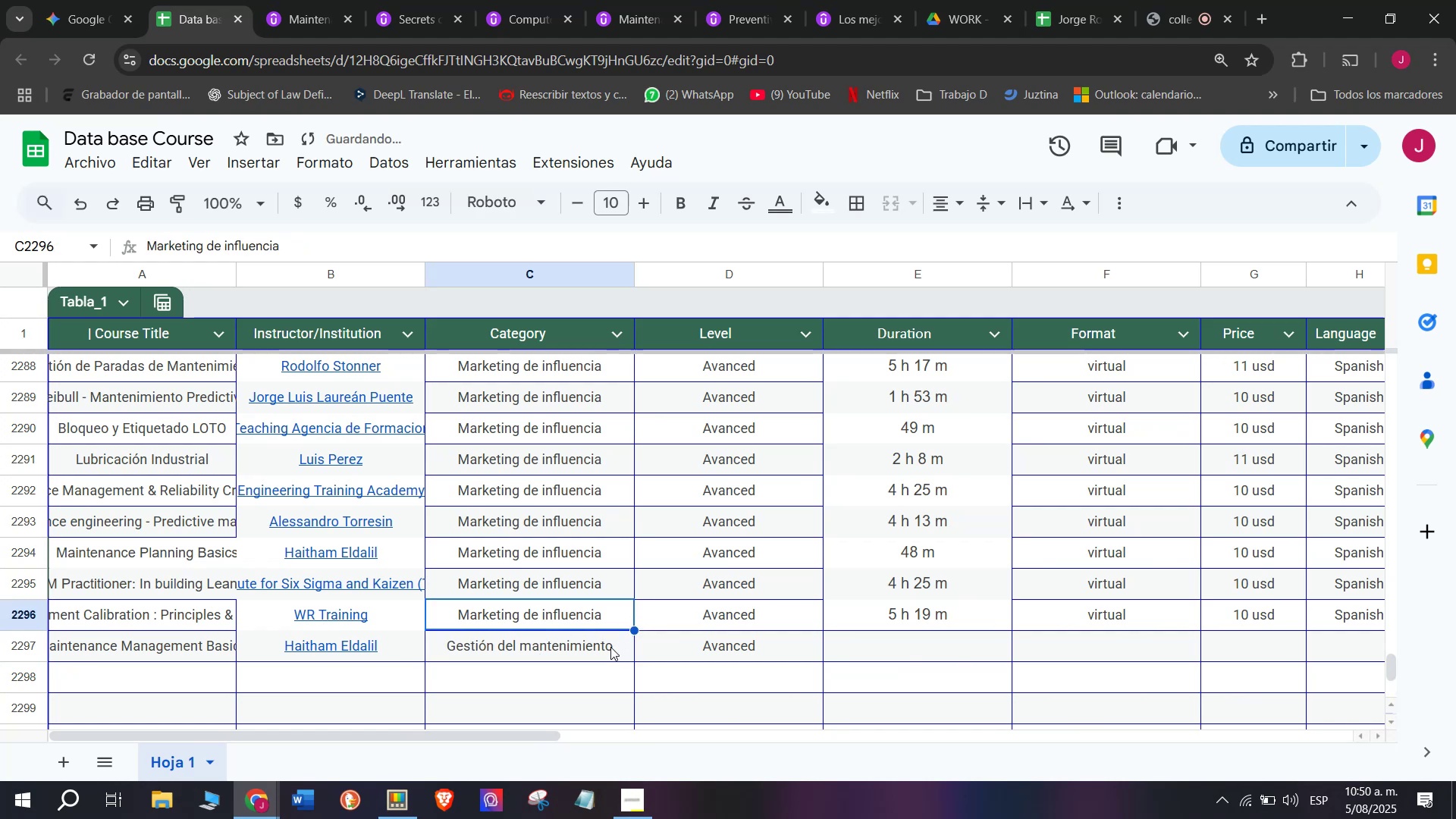 
left_click([602, 647])
 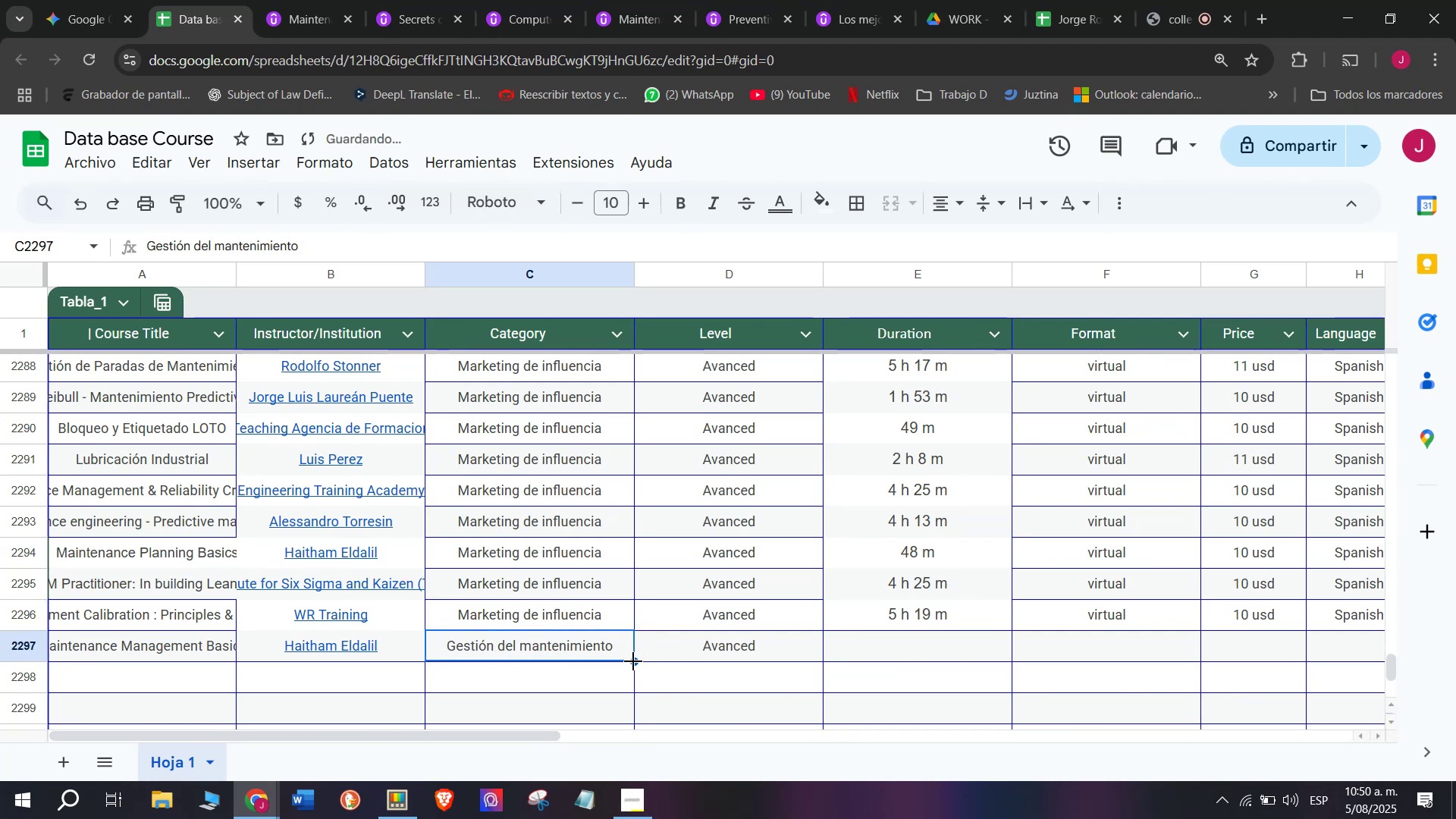 
left_click_drag(start_coordinate=[633, 661], to_coordinate=[613, 360])
 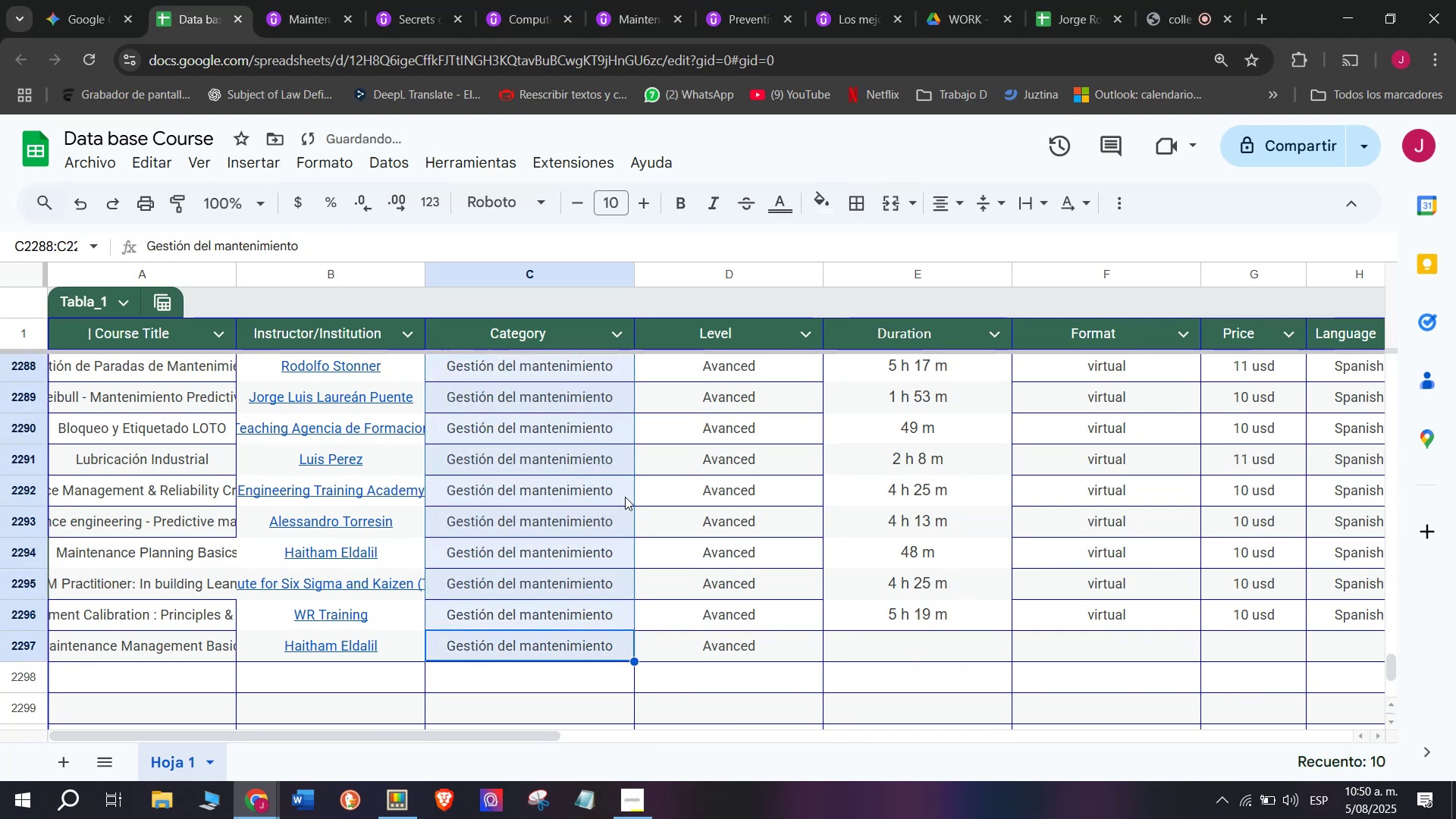 
scroll: coordinate [625, 497], scroll_direction: up, amount: 1.0
 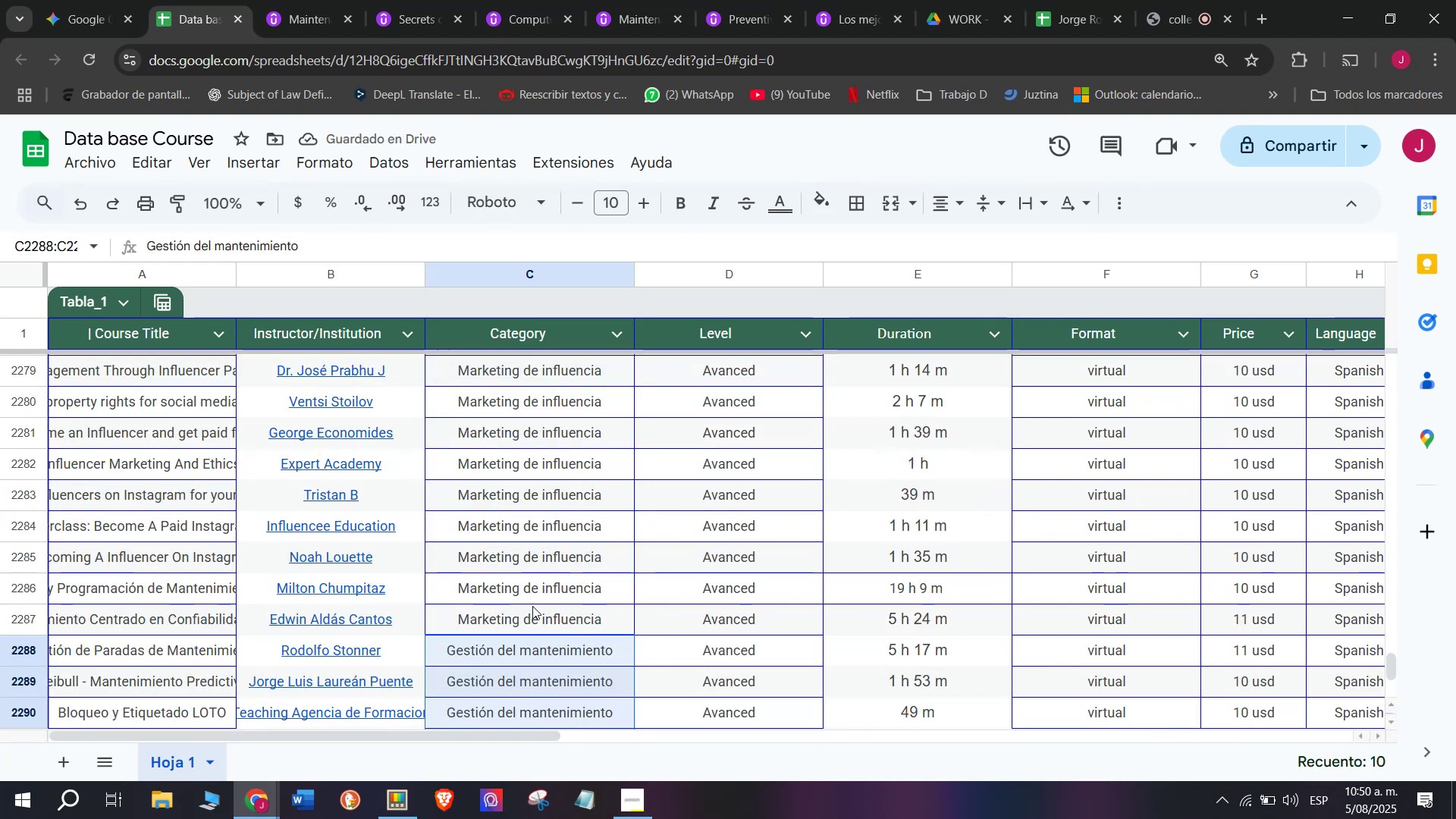 
left_click([622, 645])
 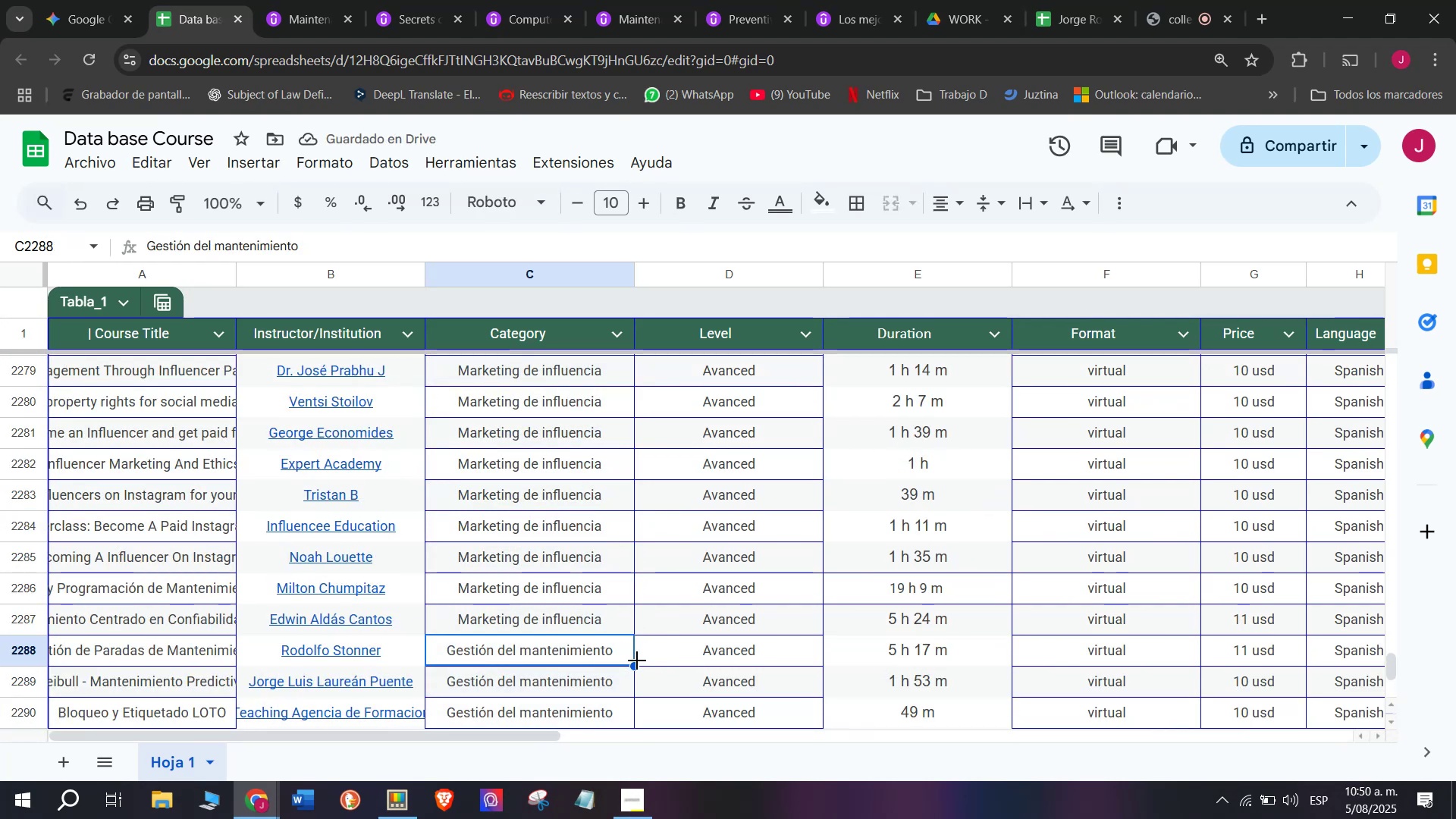 
left_click_drag(start_coordinate=[636, 666], to_coordinate=[509, 583])
 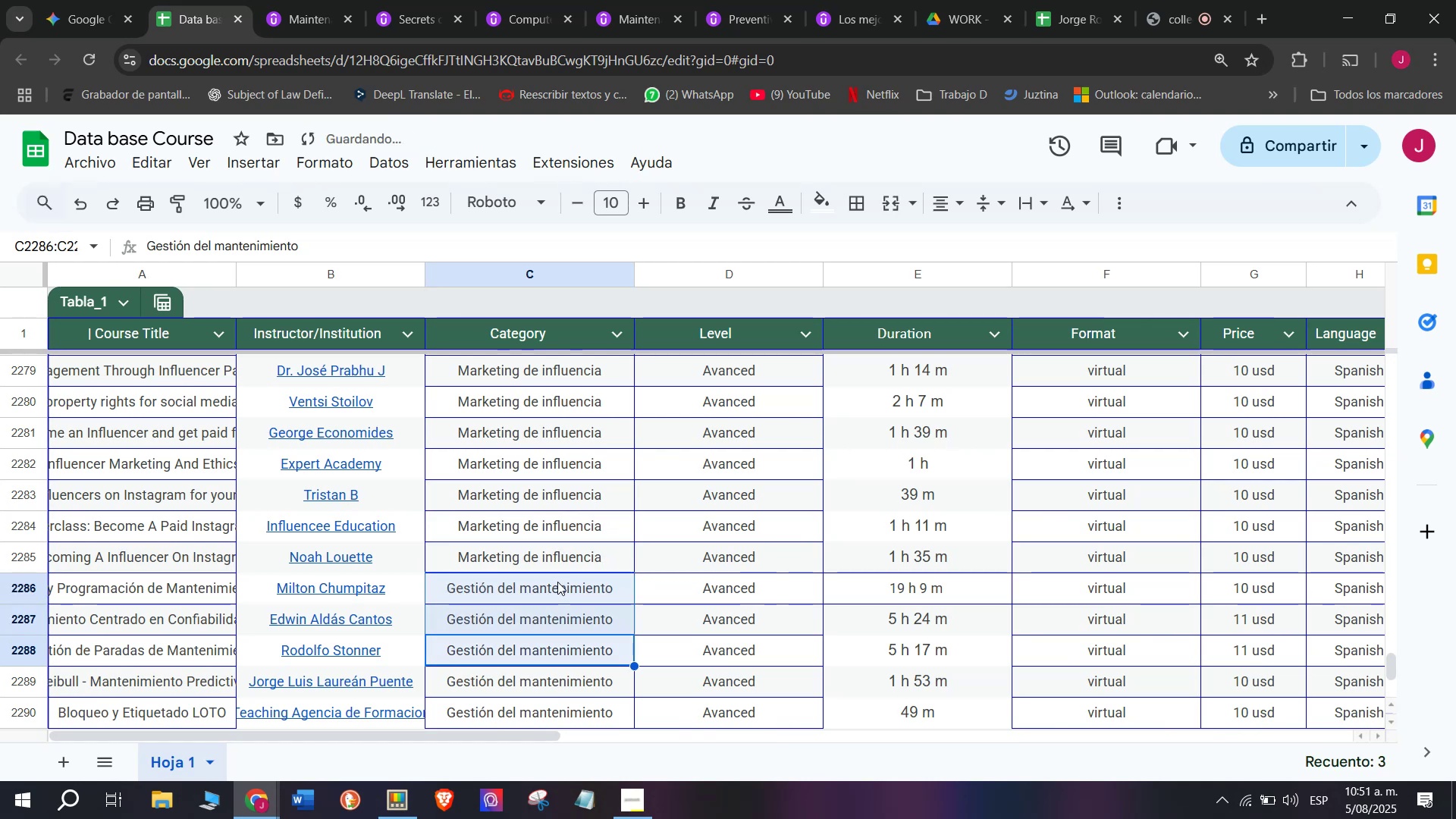 
scroll: coordinate [557, 582], scroll_direction: down, amount: 1.0
 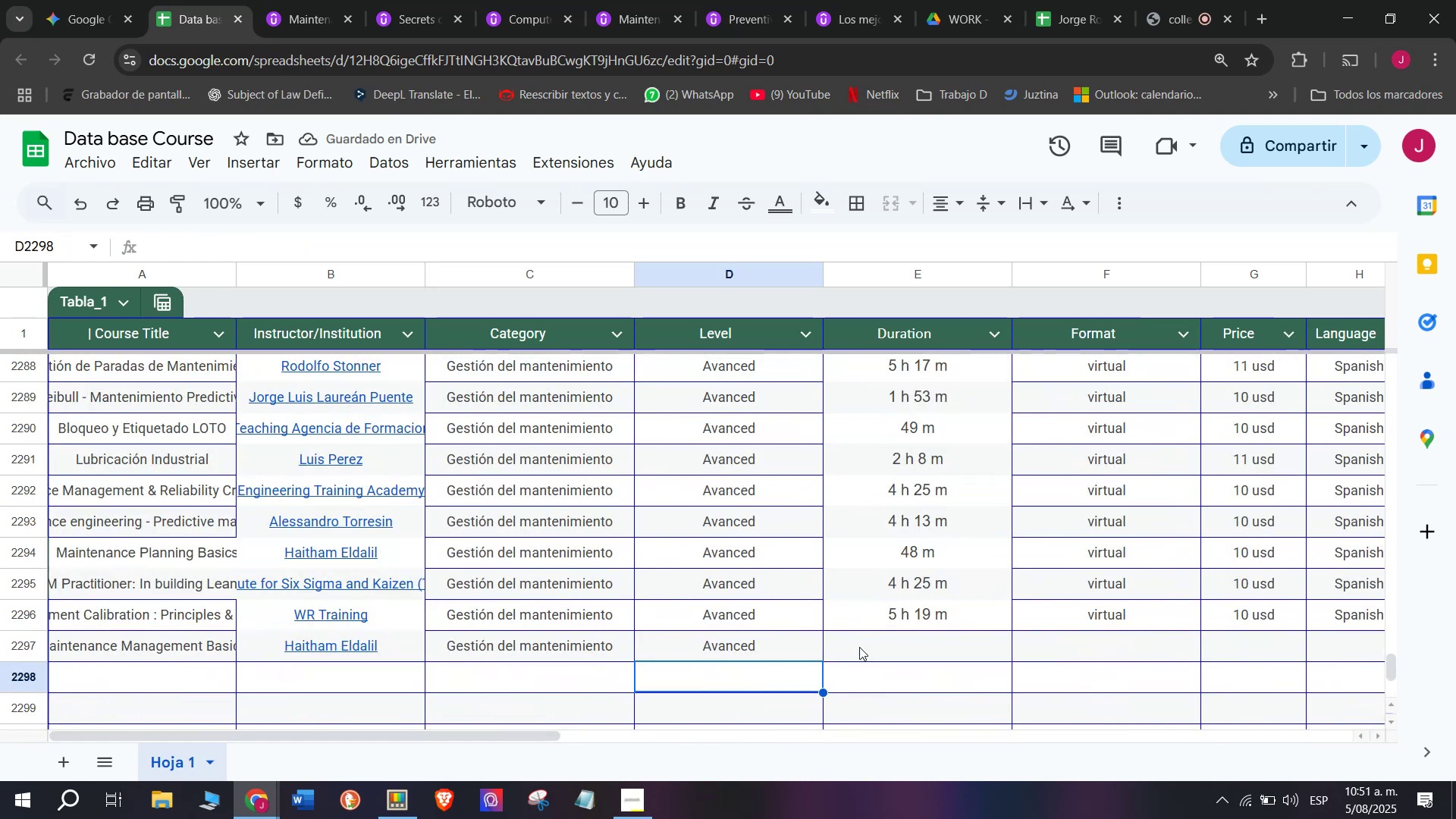 
double_click([889, 645])
 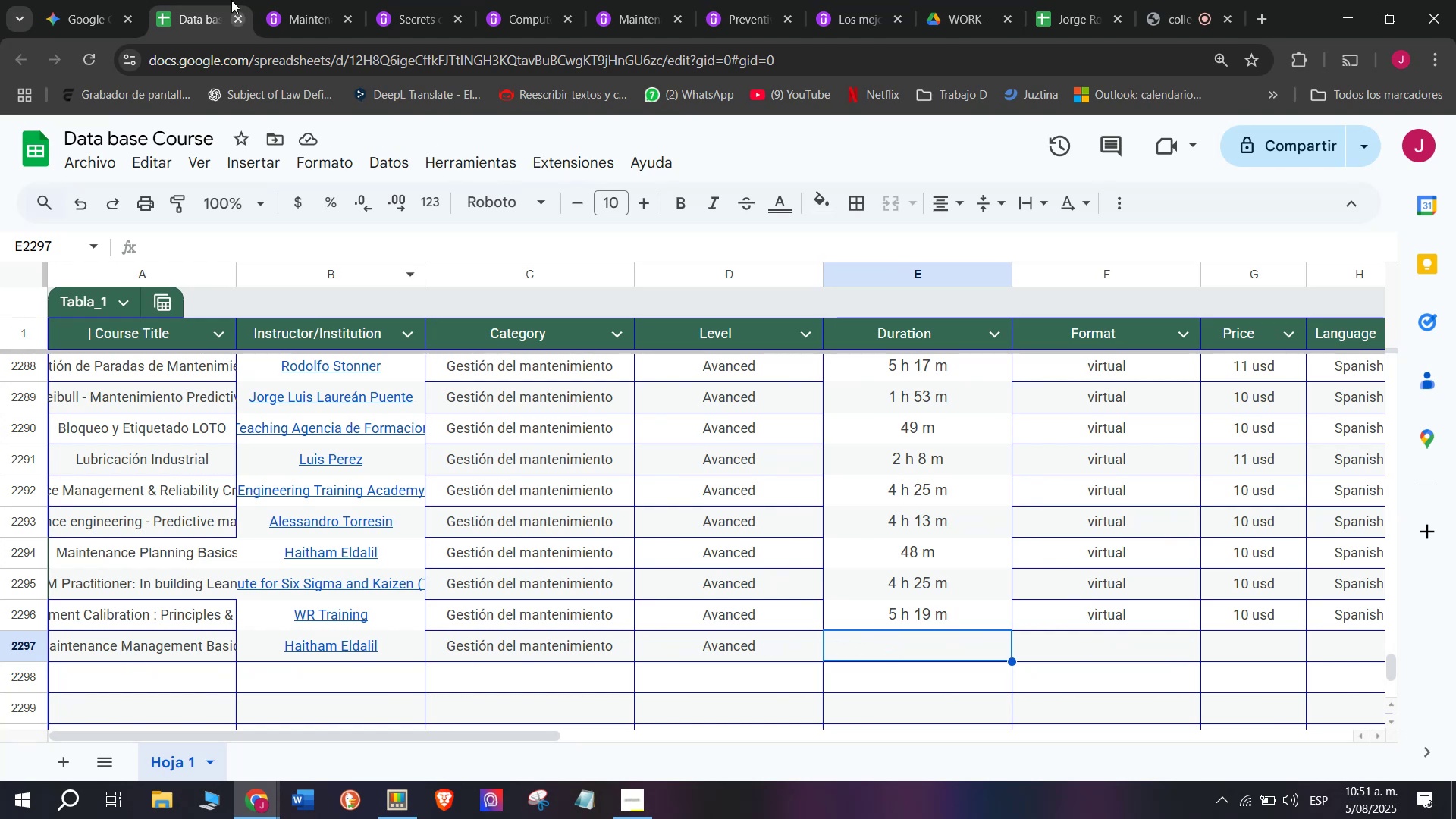 
left_click([282, 0])
 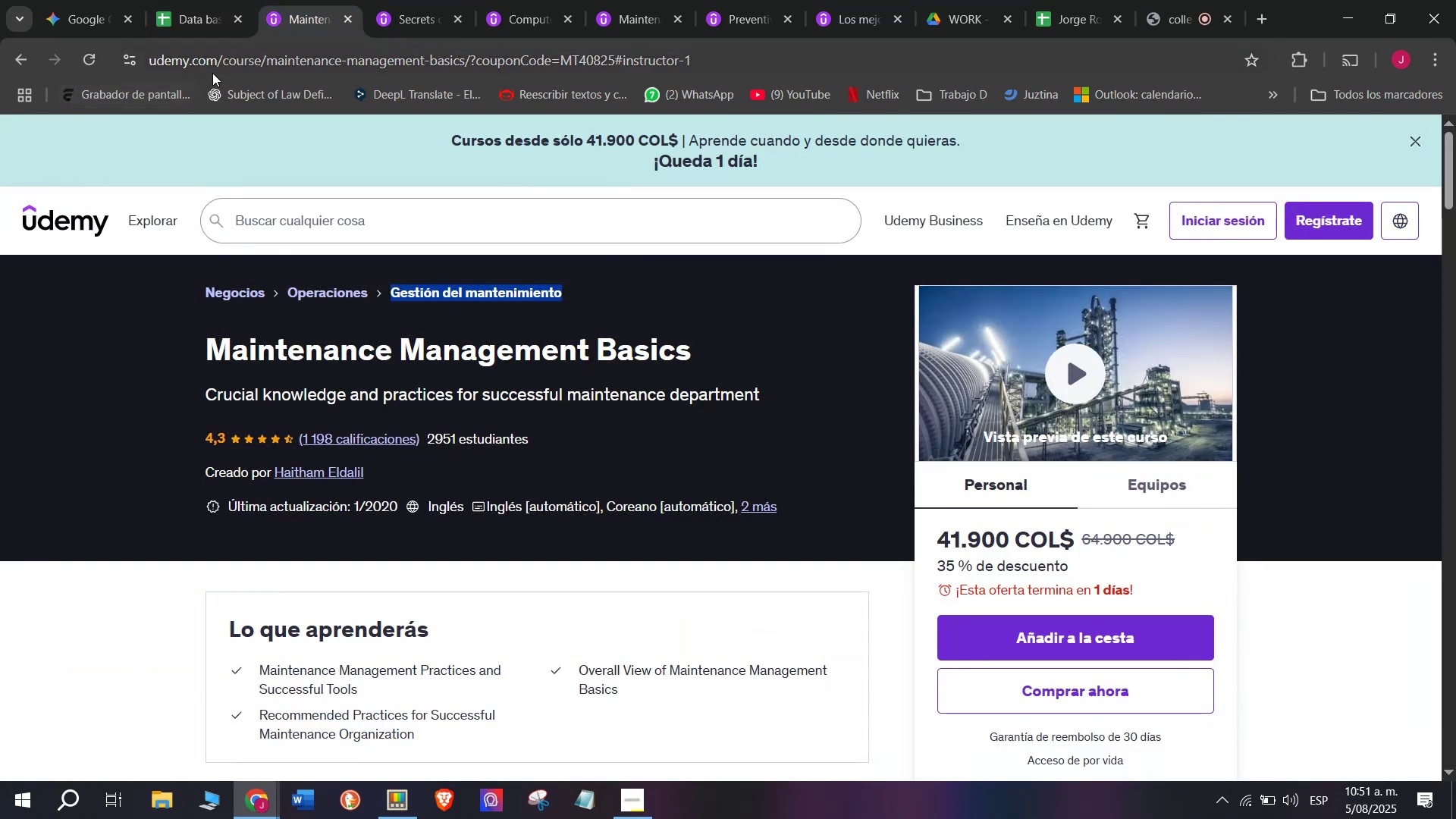 
left_click([201, 0])
 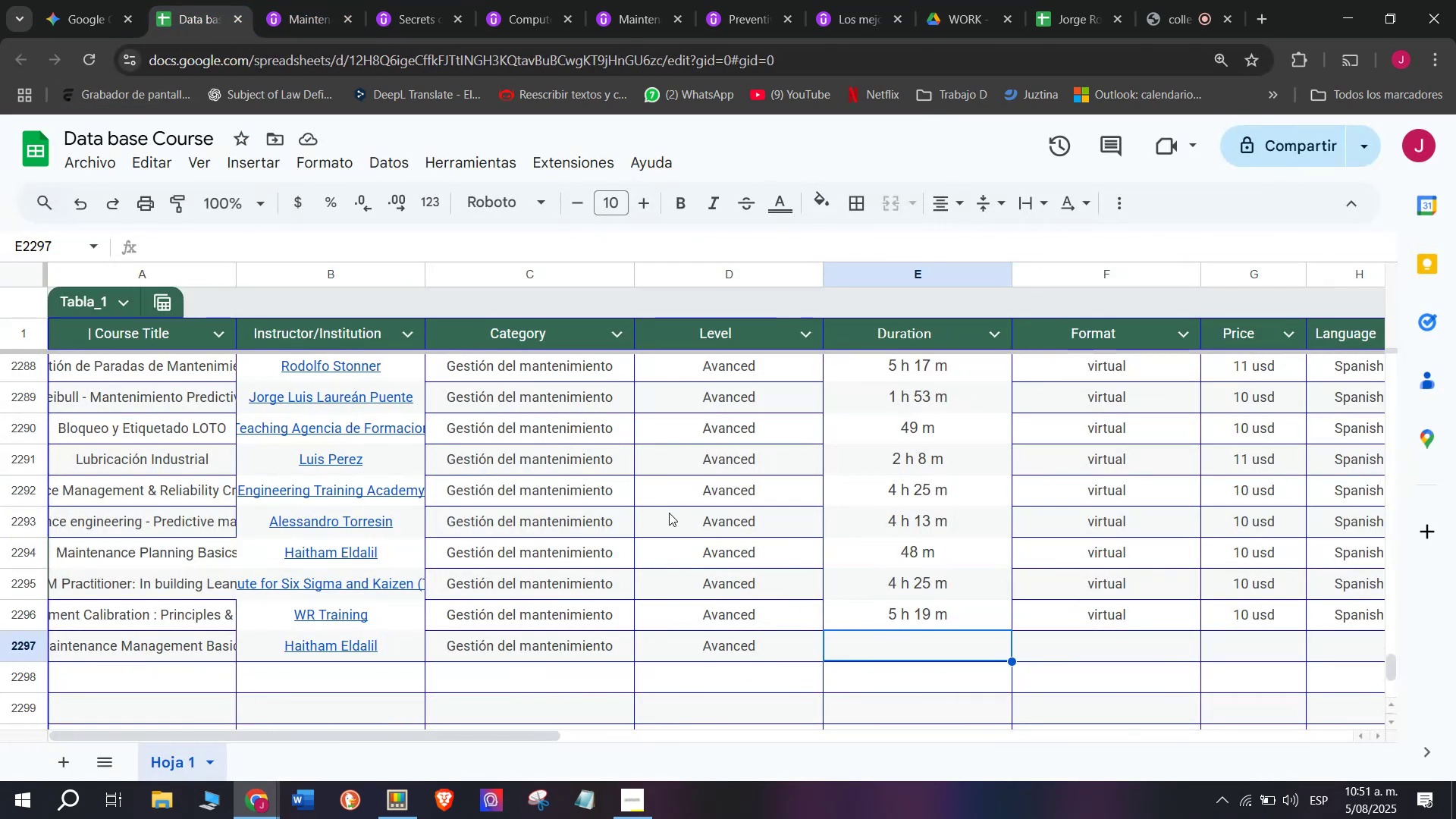 
left_click([293, 0])
 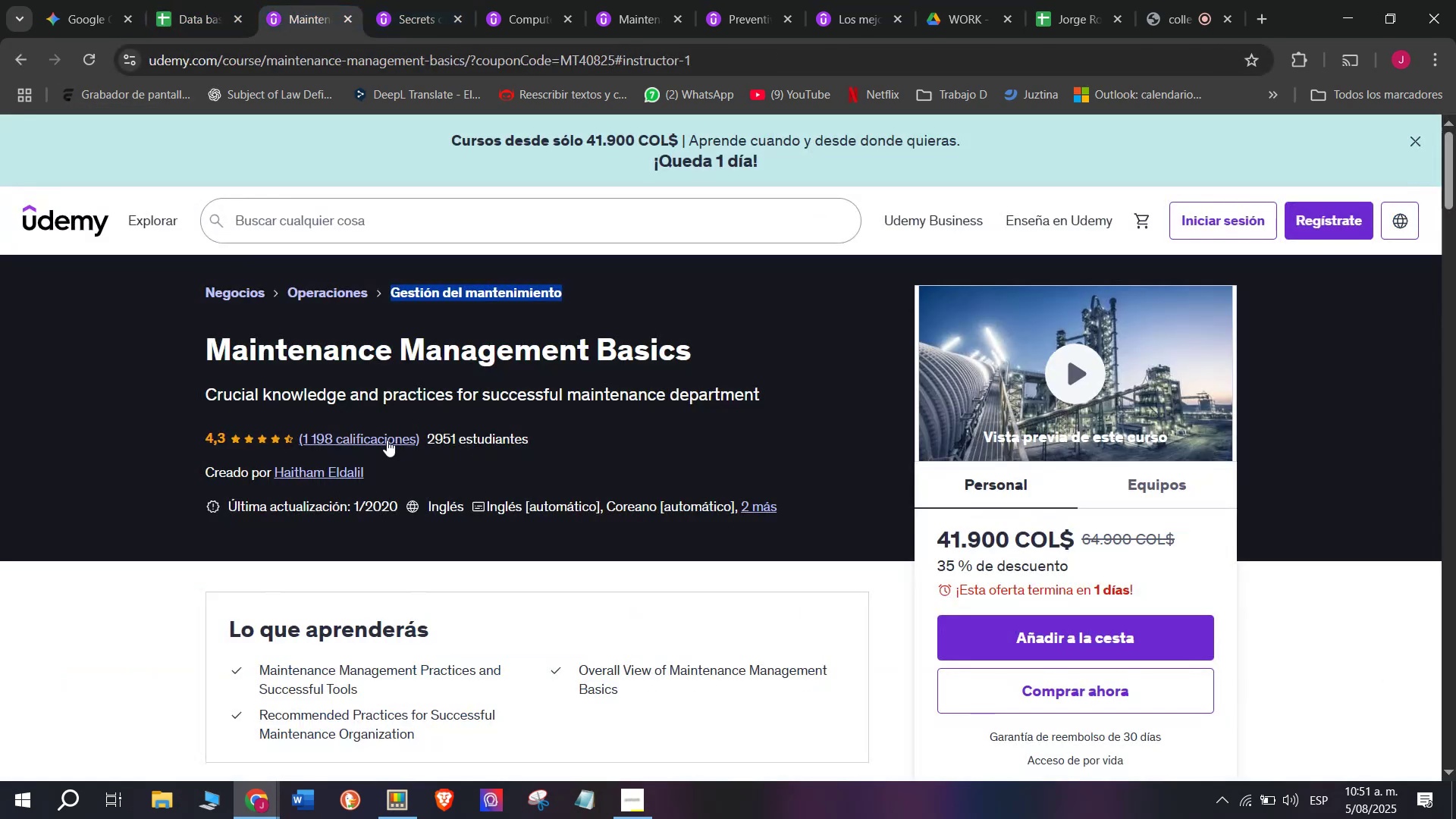 
scroll: coordinate [387, 443], scroll_direction: down, amount: 2.0
 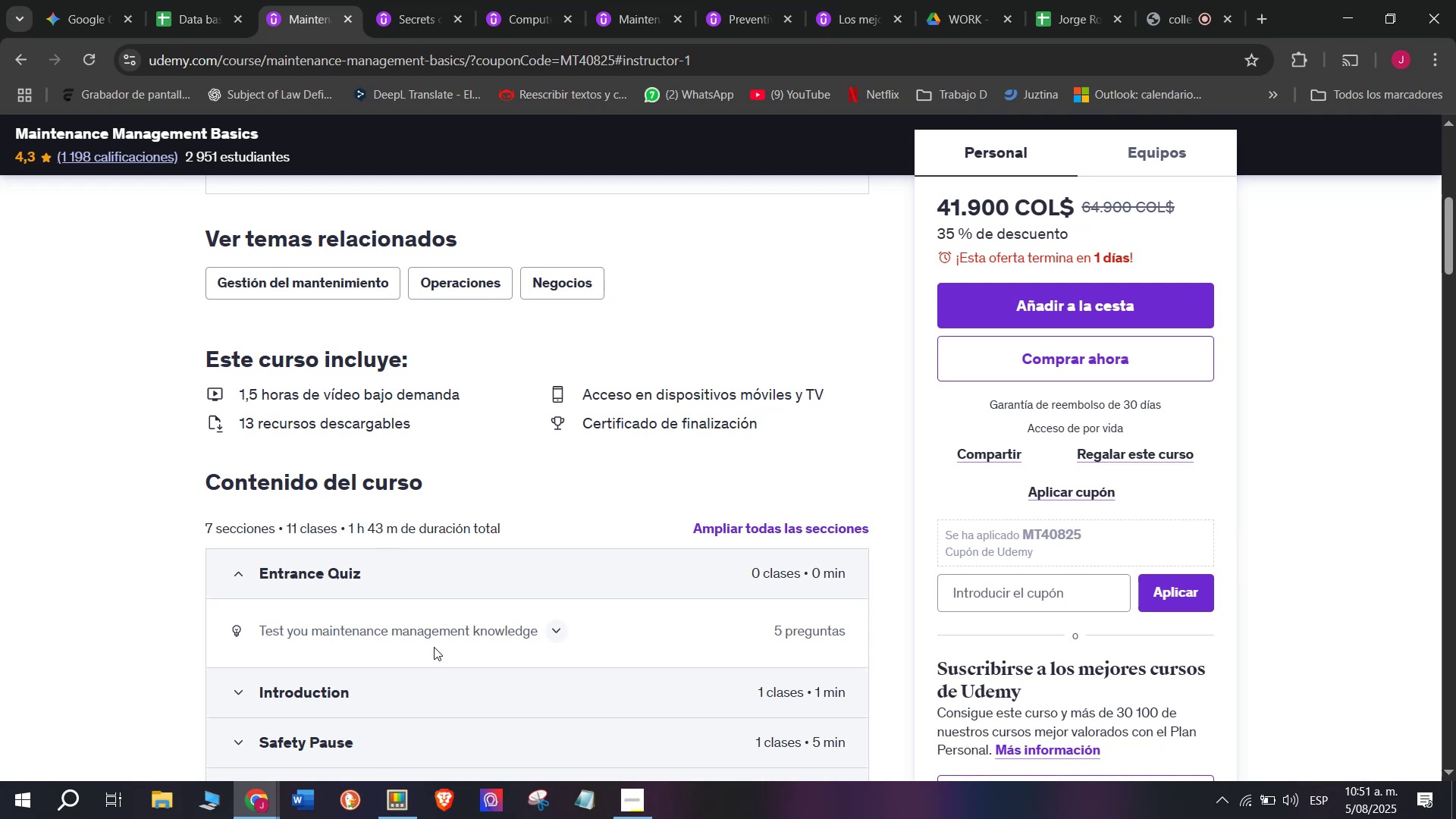 
wait(5.71)
 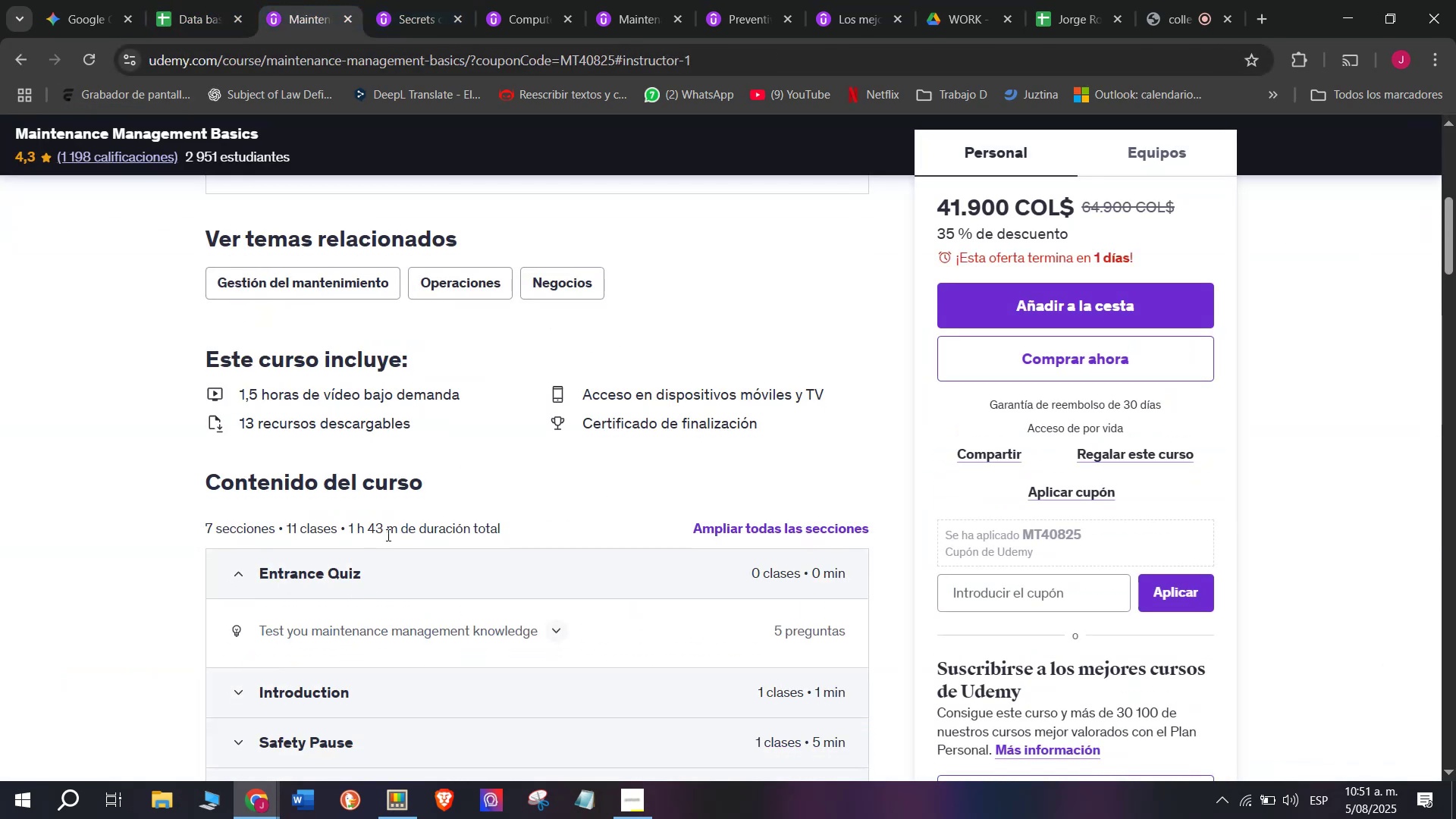 
left_click_drag(start_coordinate=[397, 532], to_coordinate=[347, 525])
 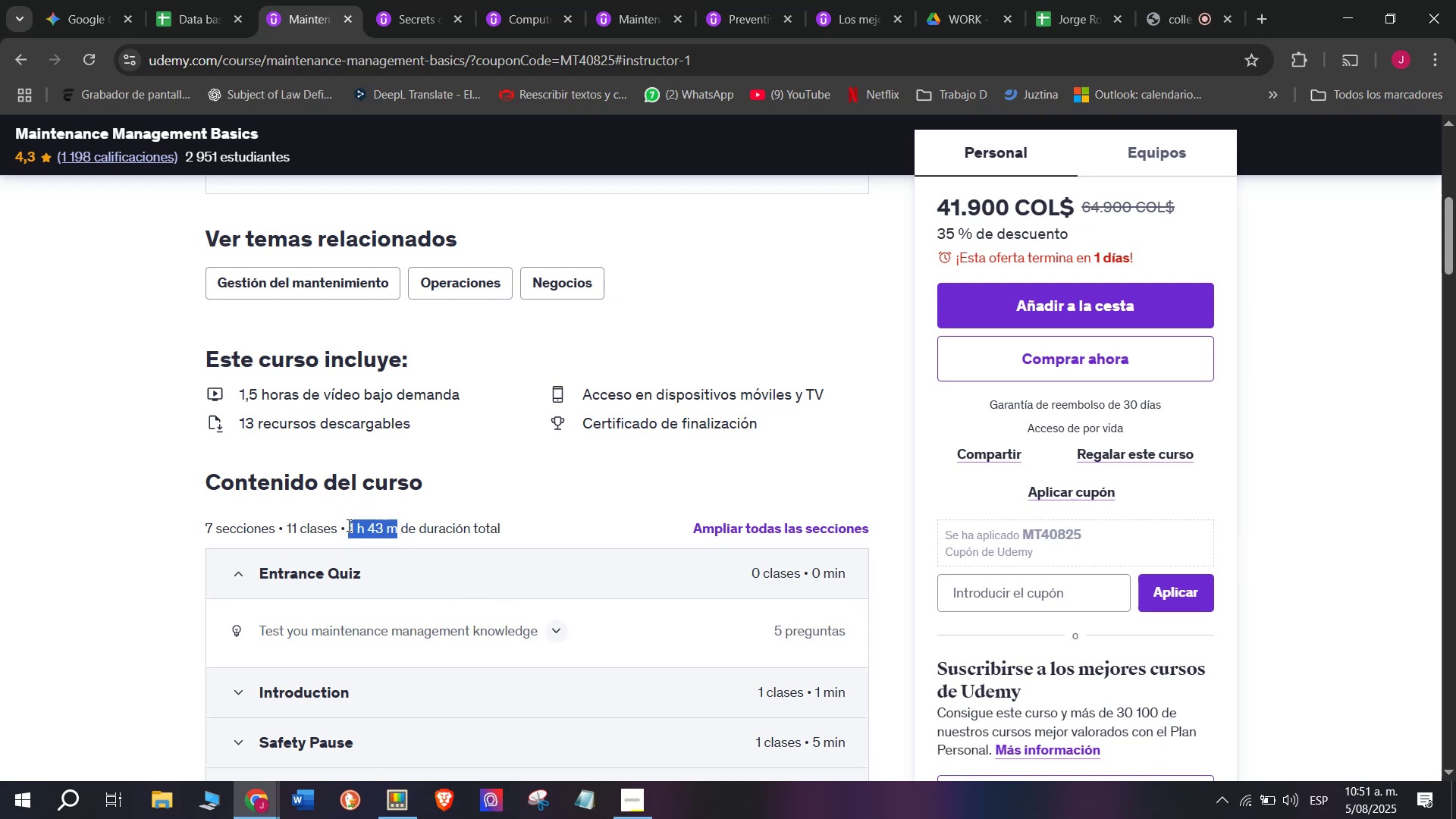 
key(Break)
 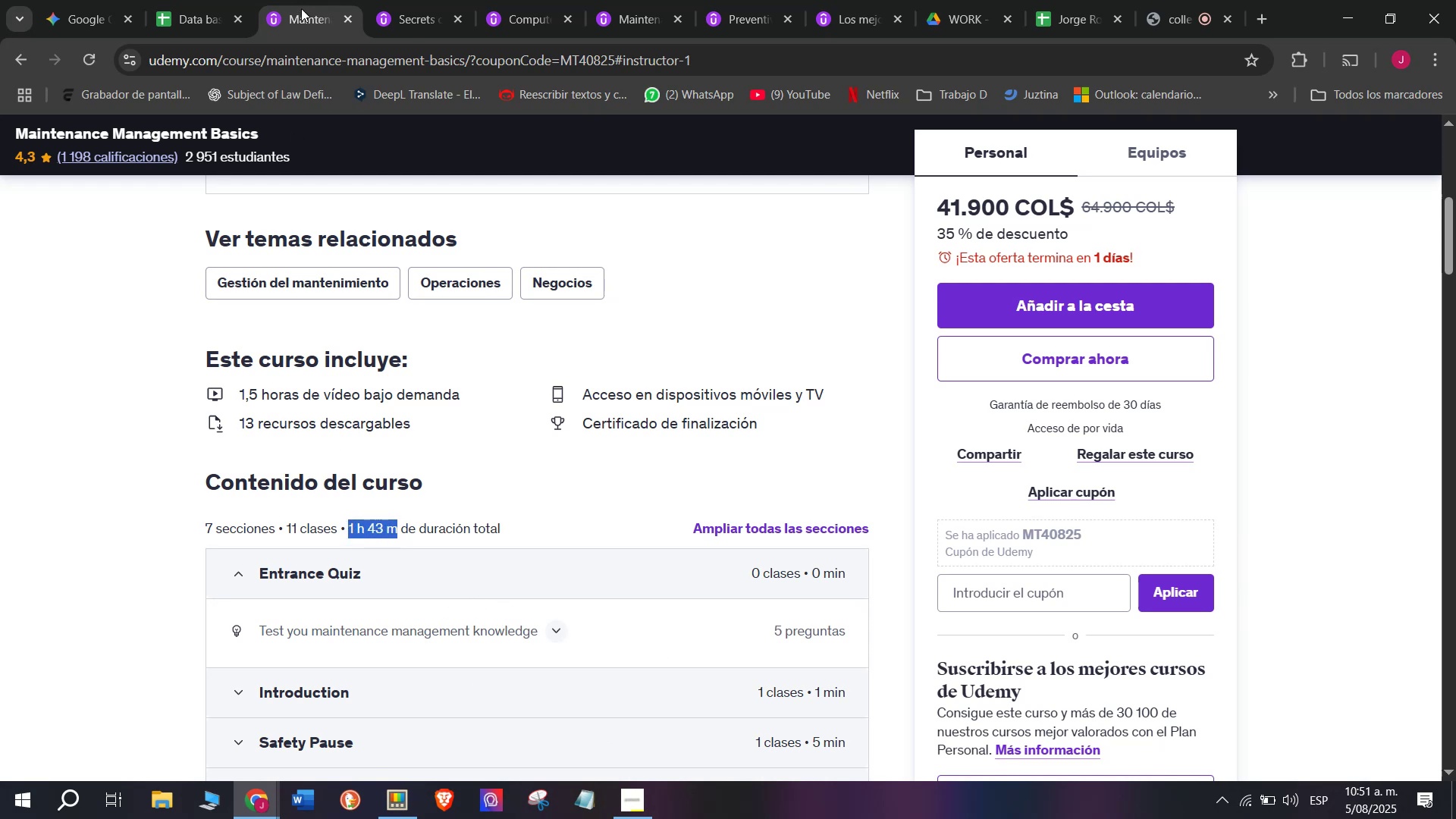 
key(Control+ControlLeft)
 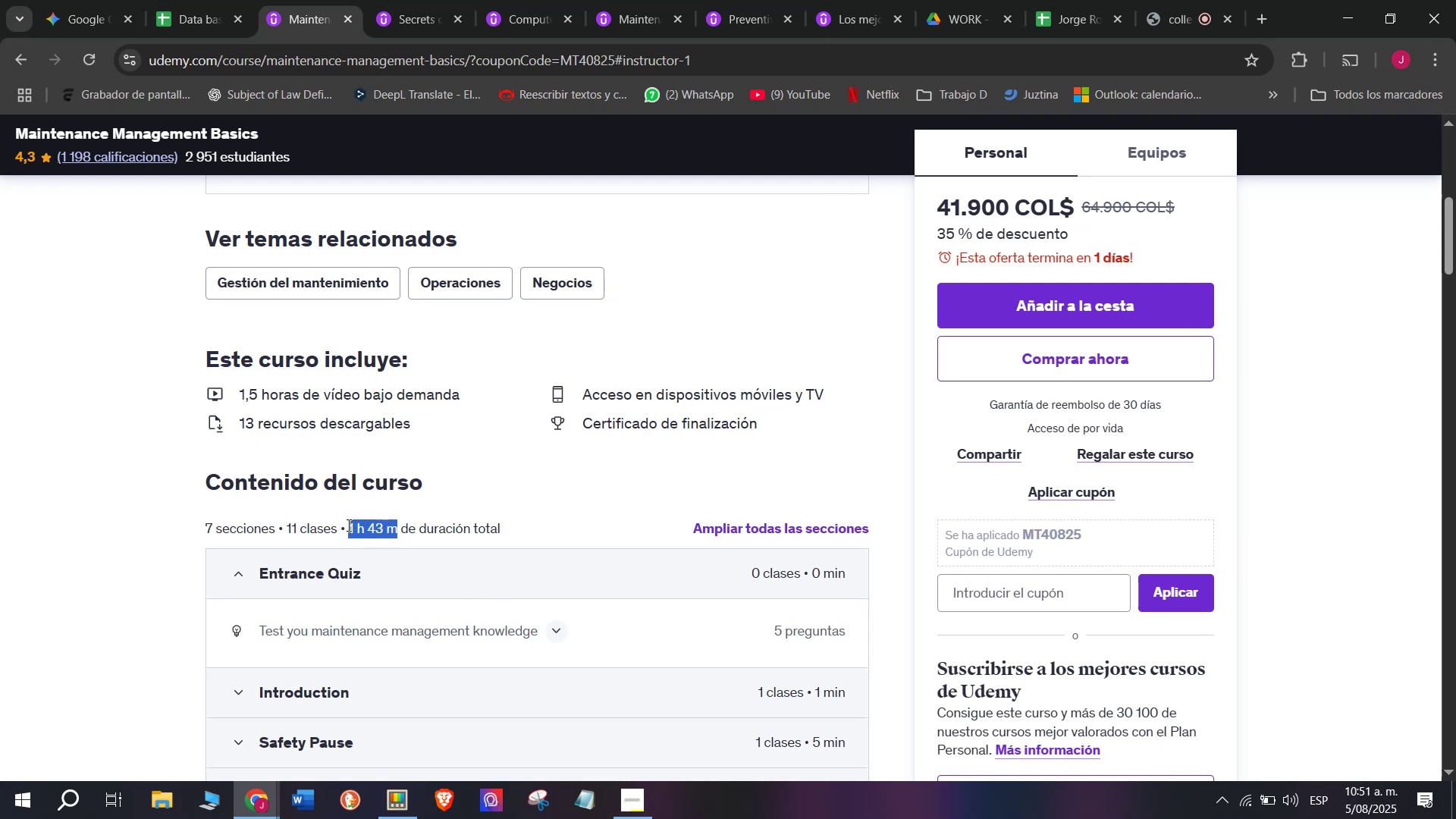 
key(Control+C)
 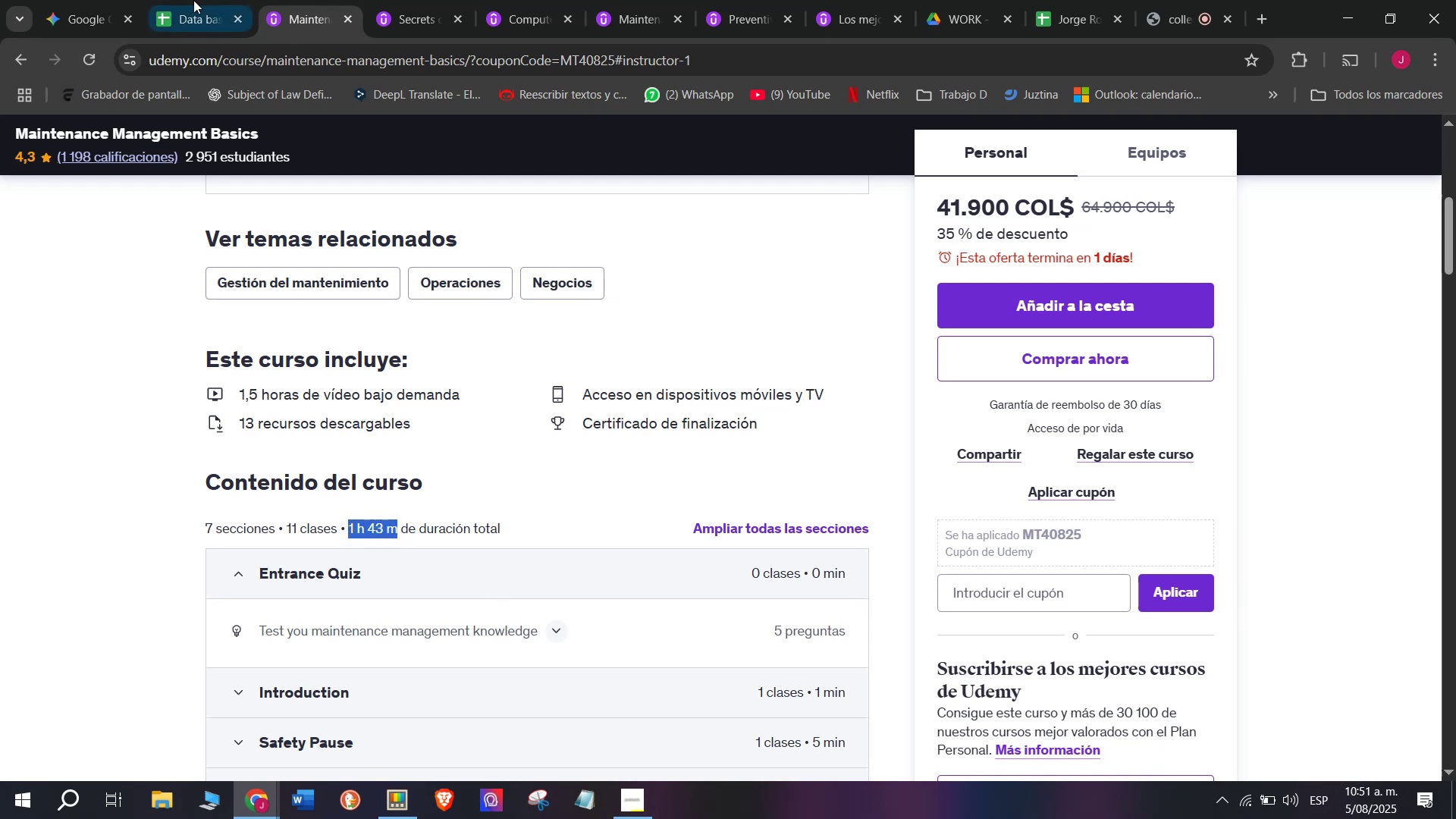 
left_click([179, 0])
 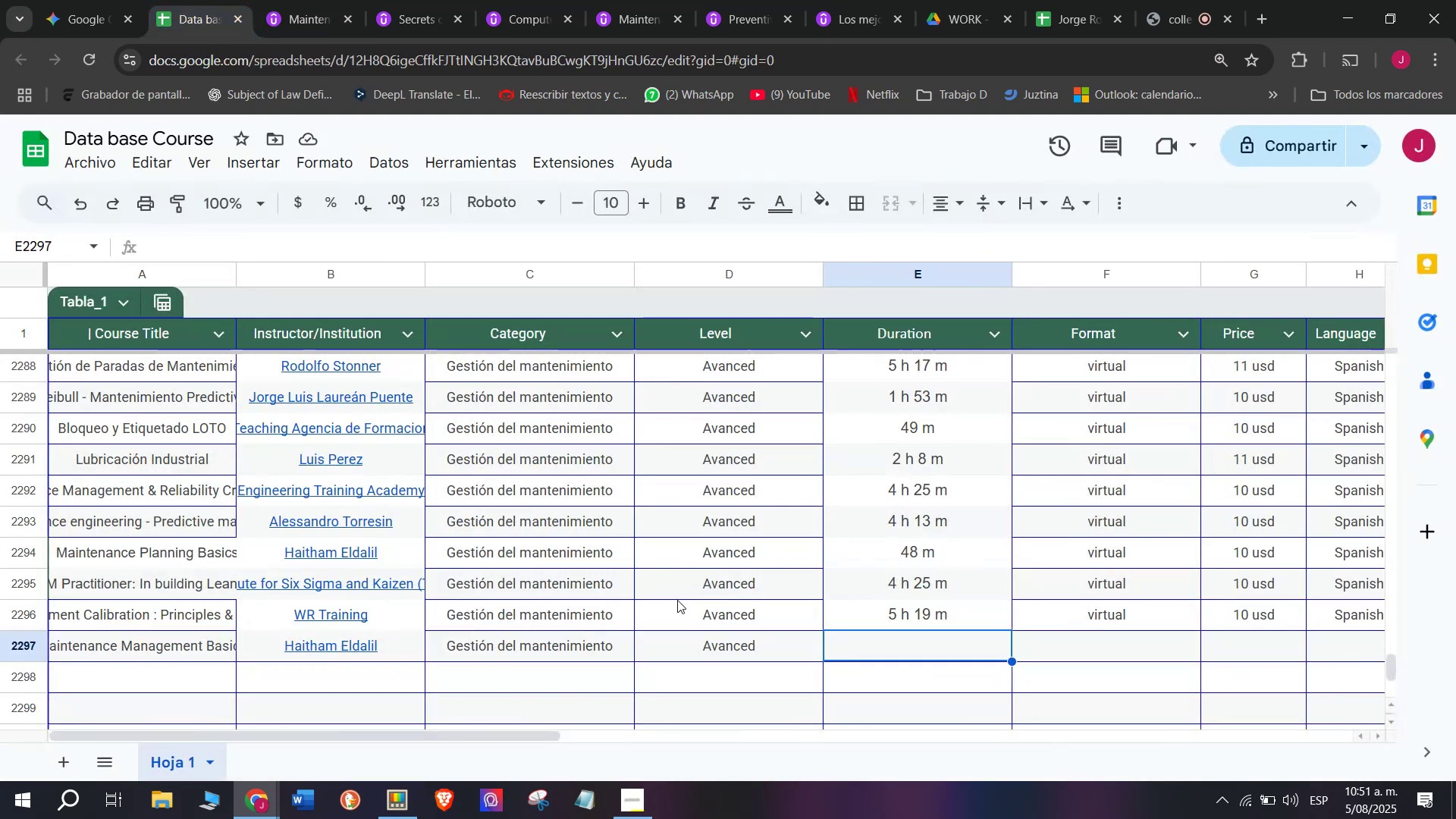 
key(Z)
 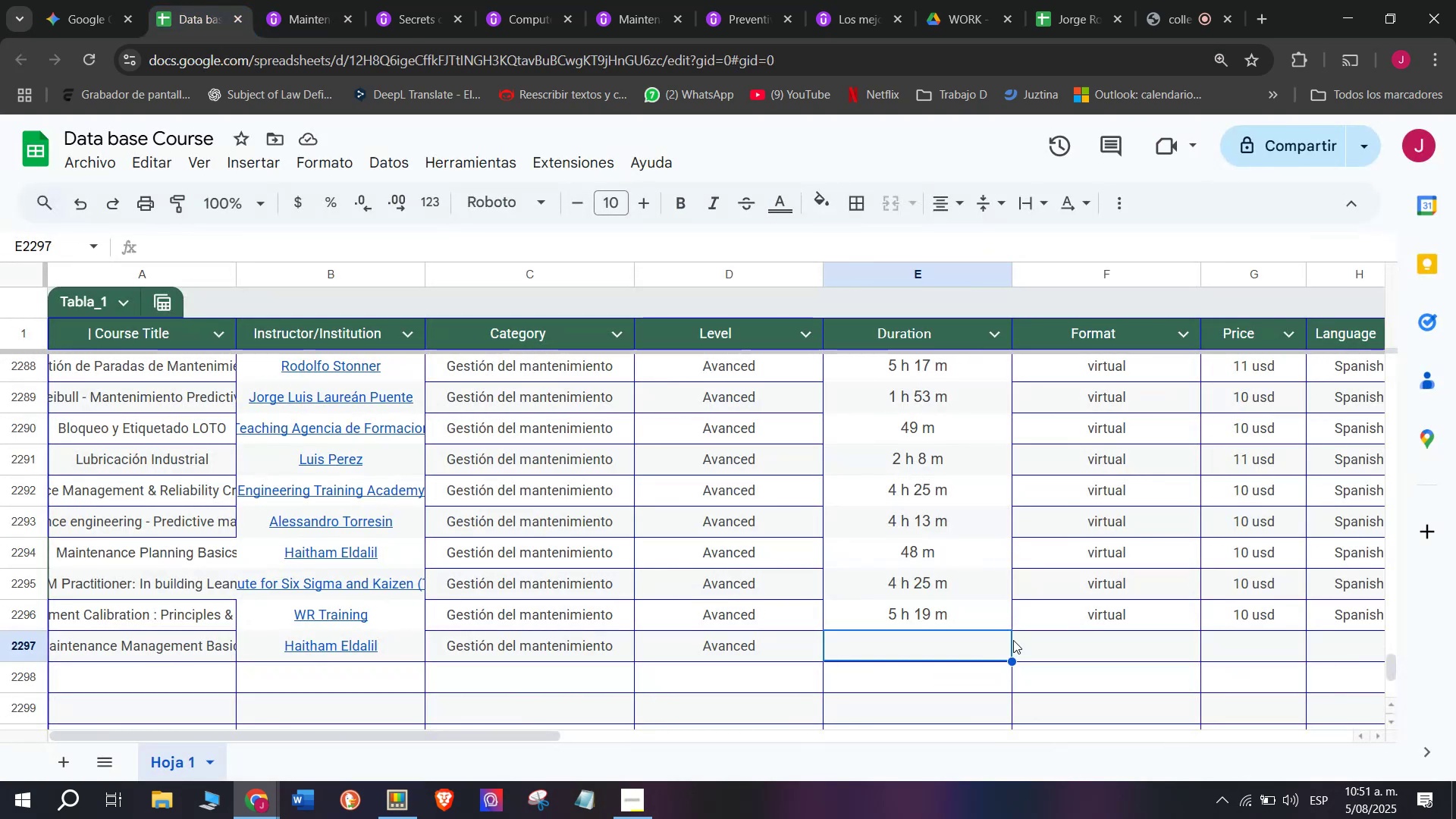 
key(Control+ControlLeft)
 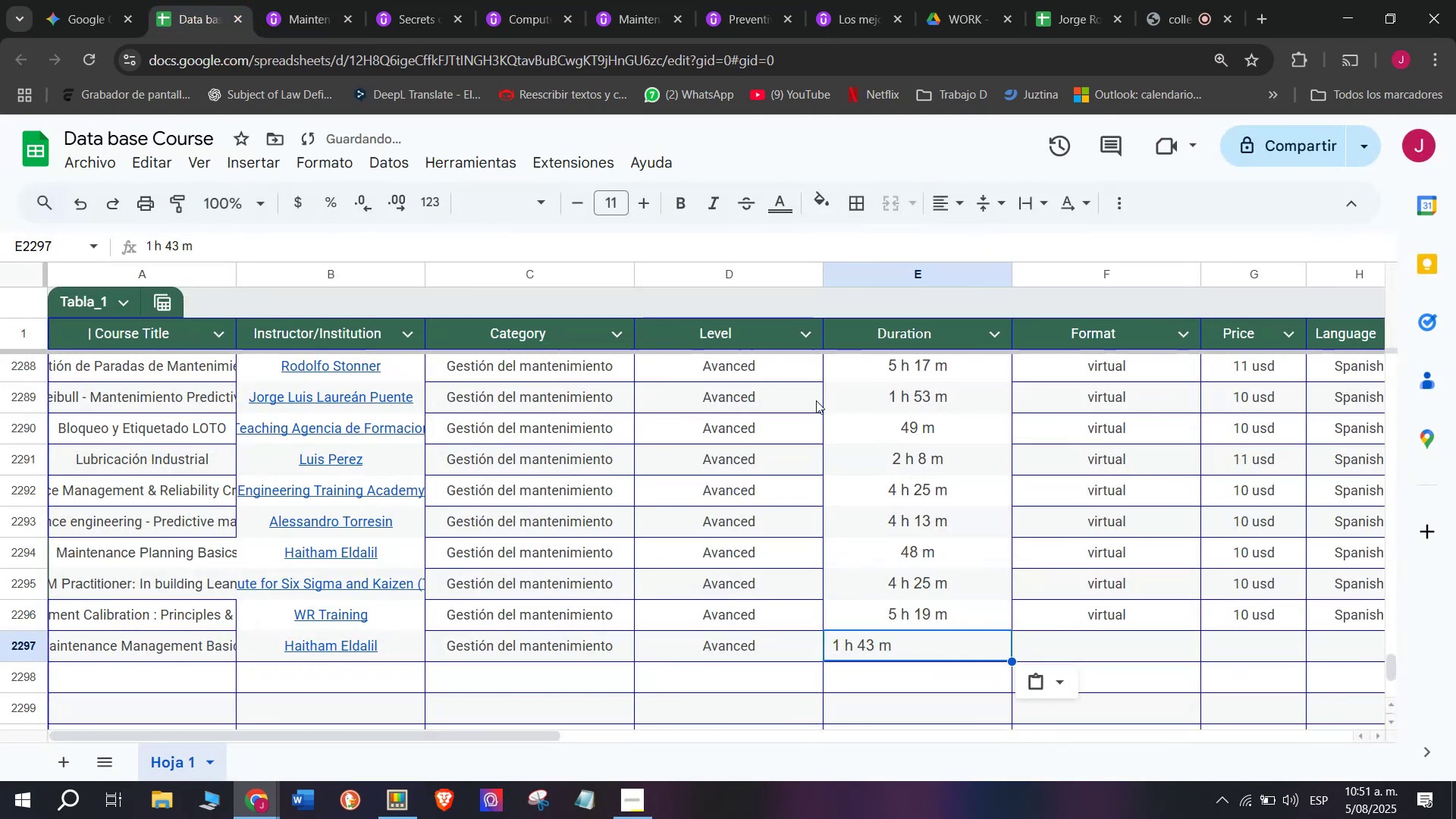 
key(Control+V)
 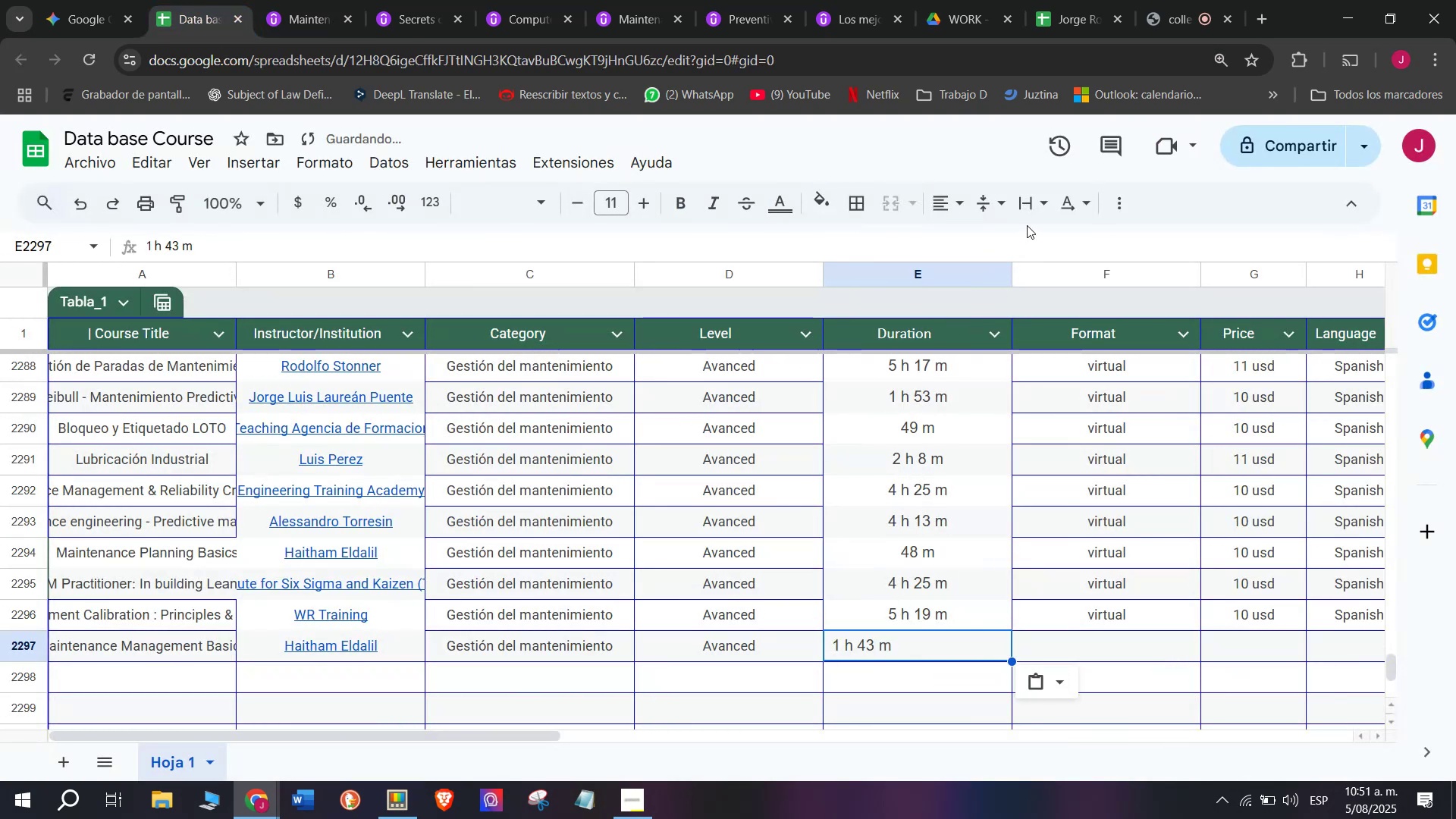 
left_click([941, 196])
 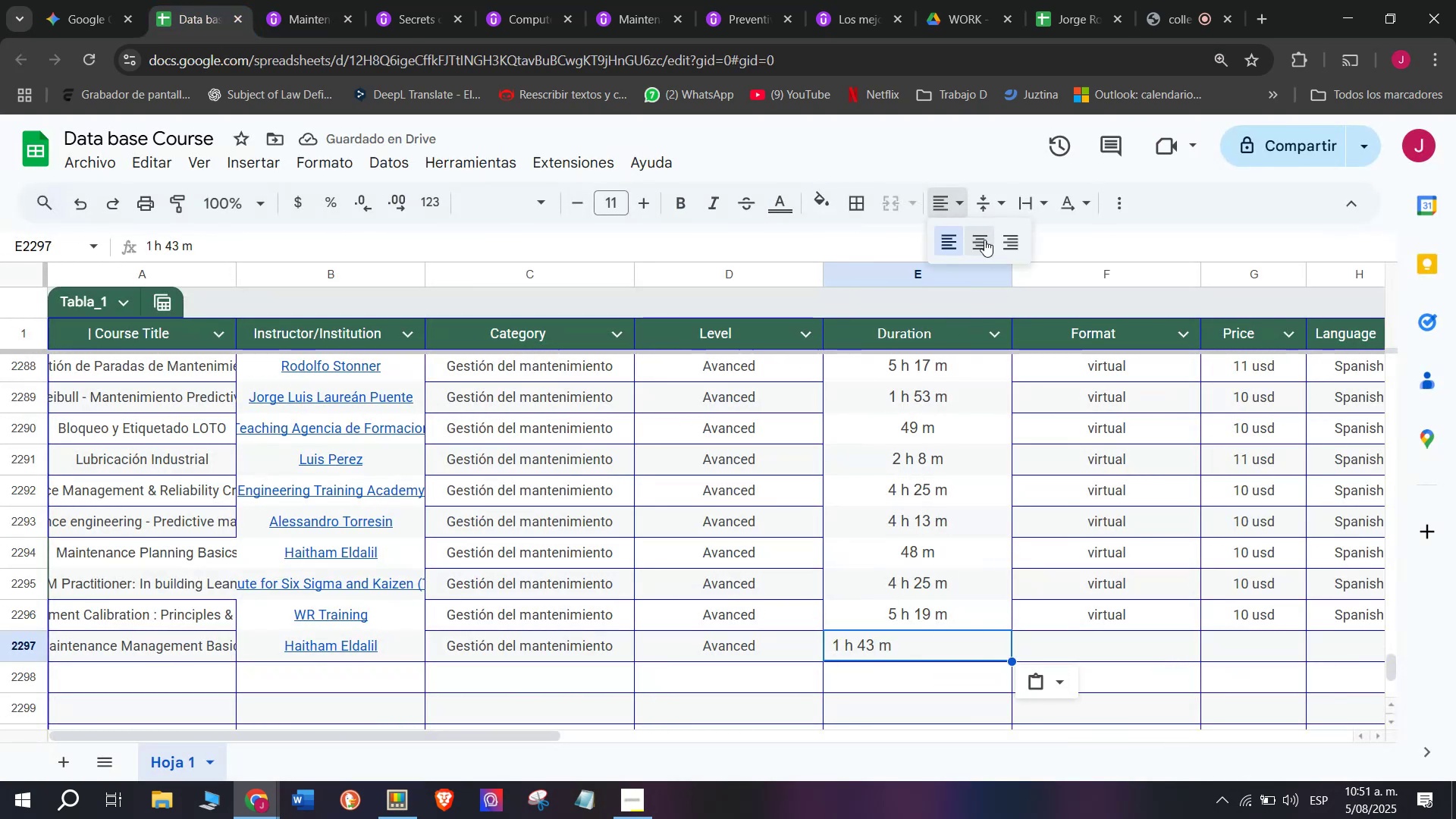 
left_click([984, 240])
 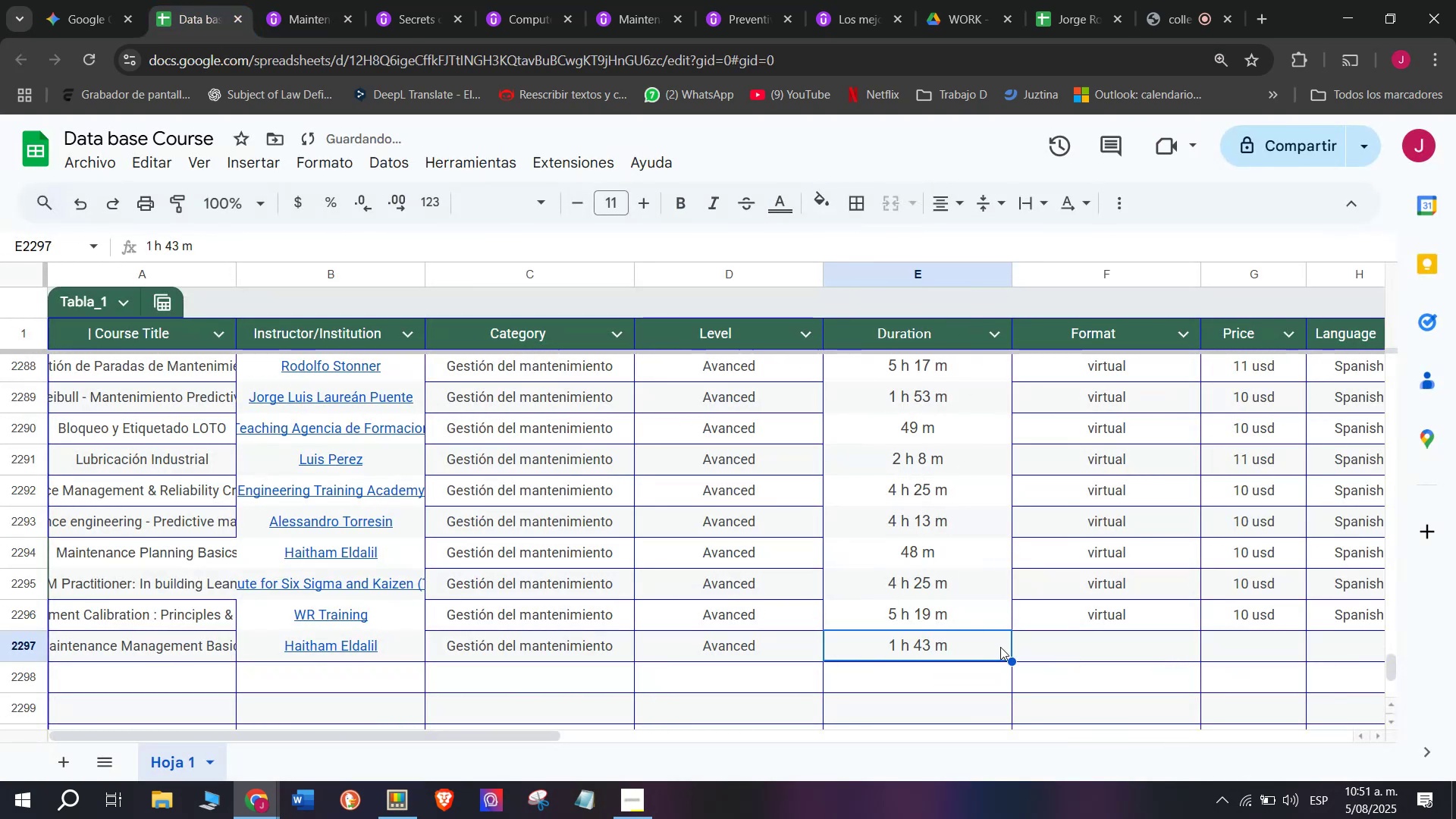 
left_click([1063, 623])
 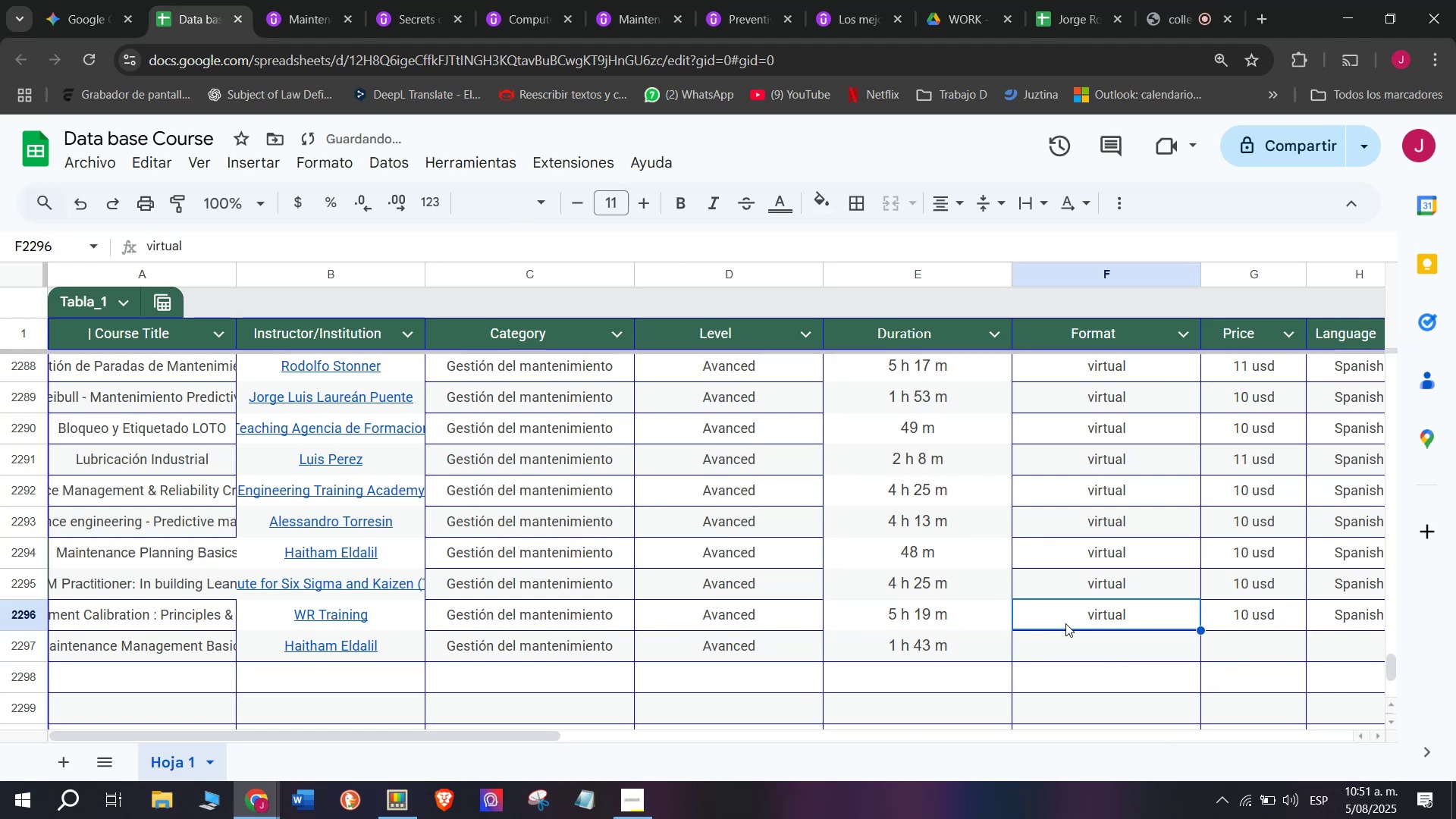 
key(Break)
 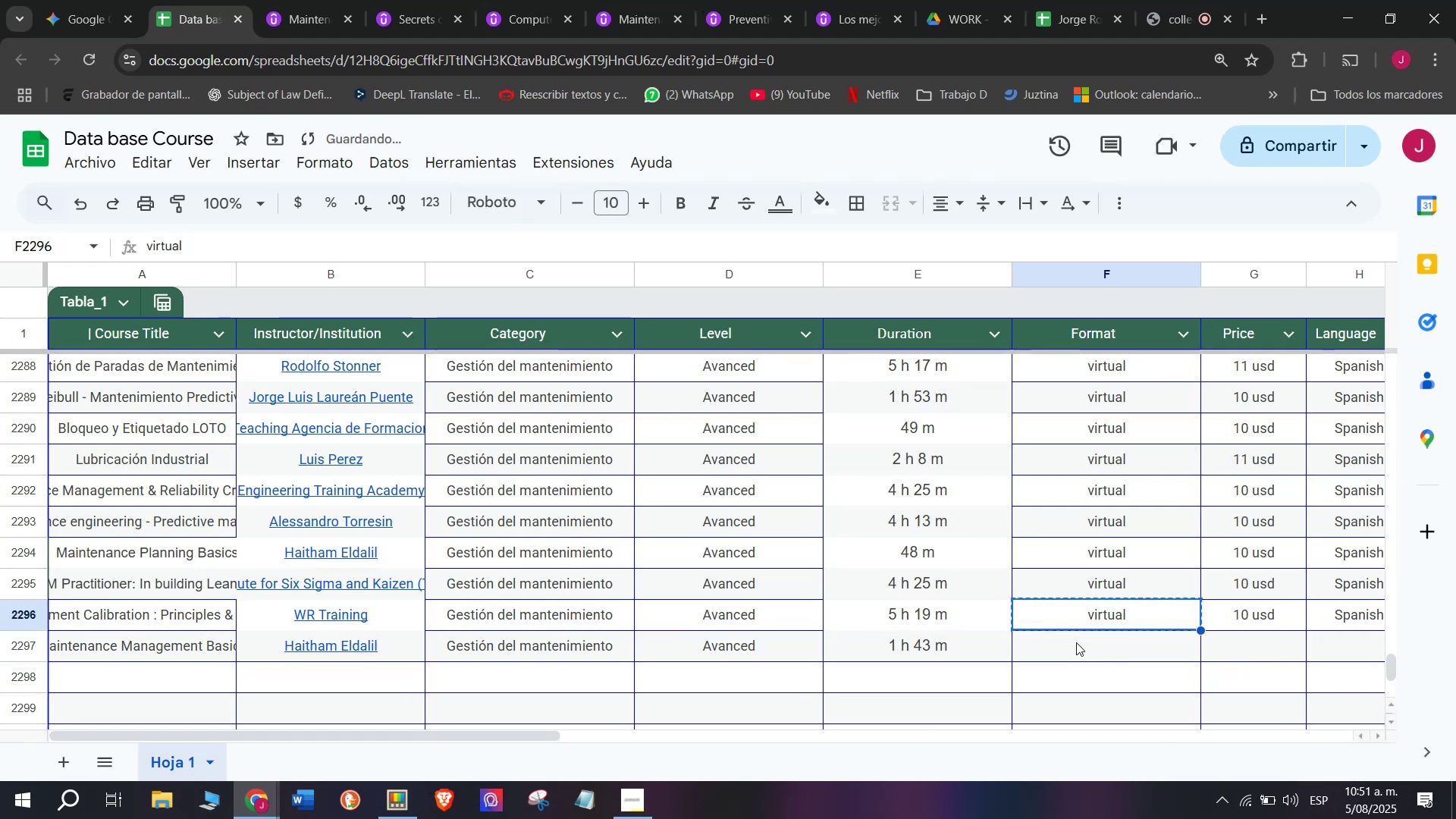 
key(Control+C)
 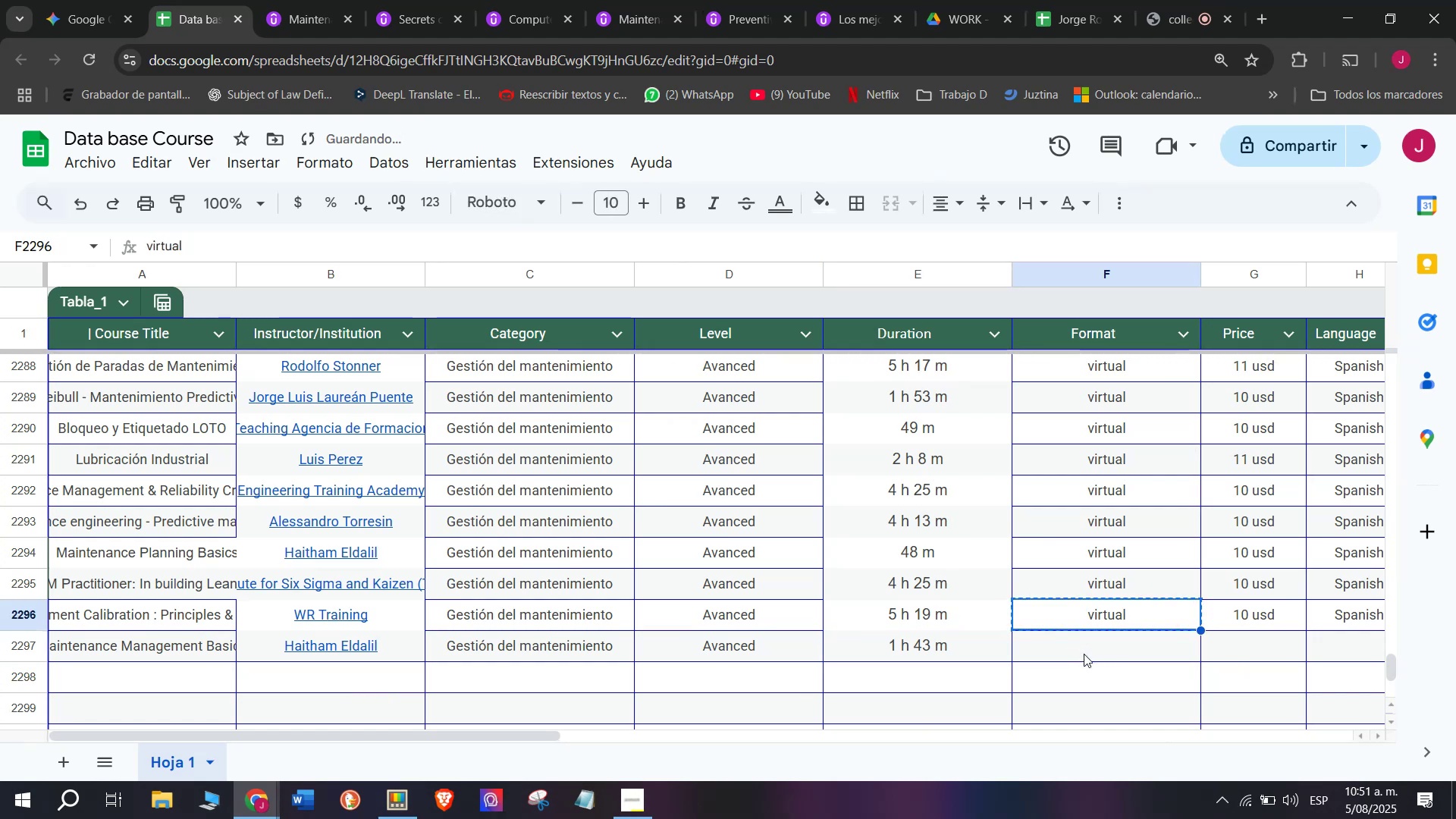 
key(Control+ControlLeft)
 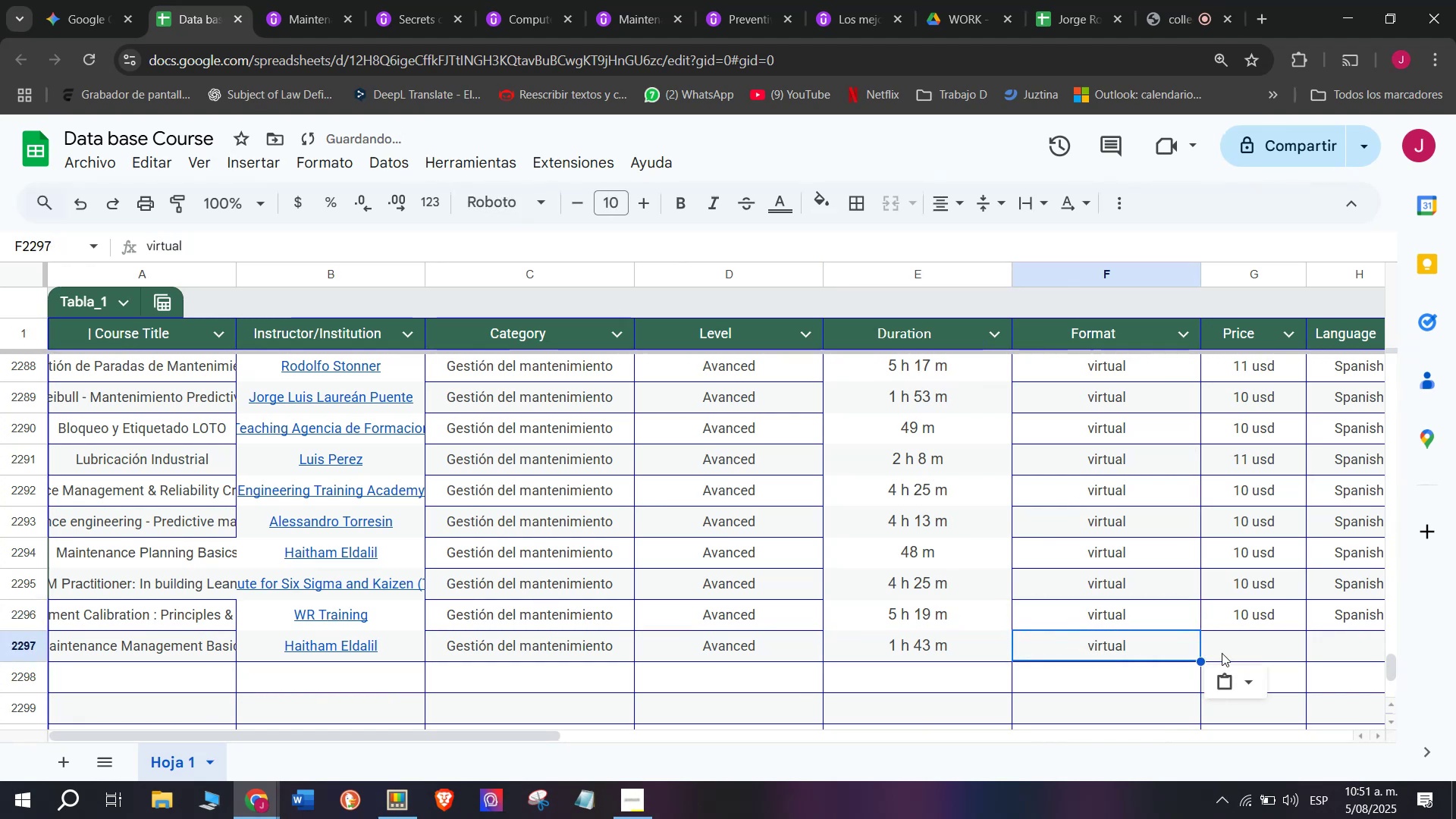 
key(Z)
 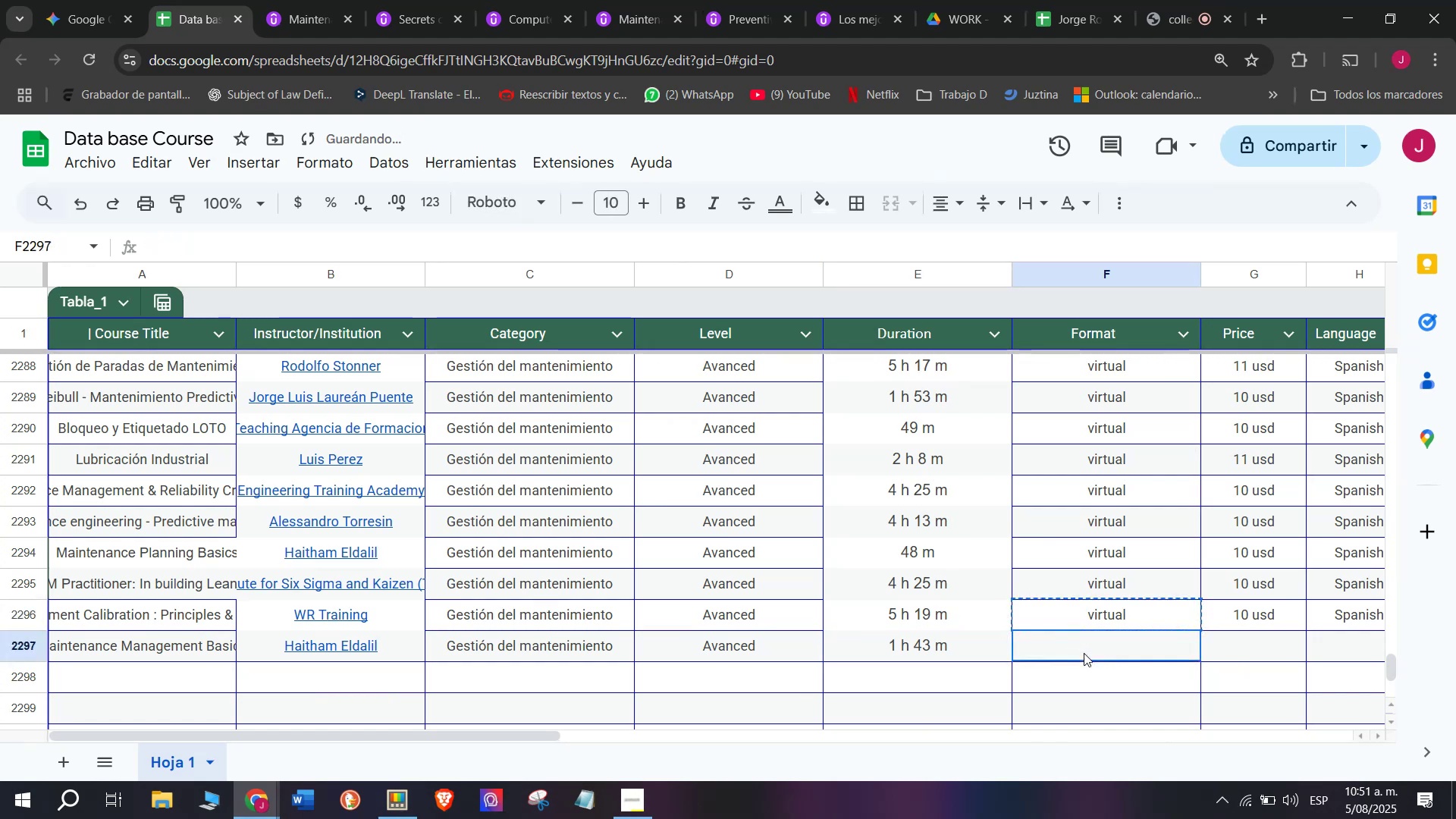 
key(Control+ControlLeft)
 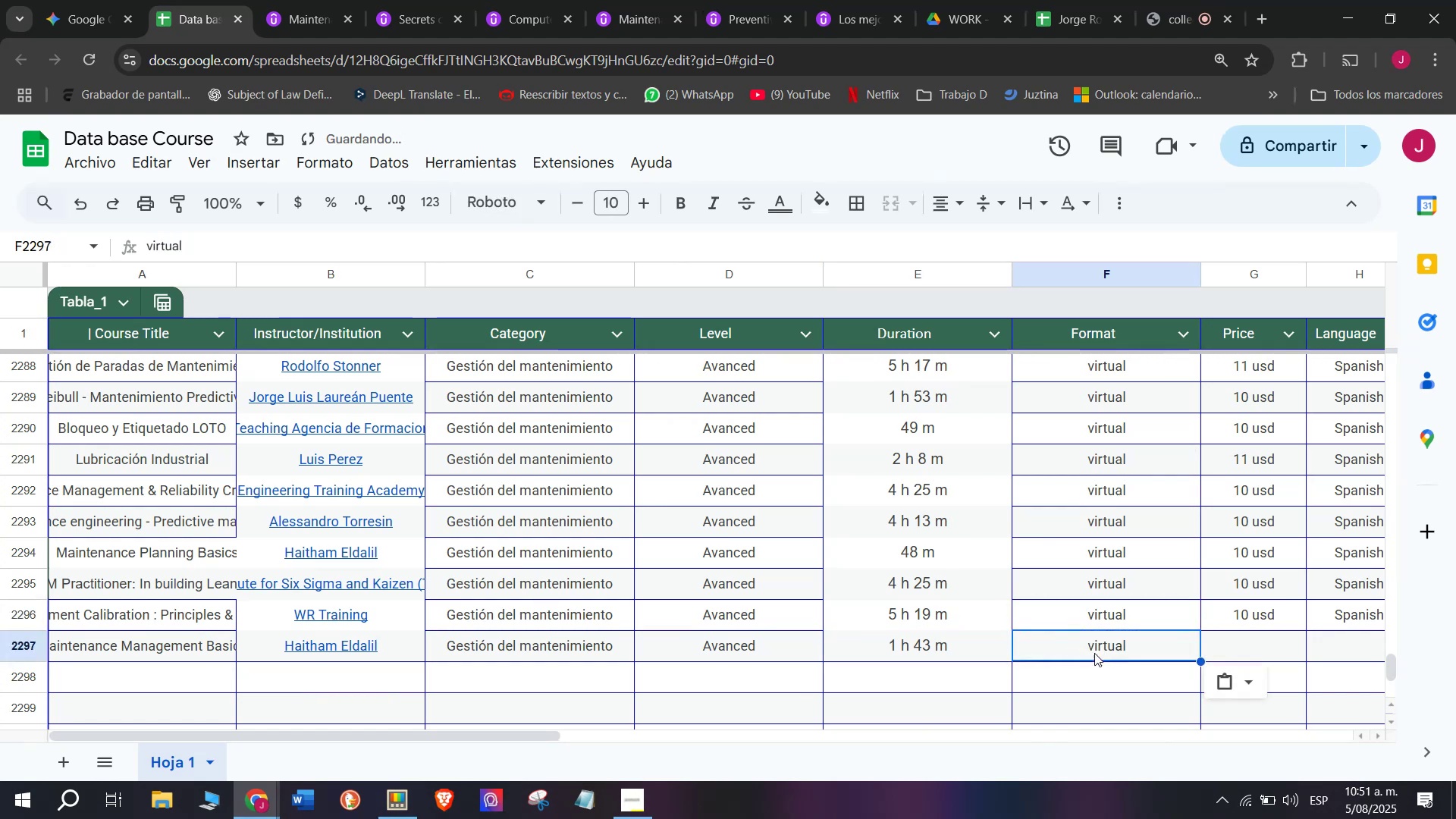 
key(Control+V)
 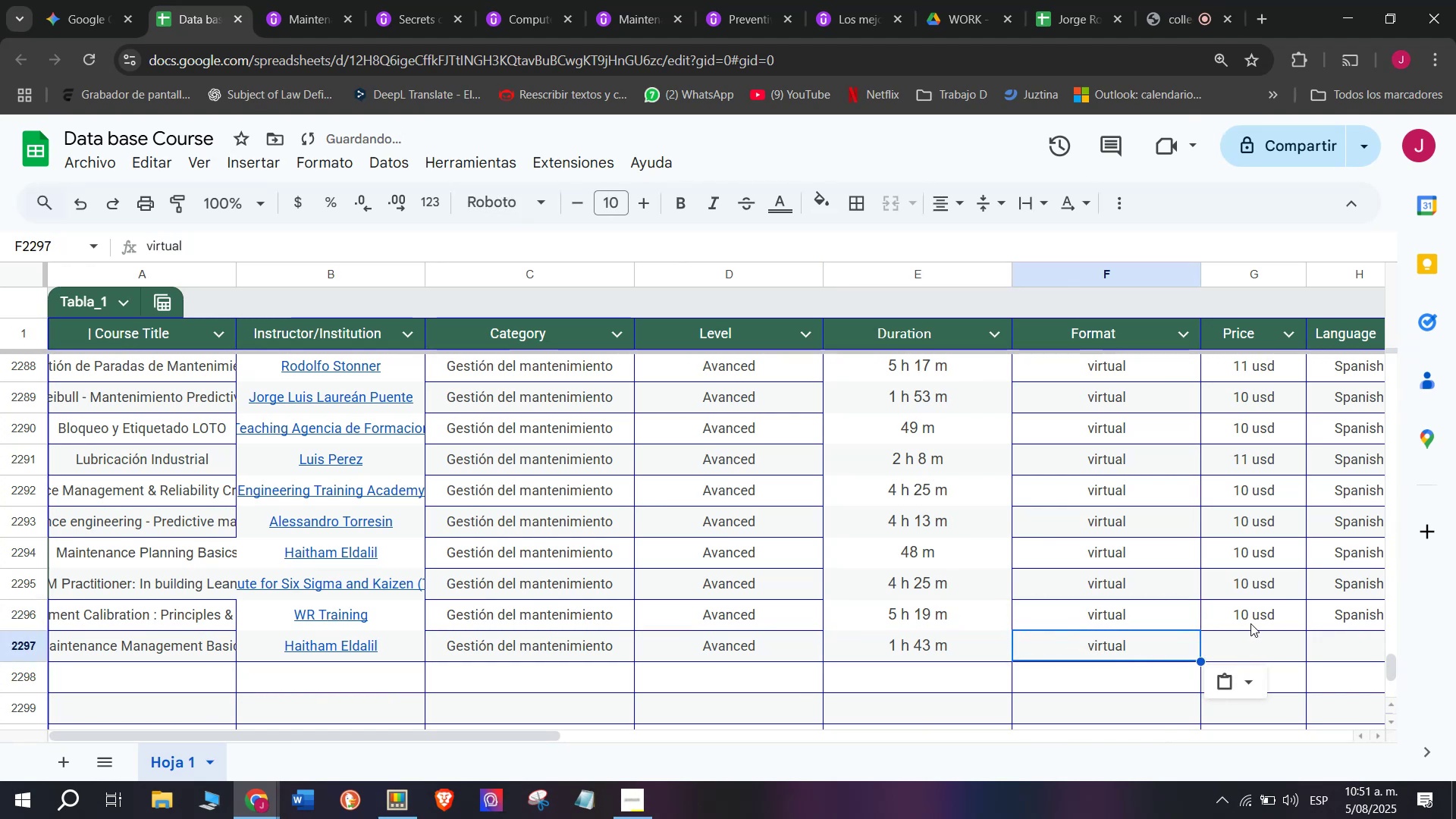 
left_click([1250, 620])
 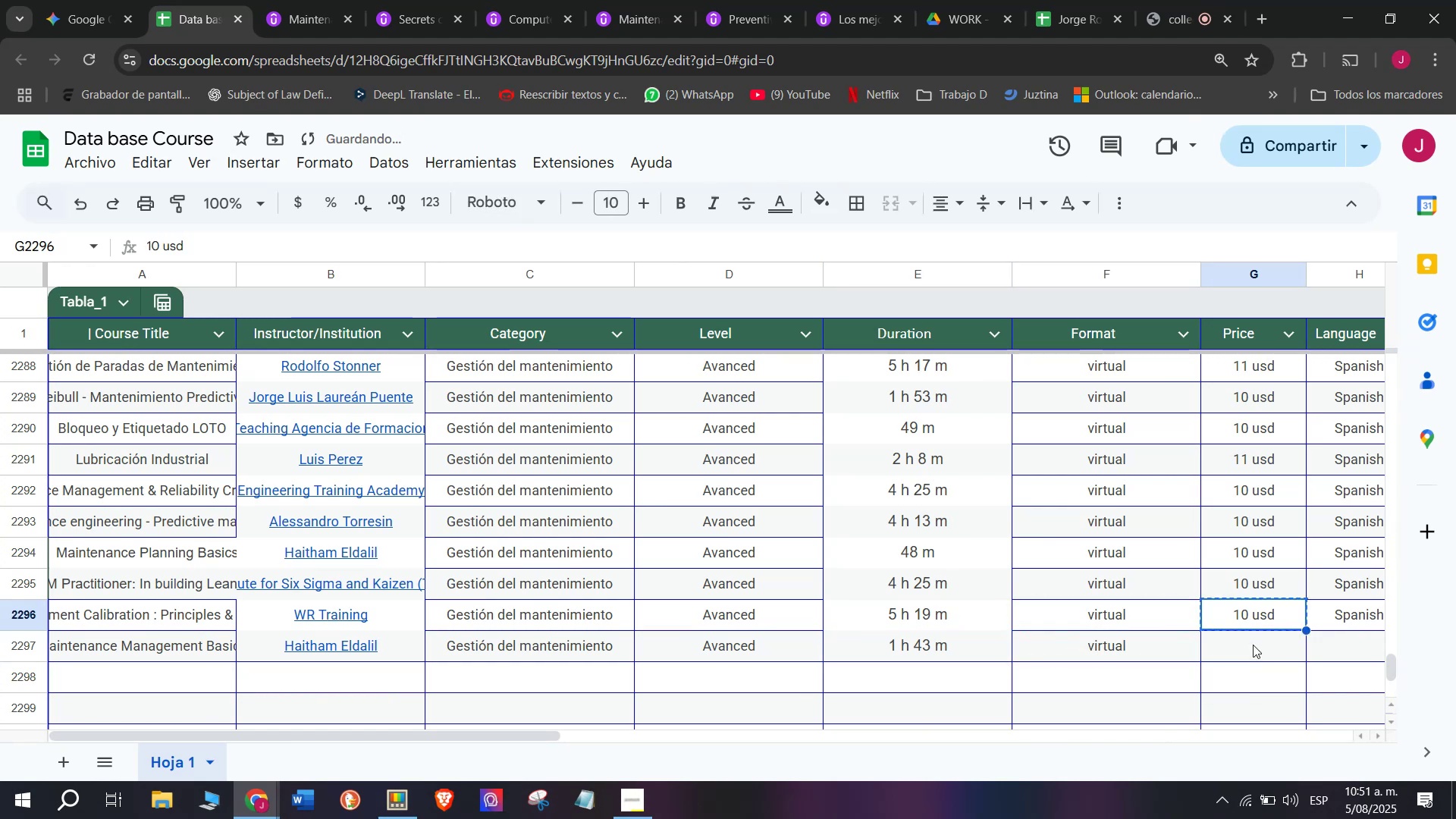 
key(Break)
 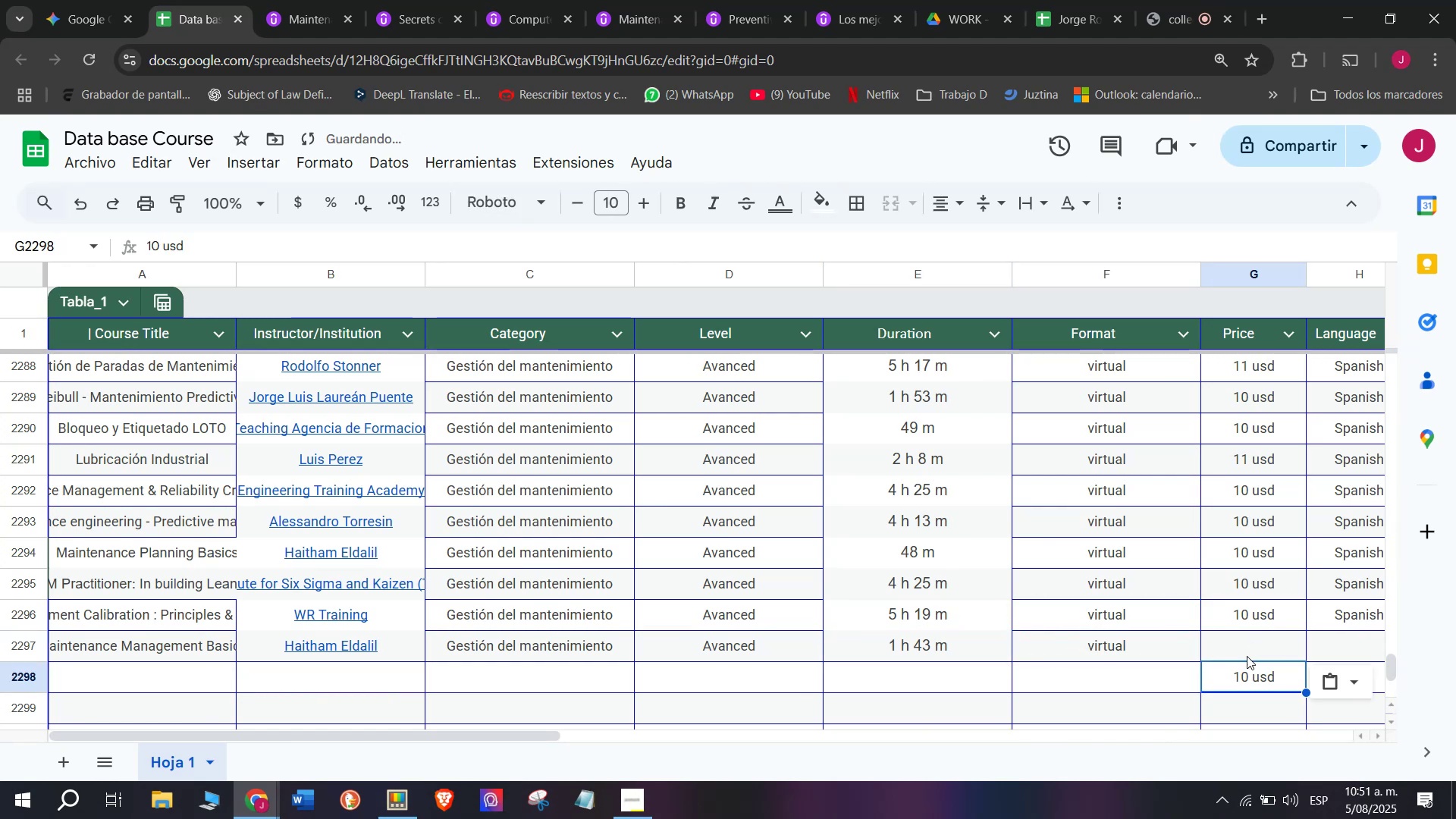 
key(Control+ControlLeft)
 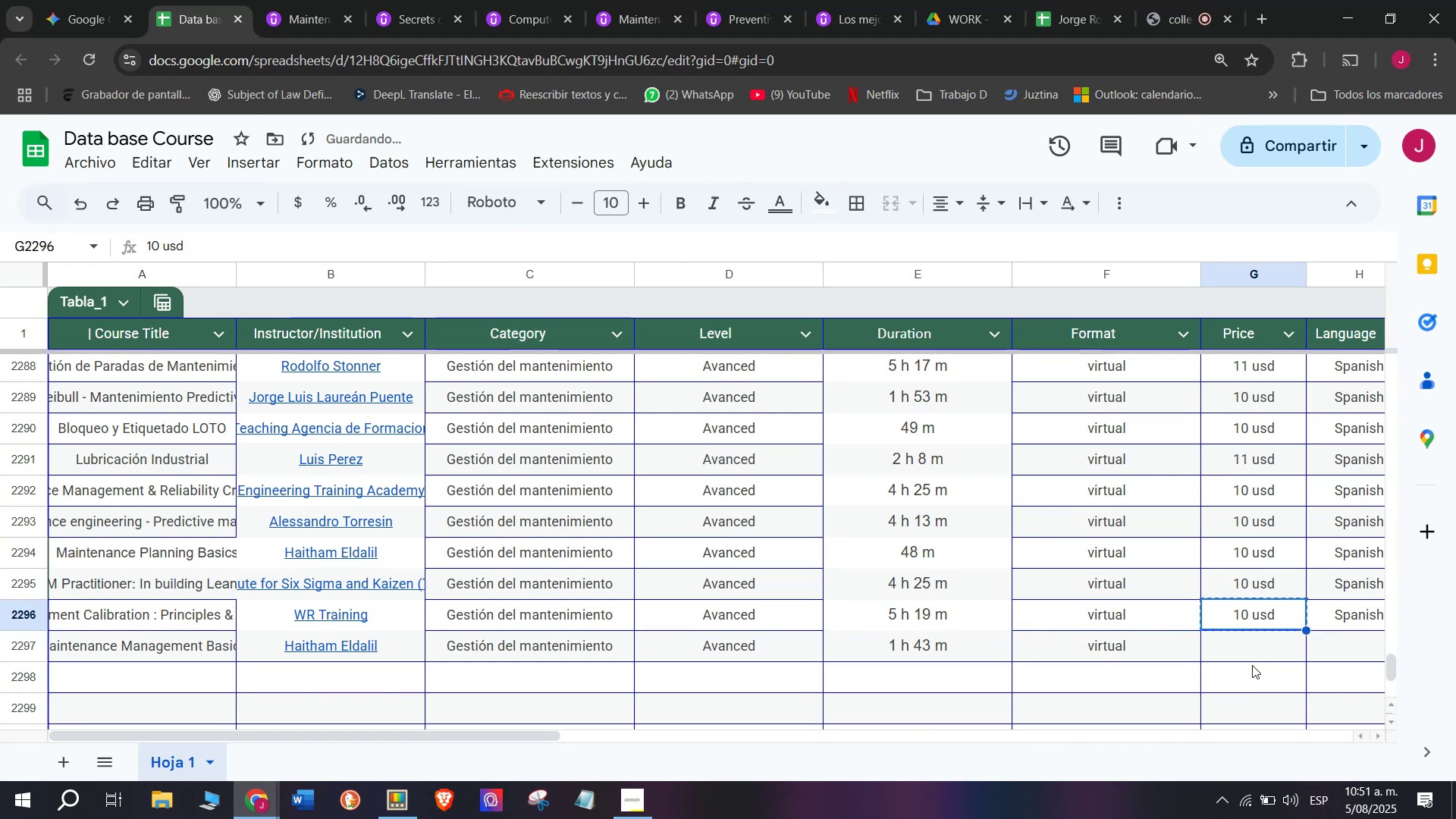 
key(Control+C)
 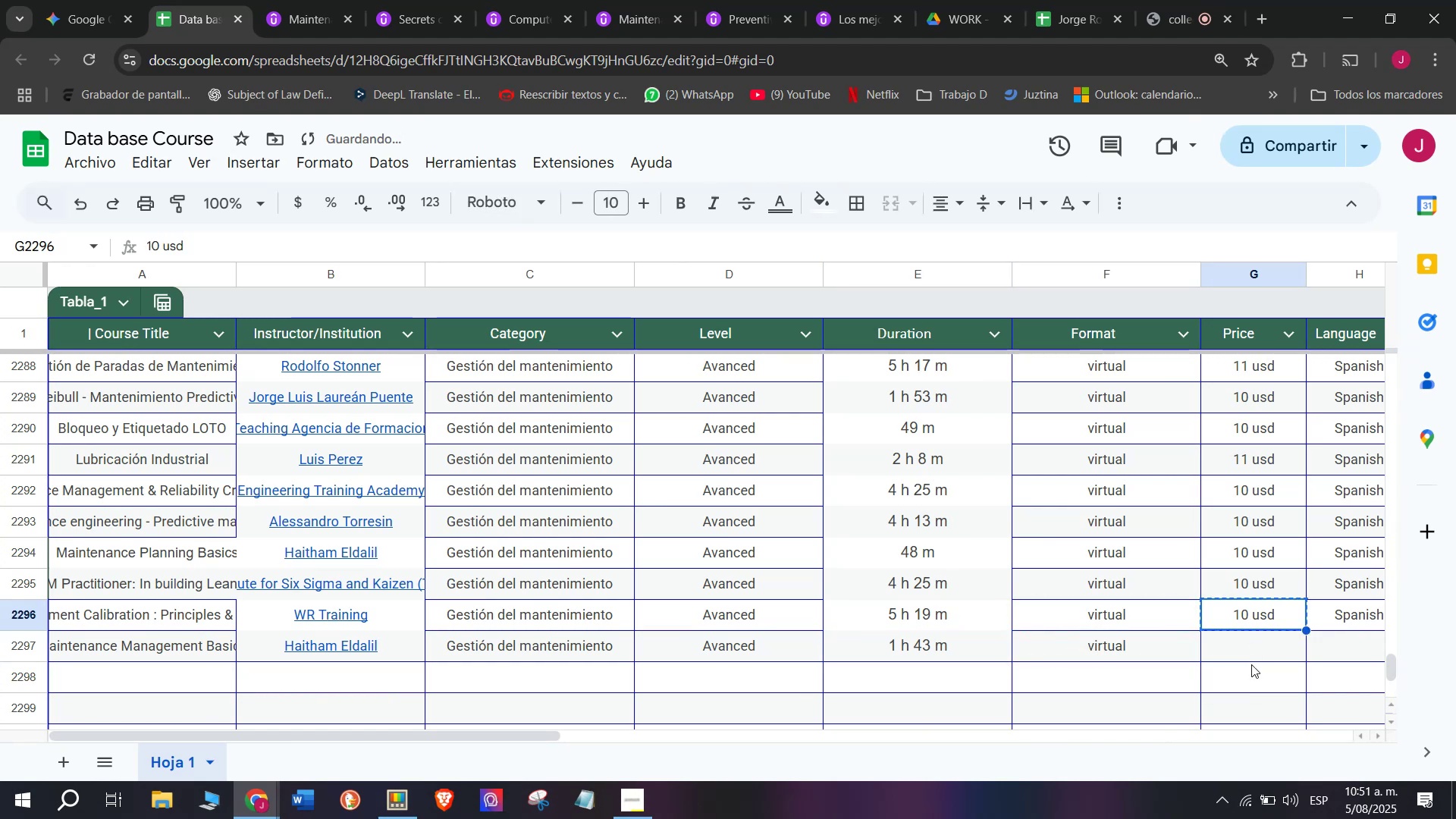 
key(Z)
 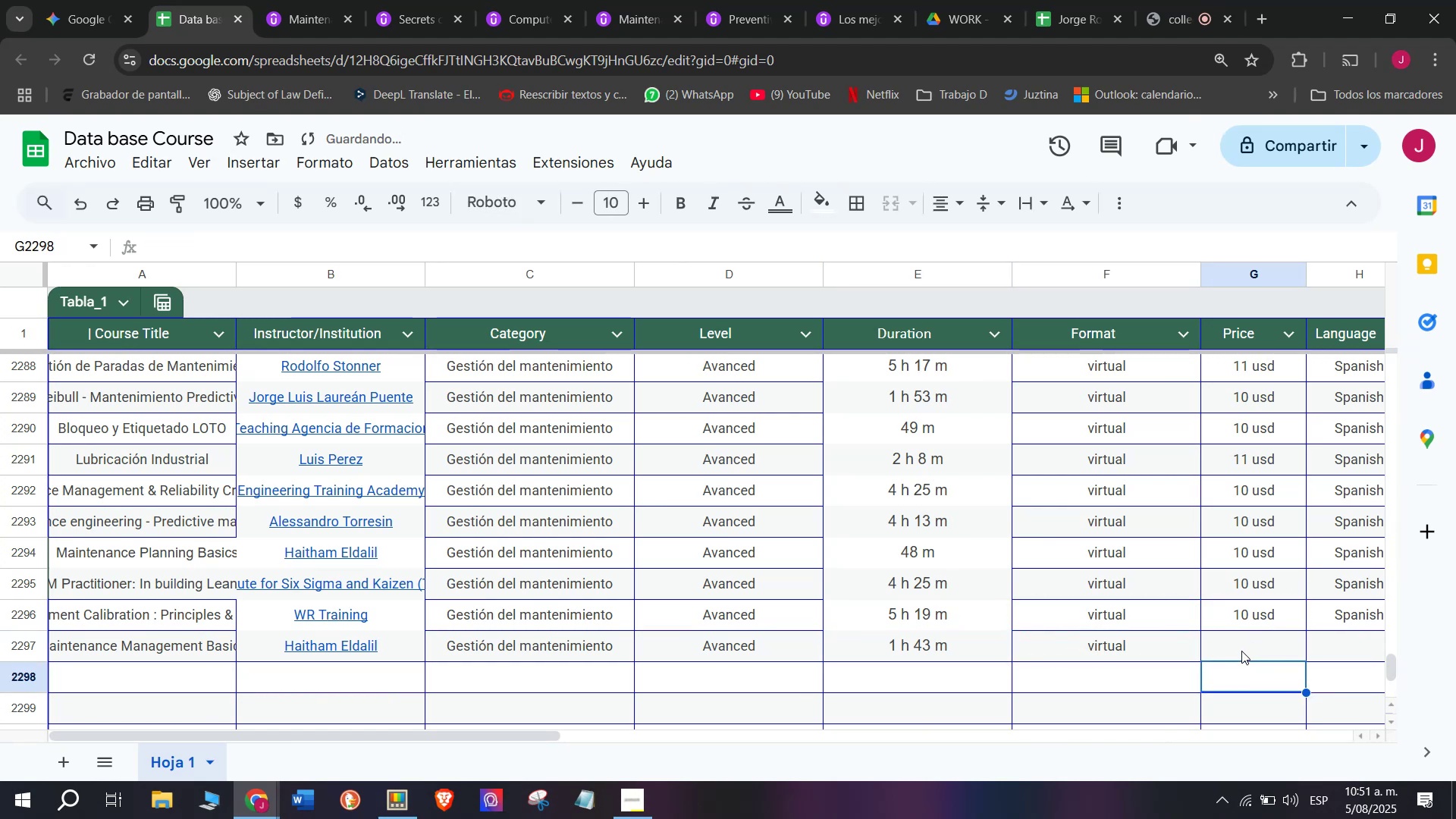 
key(Control+ControlLeft)
 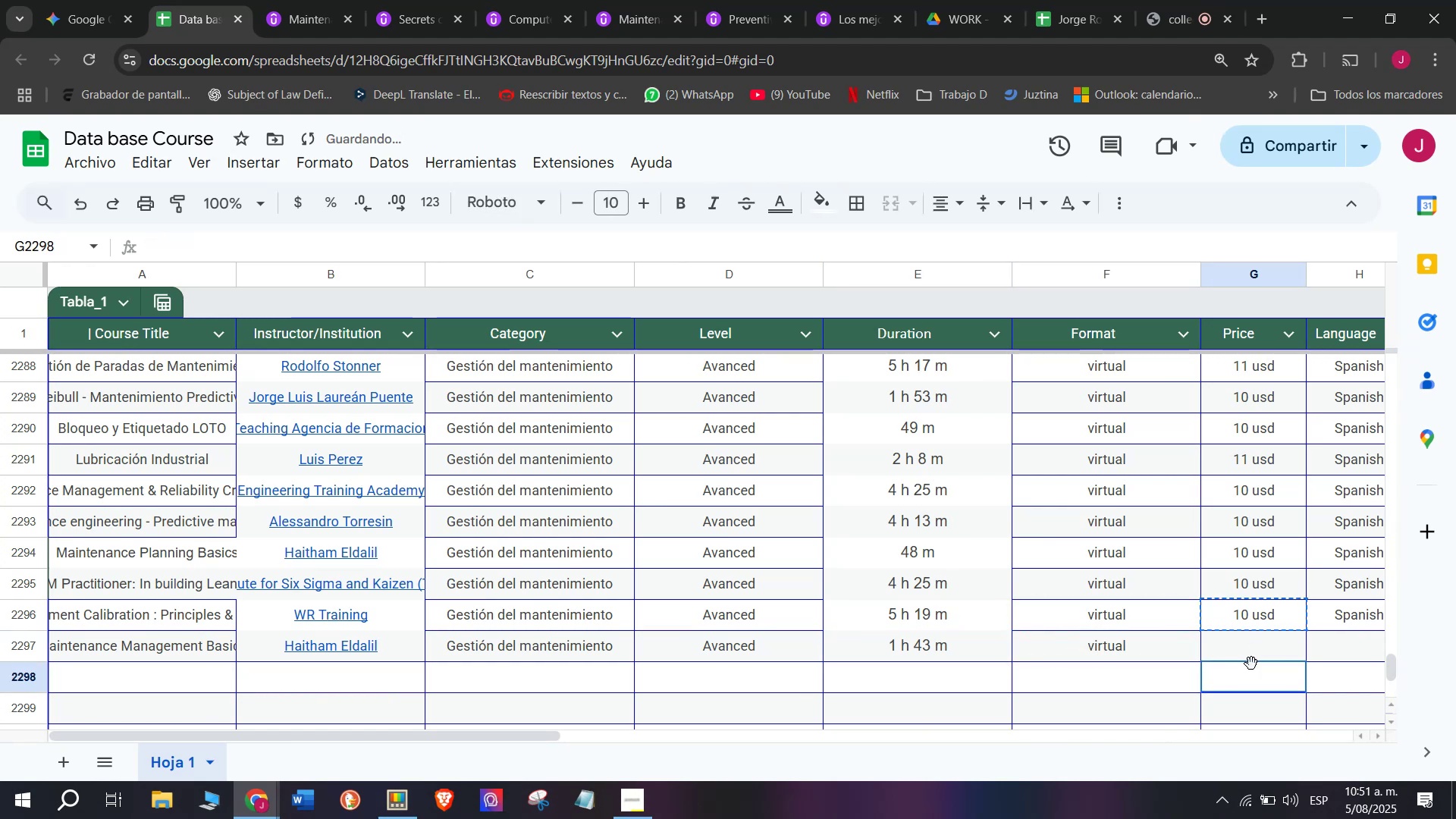 
key(Control+V)
 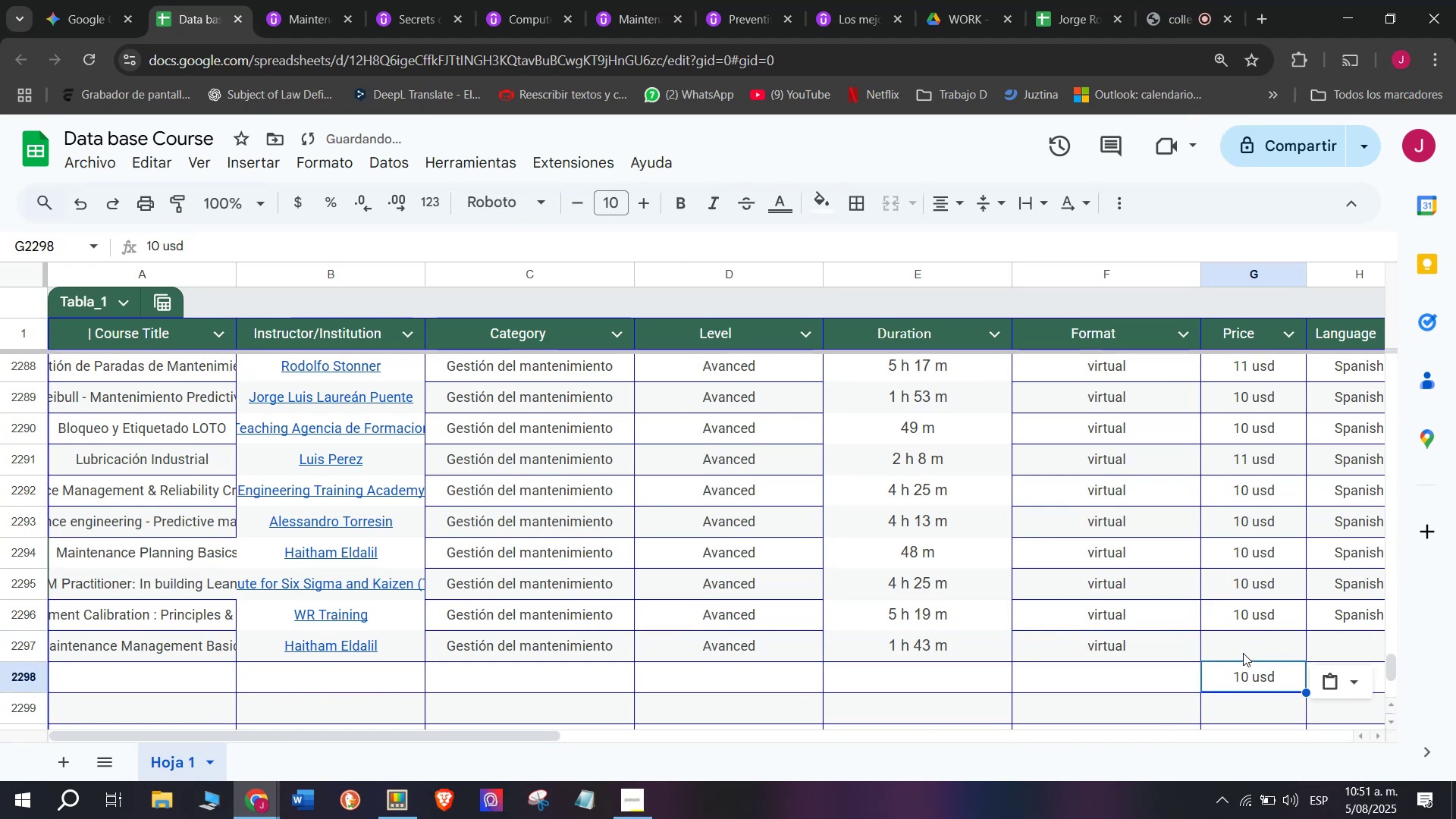 
key(Shift+ShiftLeft)
 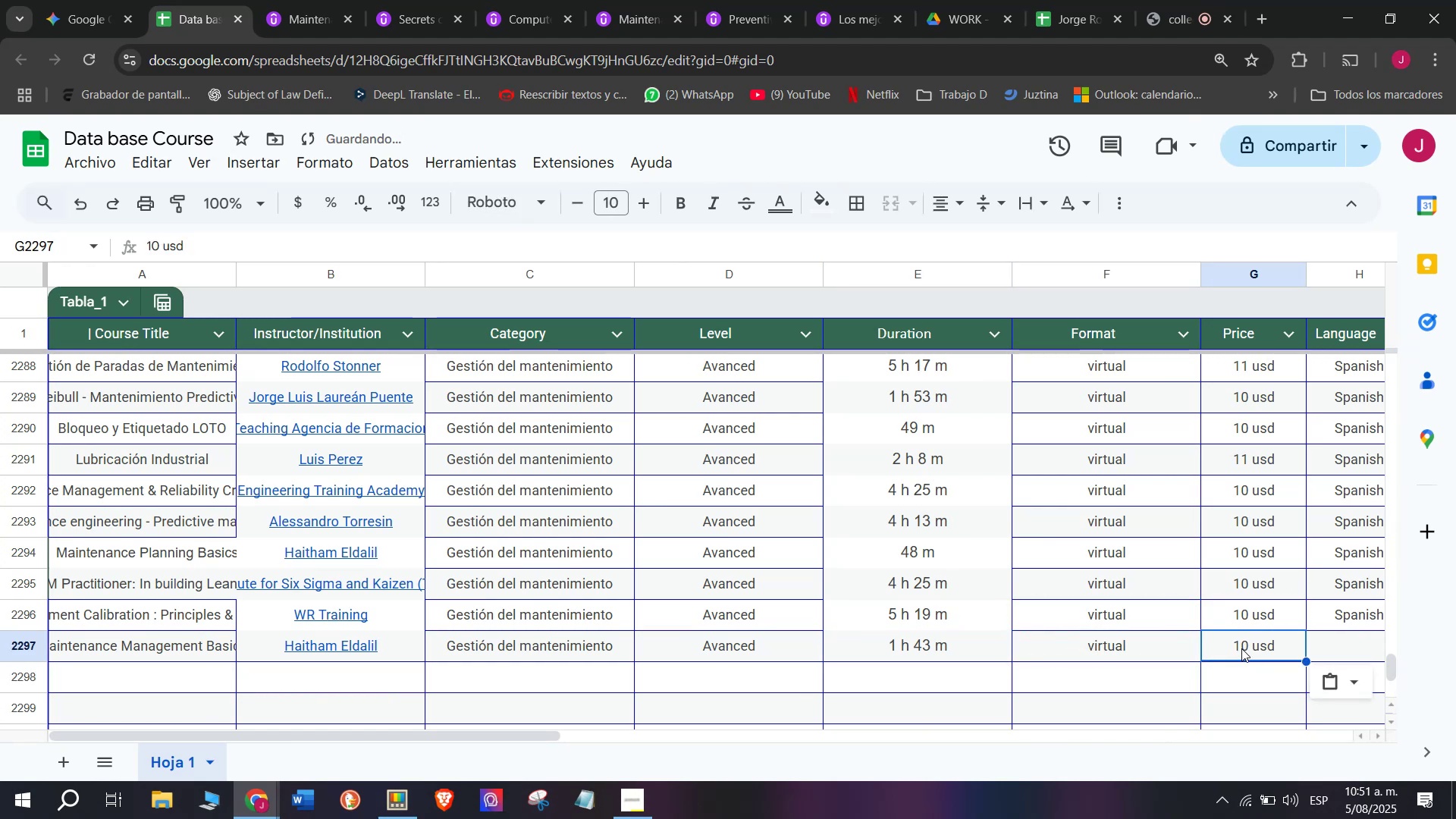 
key(Control+Shift+ControlLeft)
 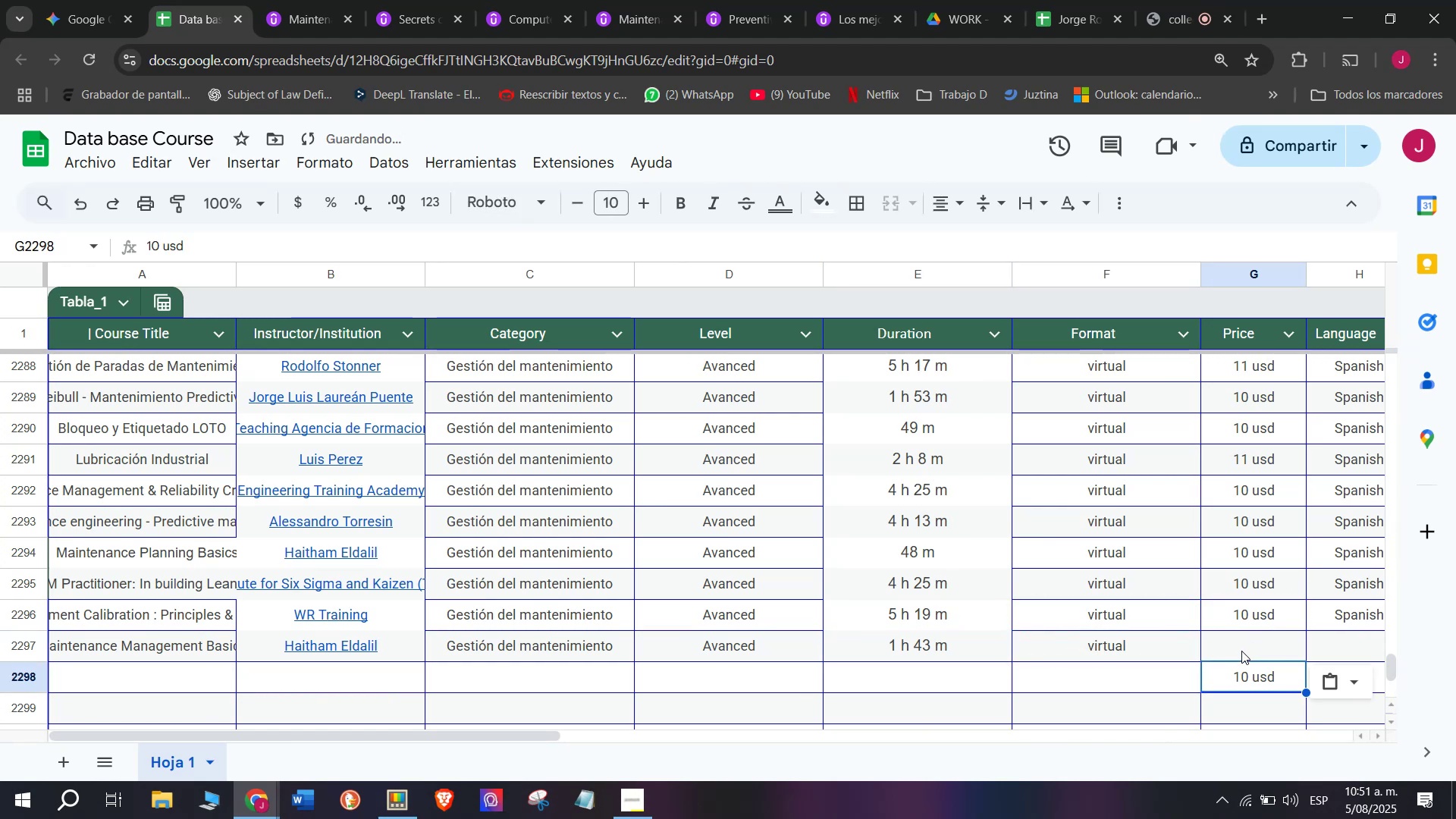 
key(Control+Shift+Z)
 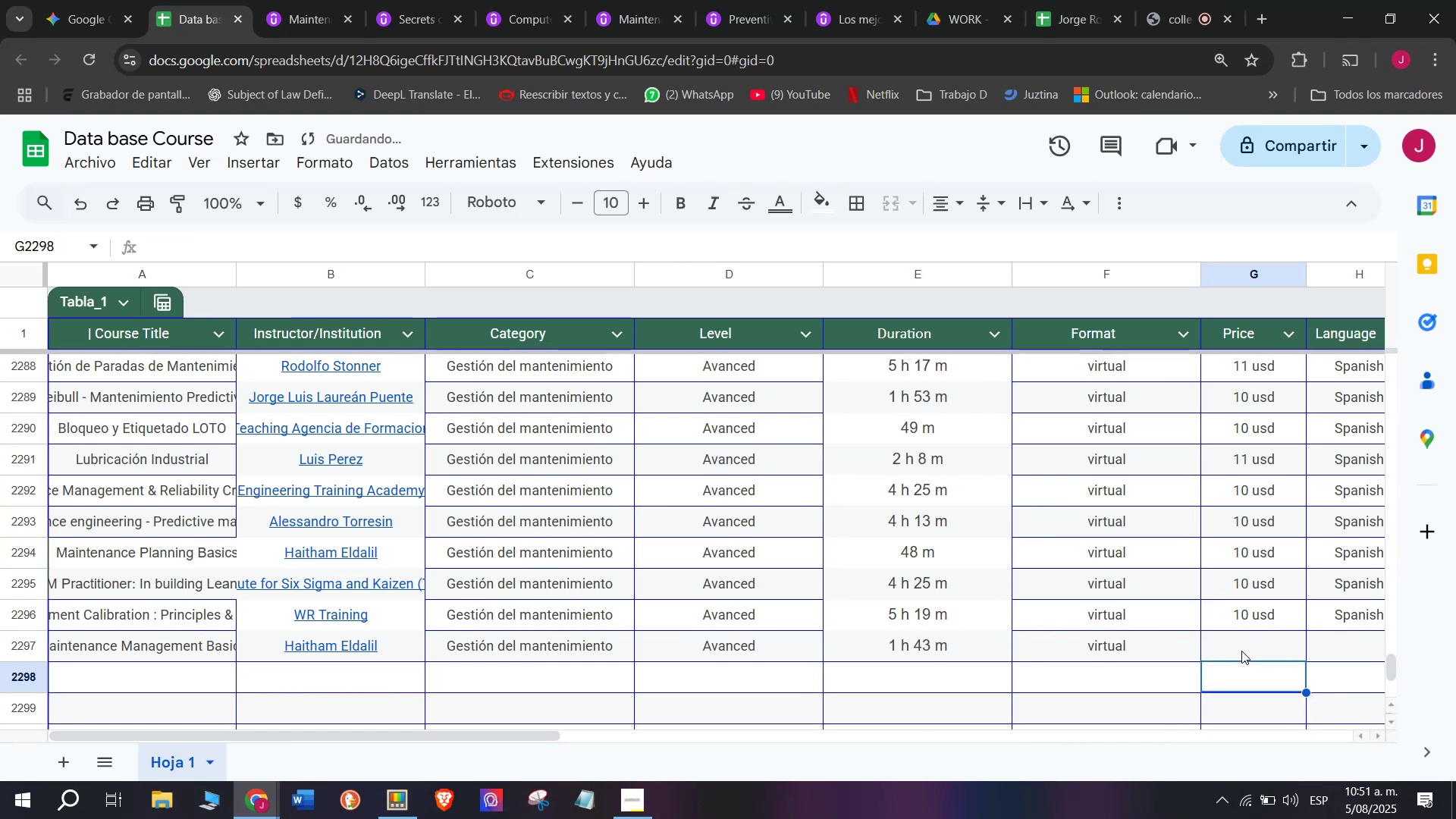 
left_click_drag(start_coordinate=[1241, 651], to_coordinate=[1241, 647])
 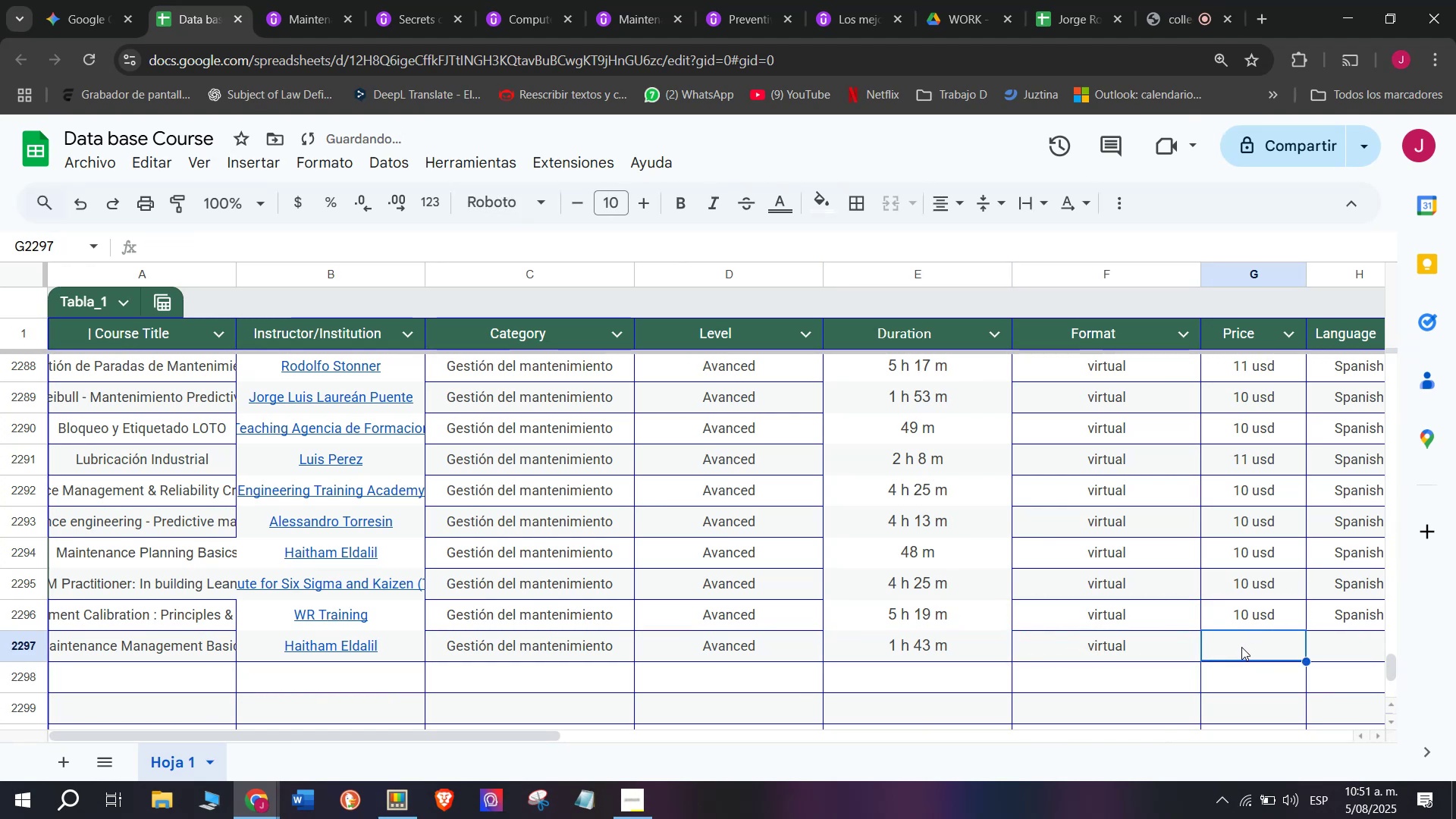 
key(Z)
 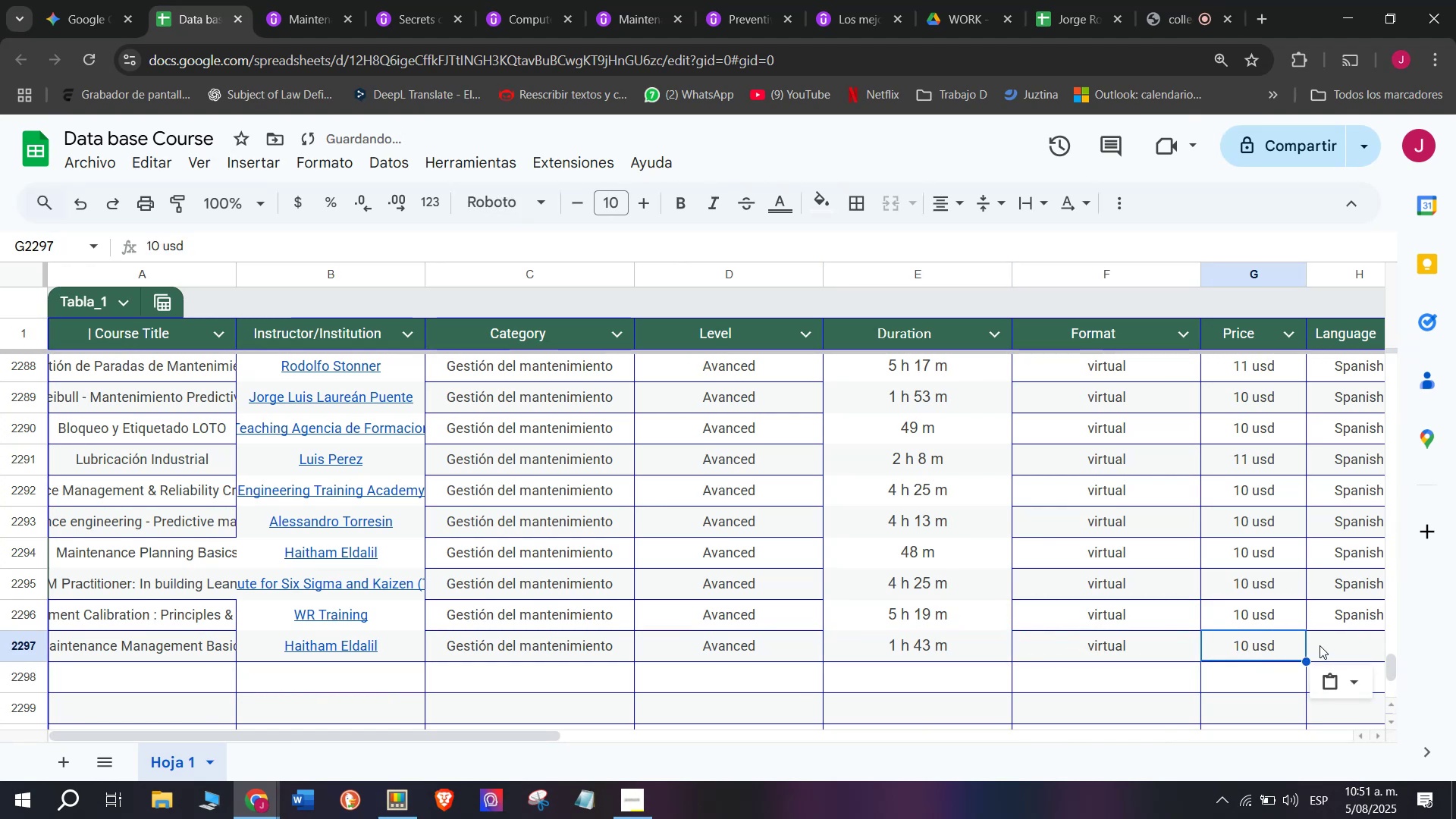 
key(Control+ControlLeft)
 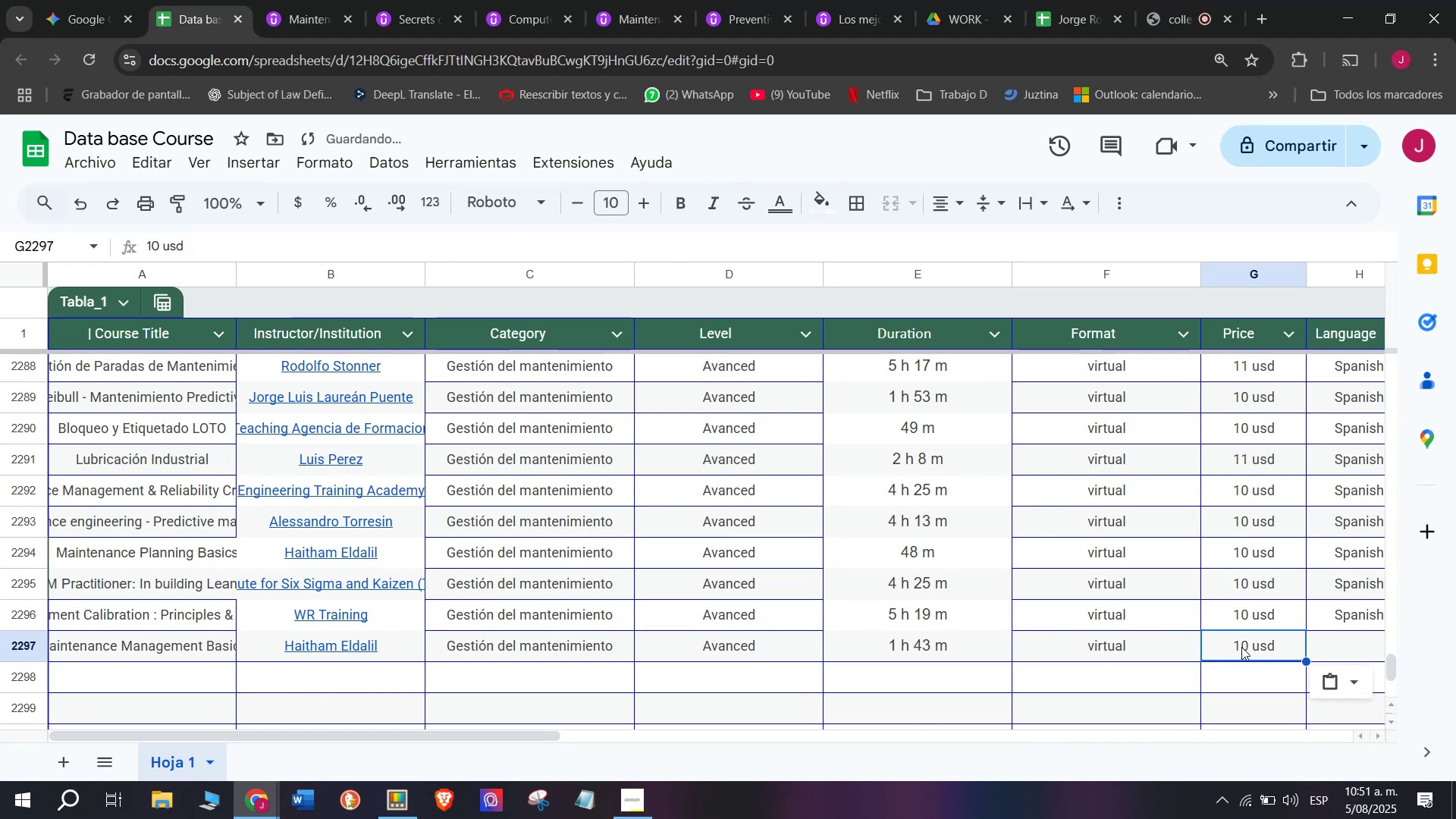 
key(Control+V)
 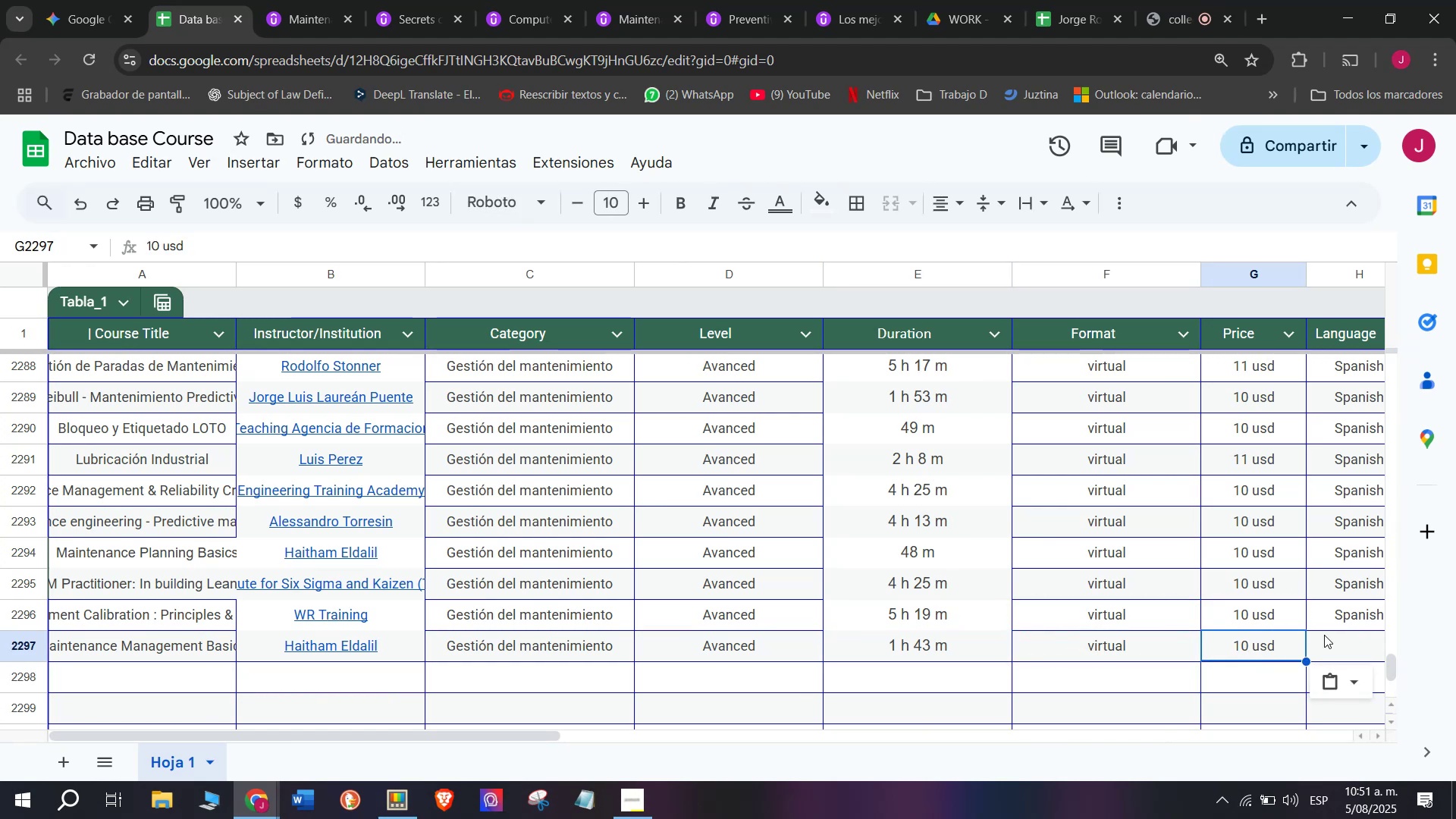 
left_click([1333, 613])
 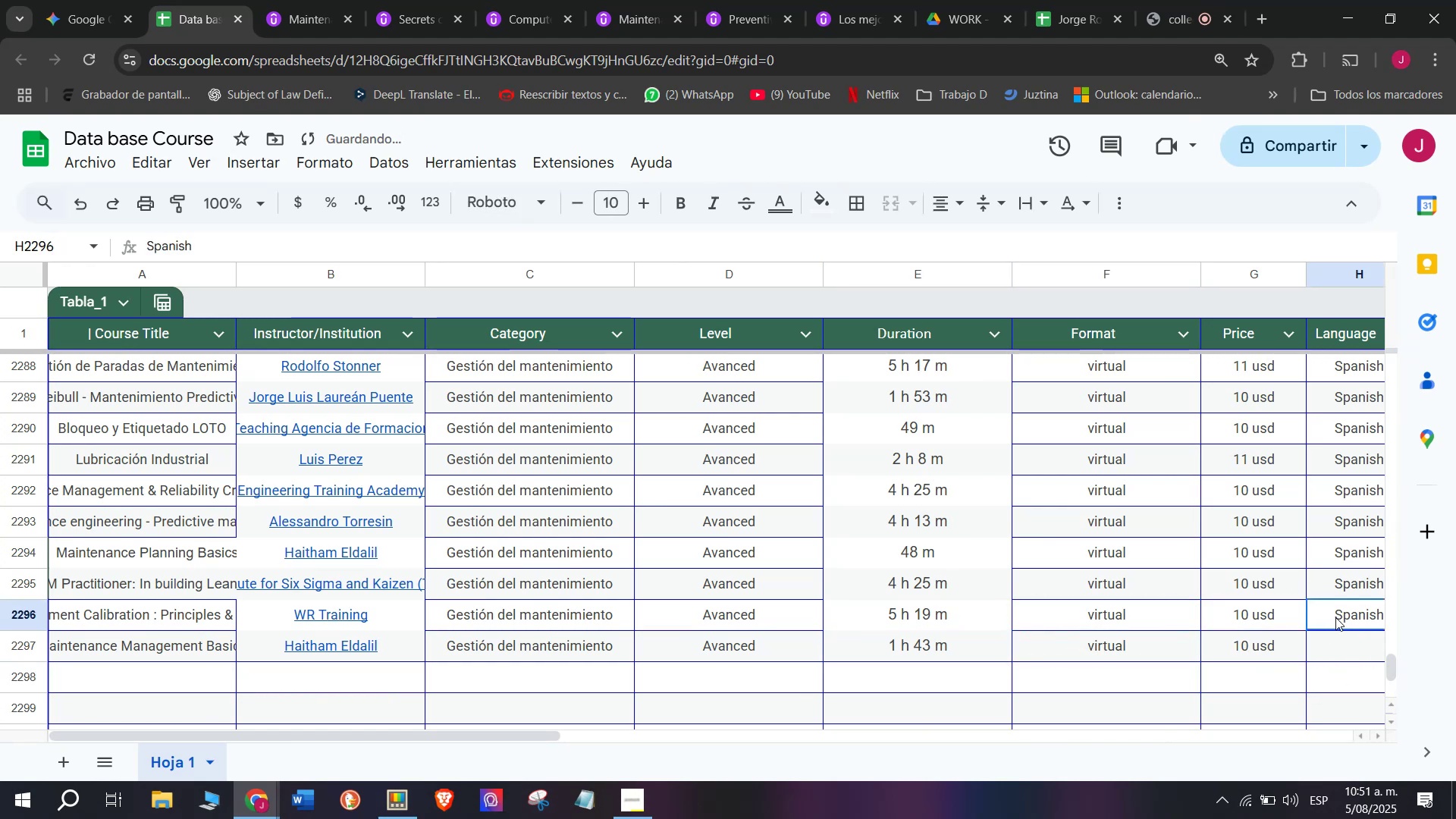 
key(Break)
 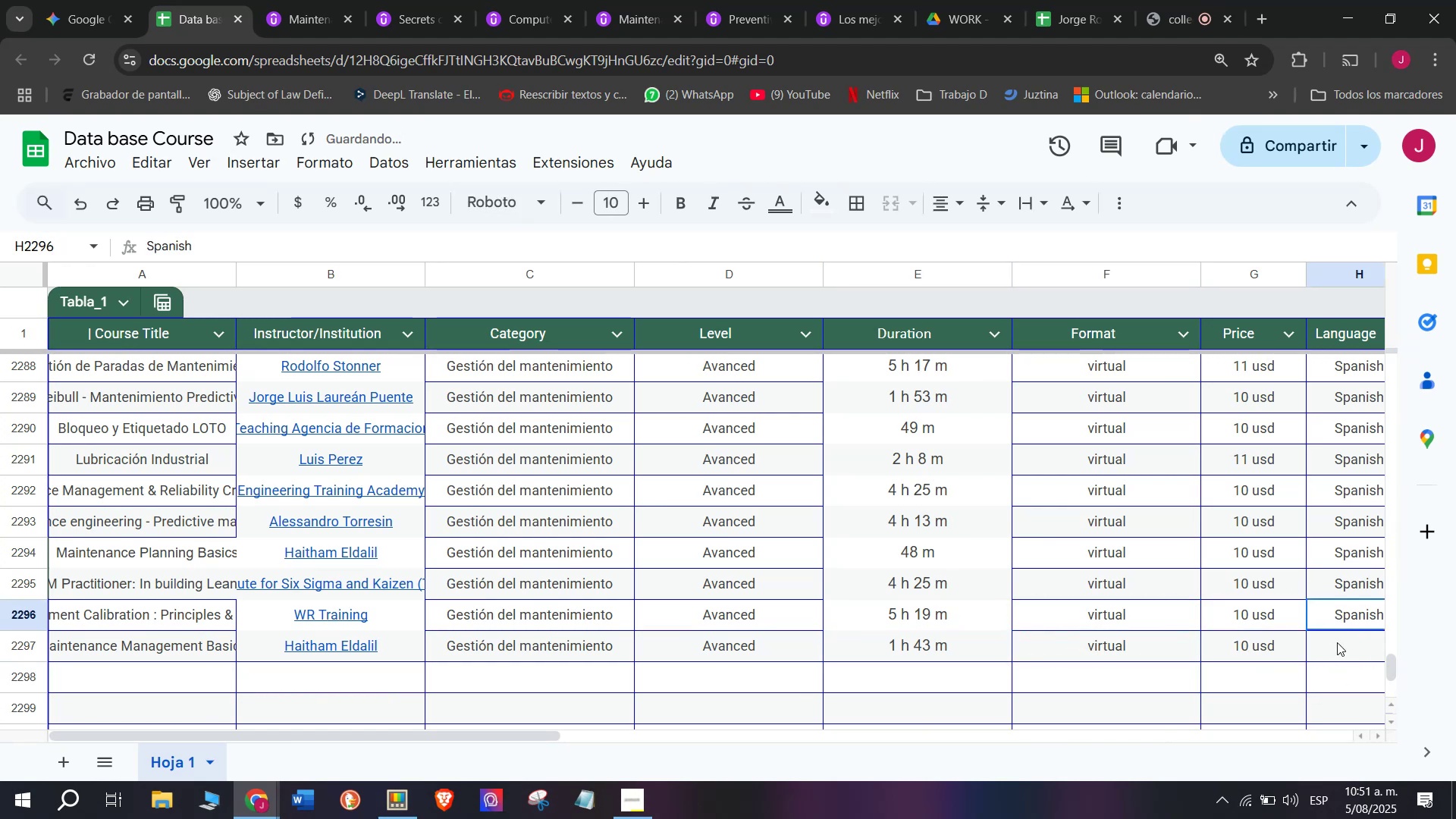 
key(Control+ControlLeft)
 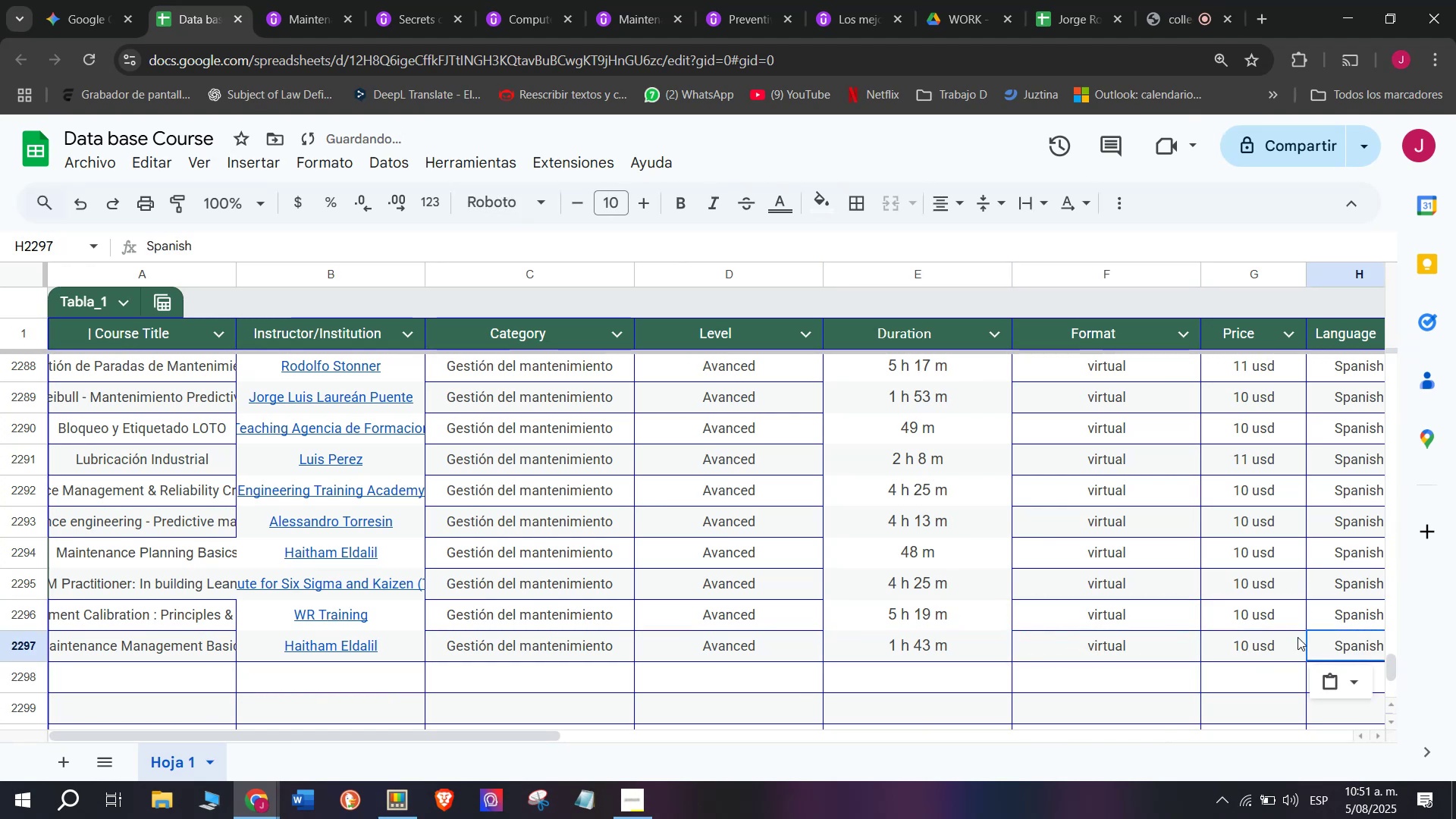 
key(Control+C)
 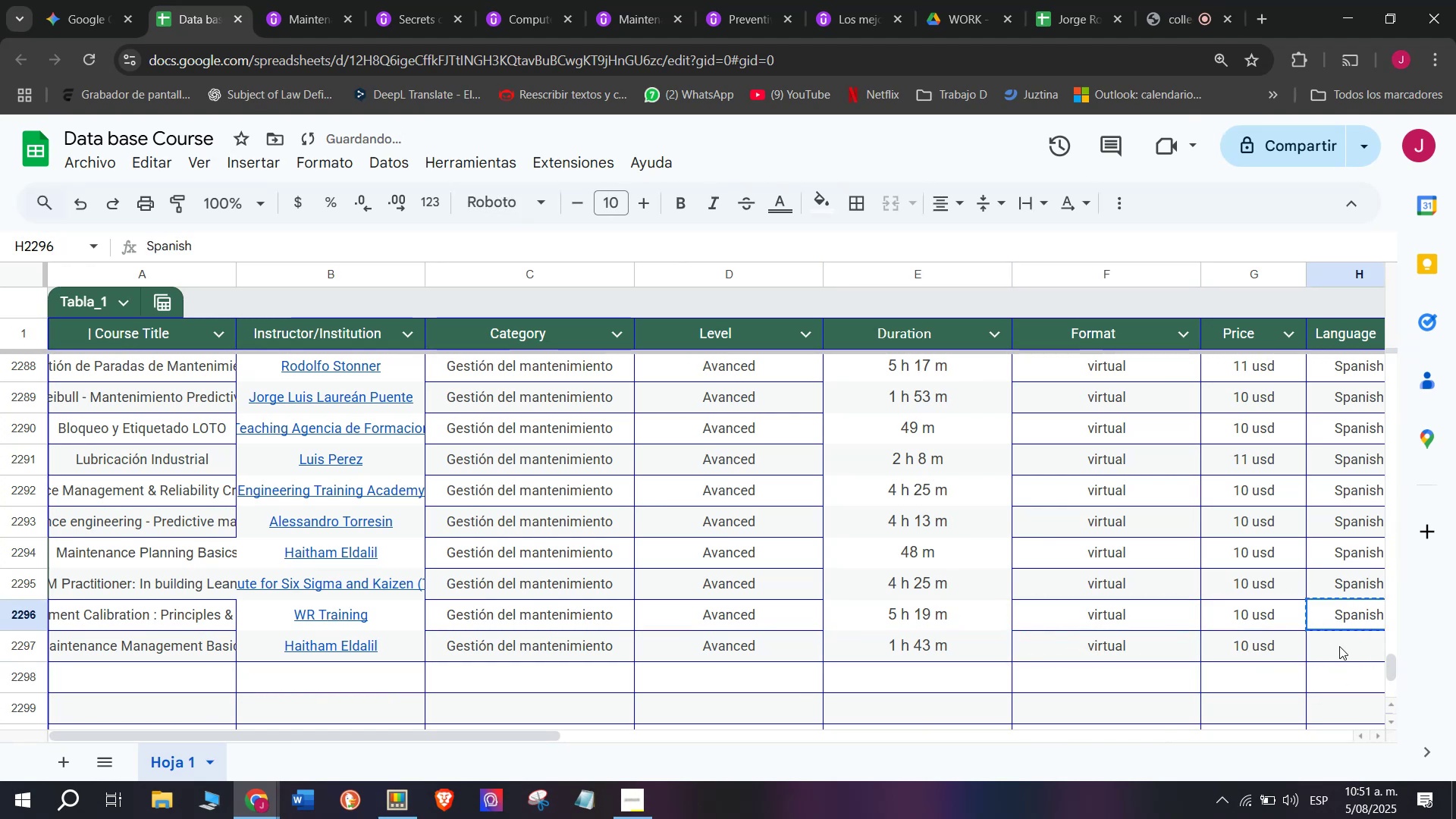 
key(Z)
 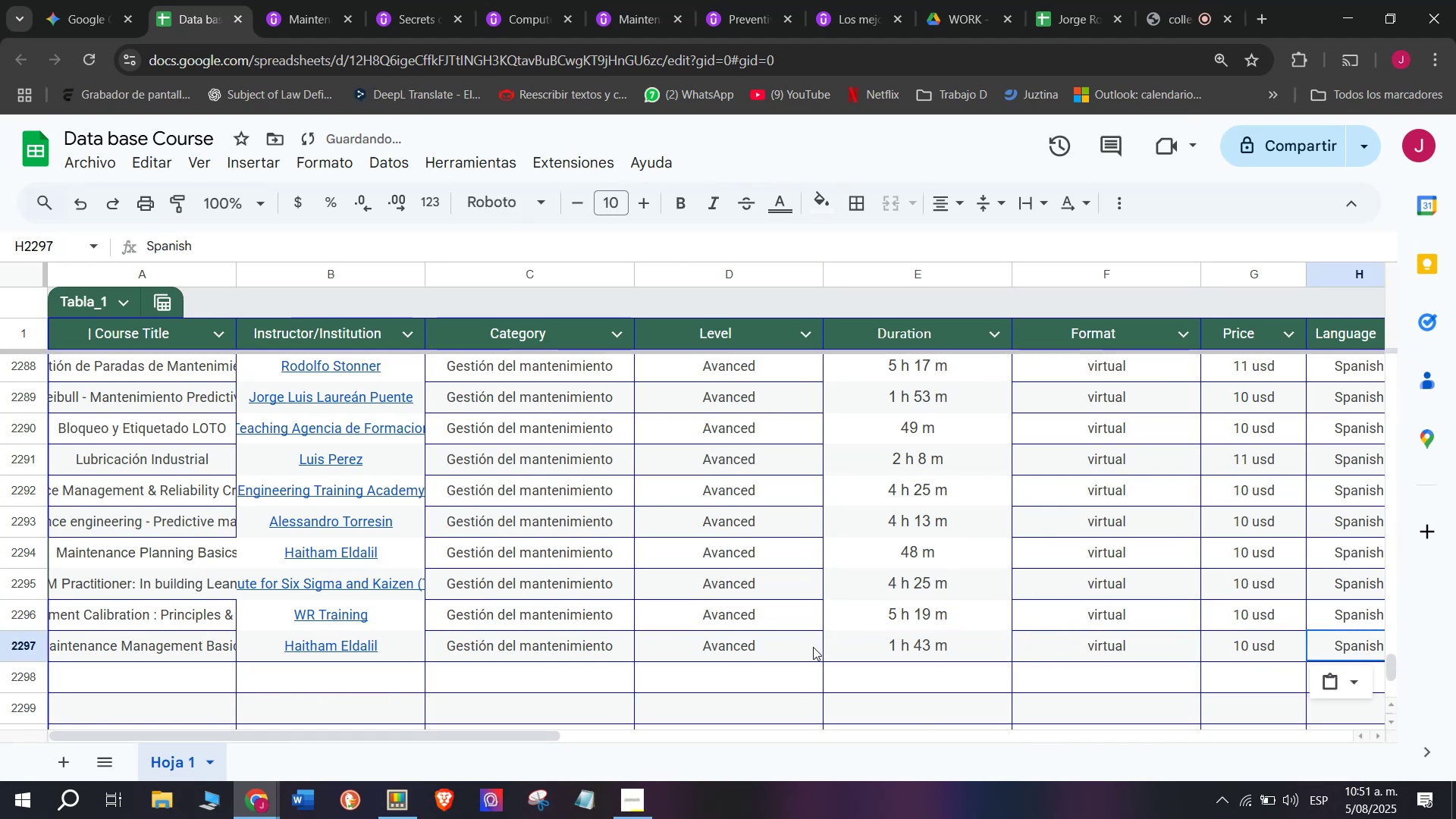 
key(Control+ControlLeft)
 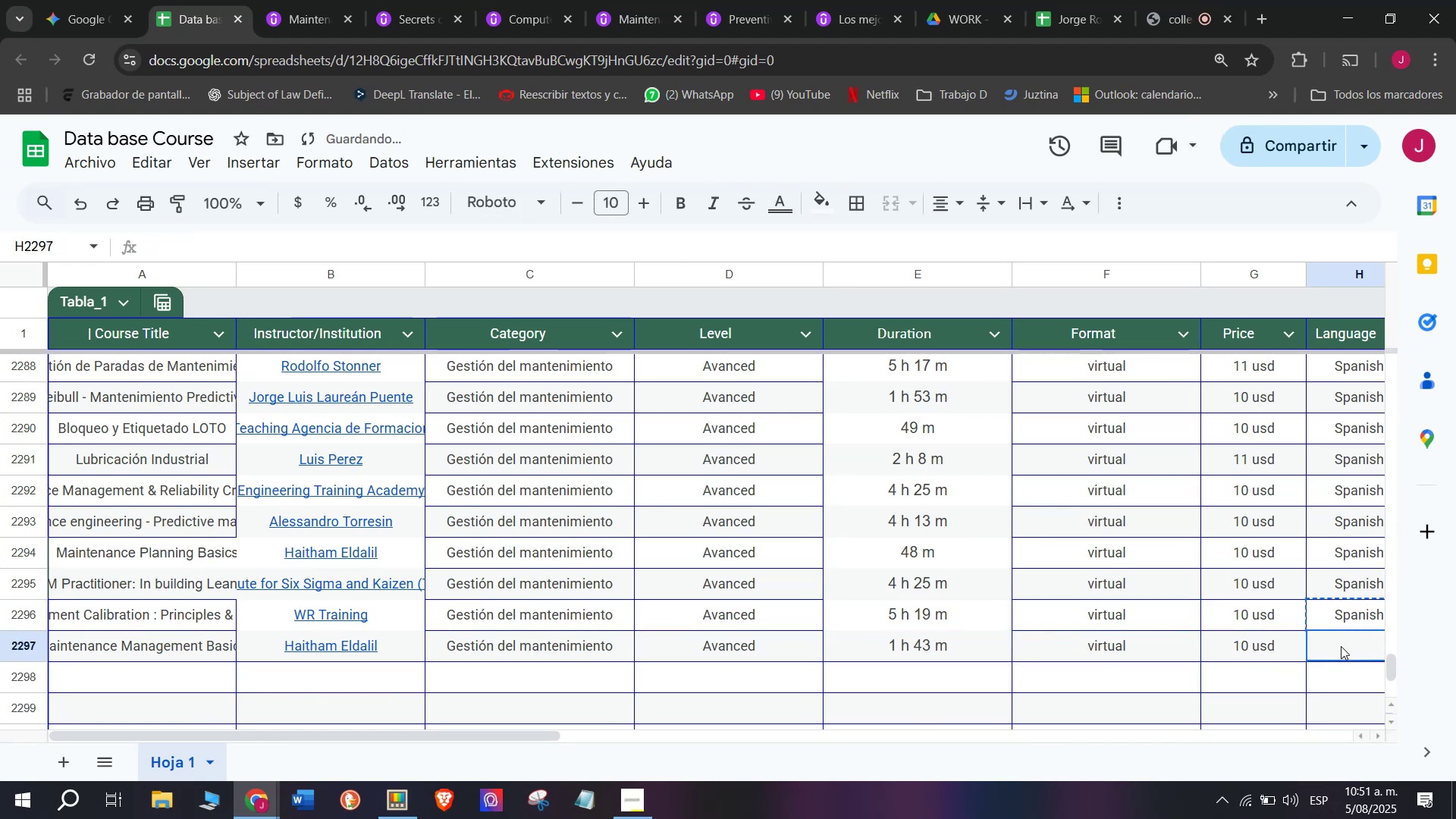 
key(Control+V)
 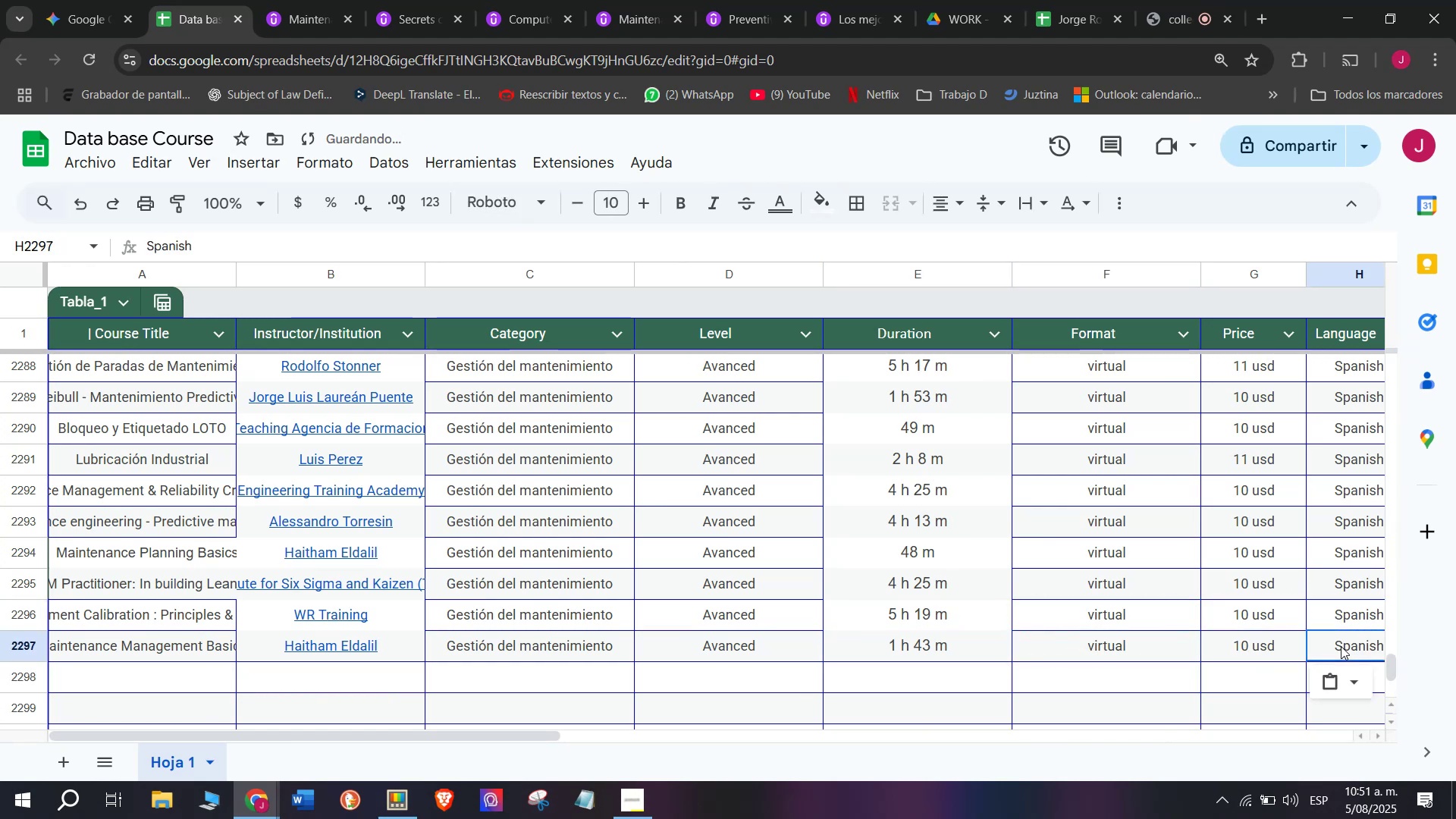 
double_click([1341, 646])
 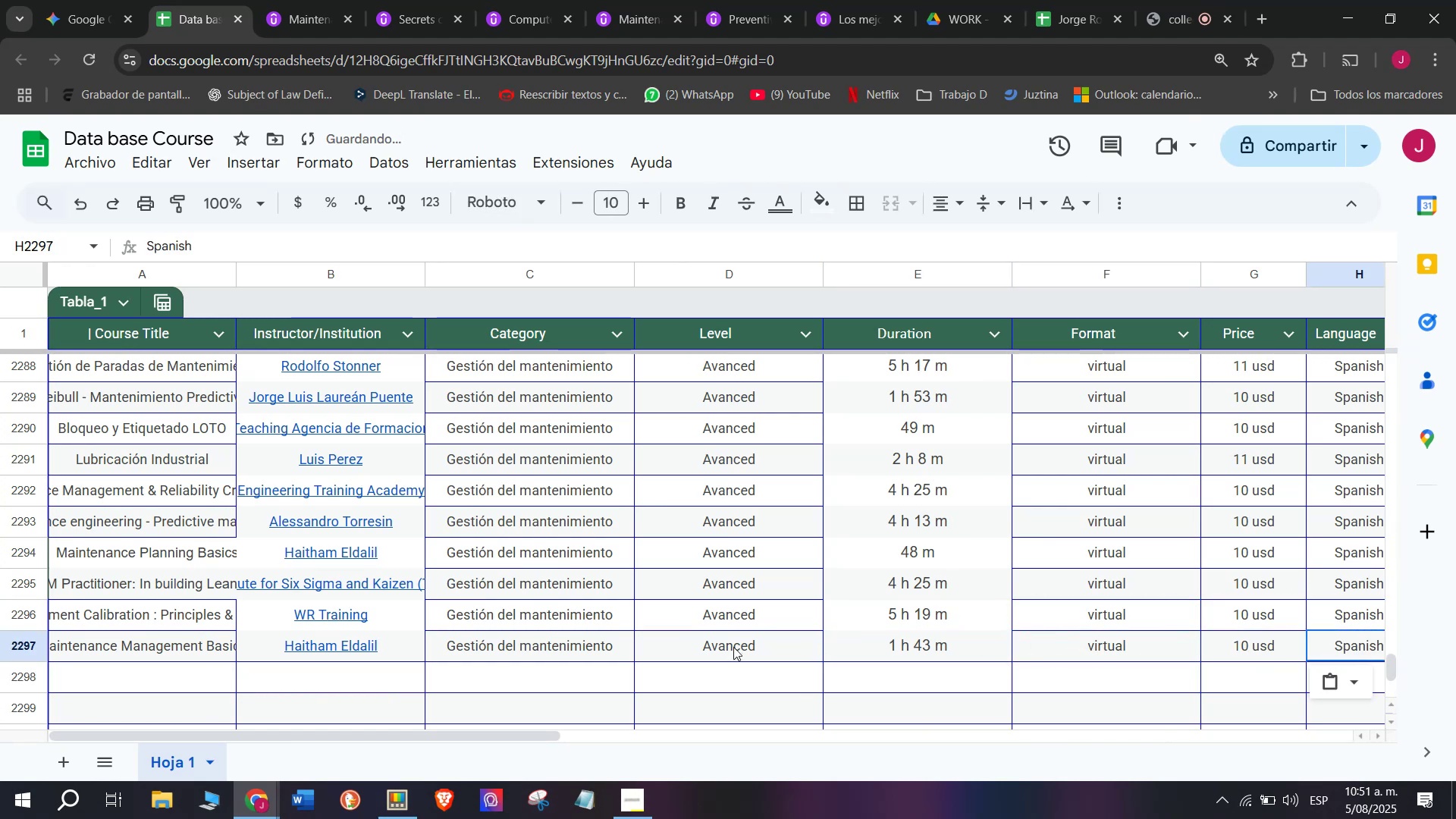 
scroll: coordinate [234, 621], scroll_direction: down, amount: 3.0
 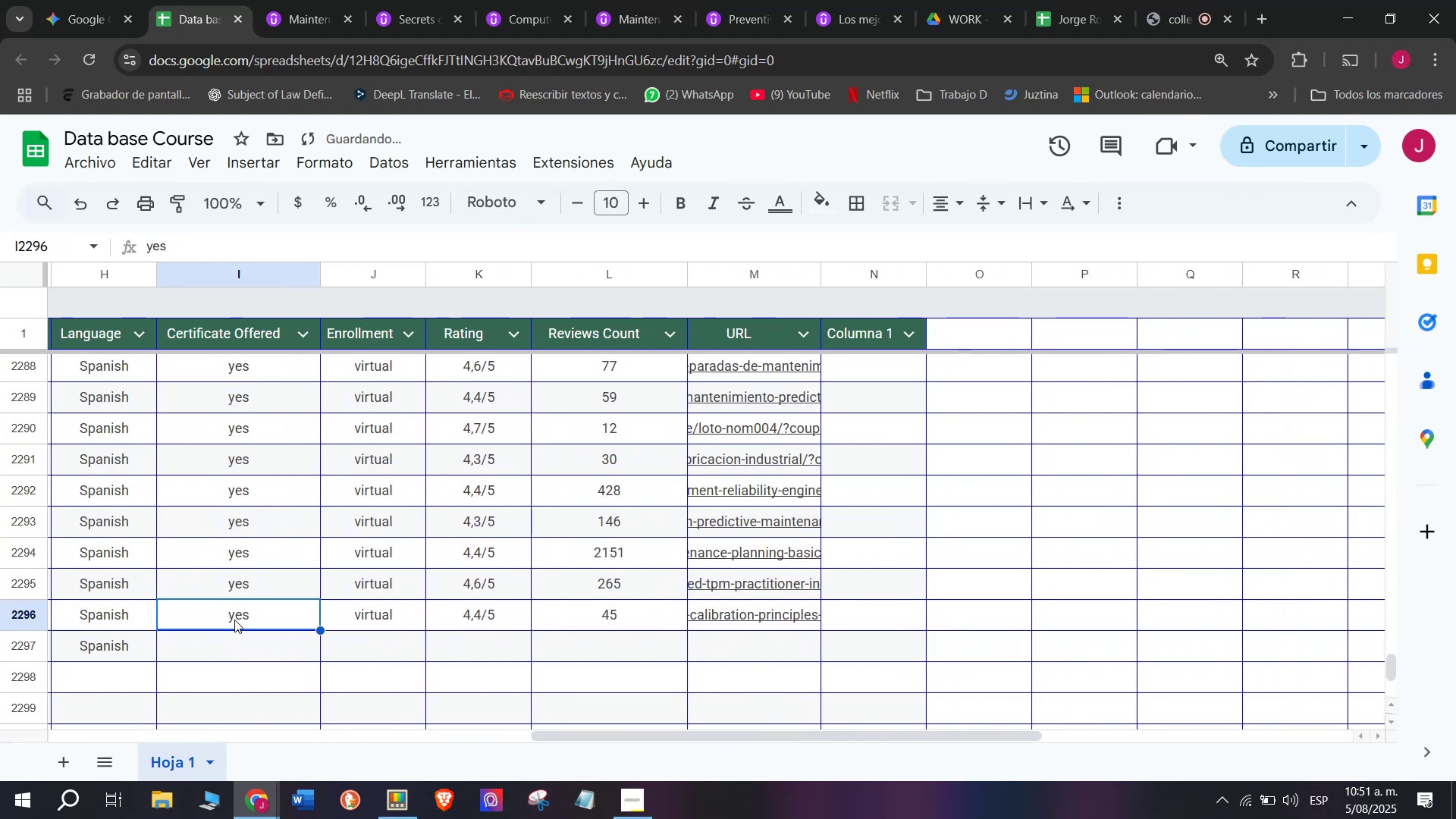 
key(Control+ControlLeft)
 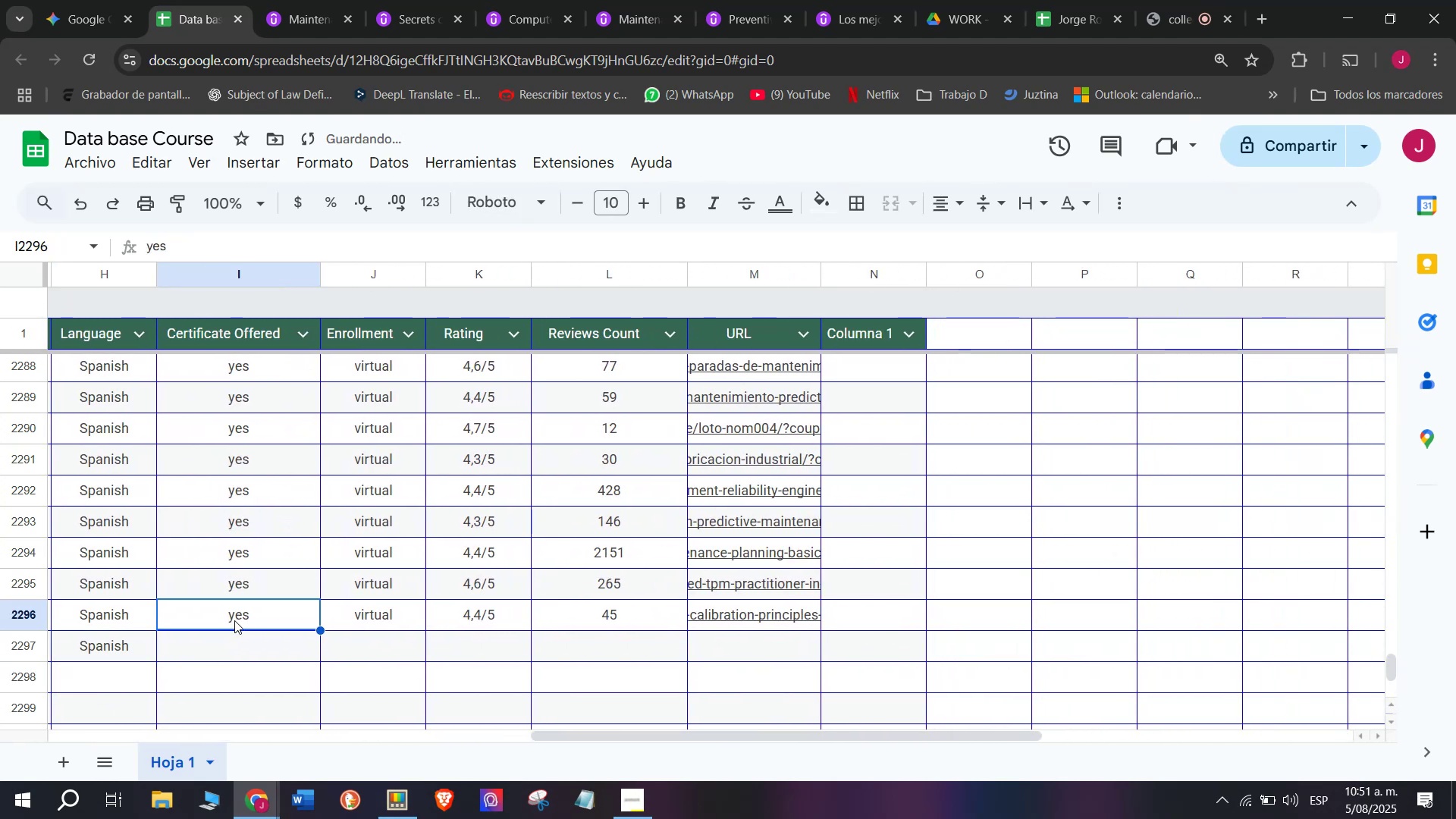 
key(Break)
 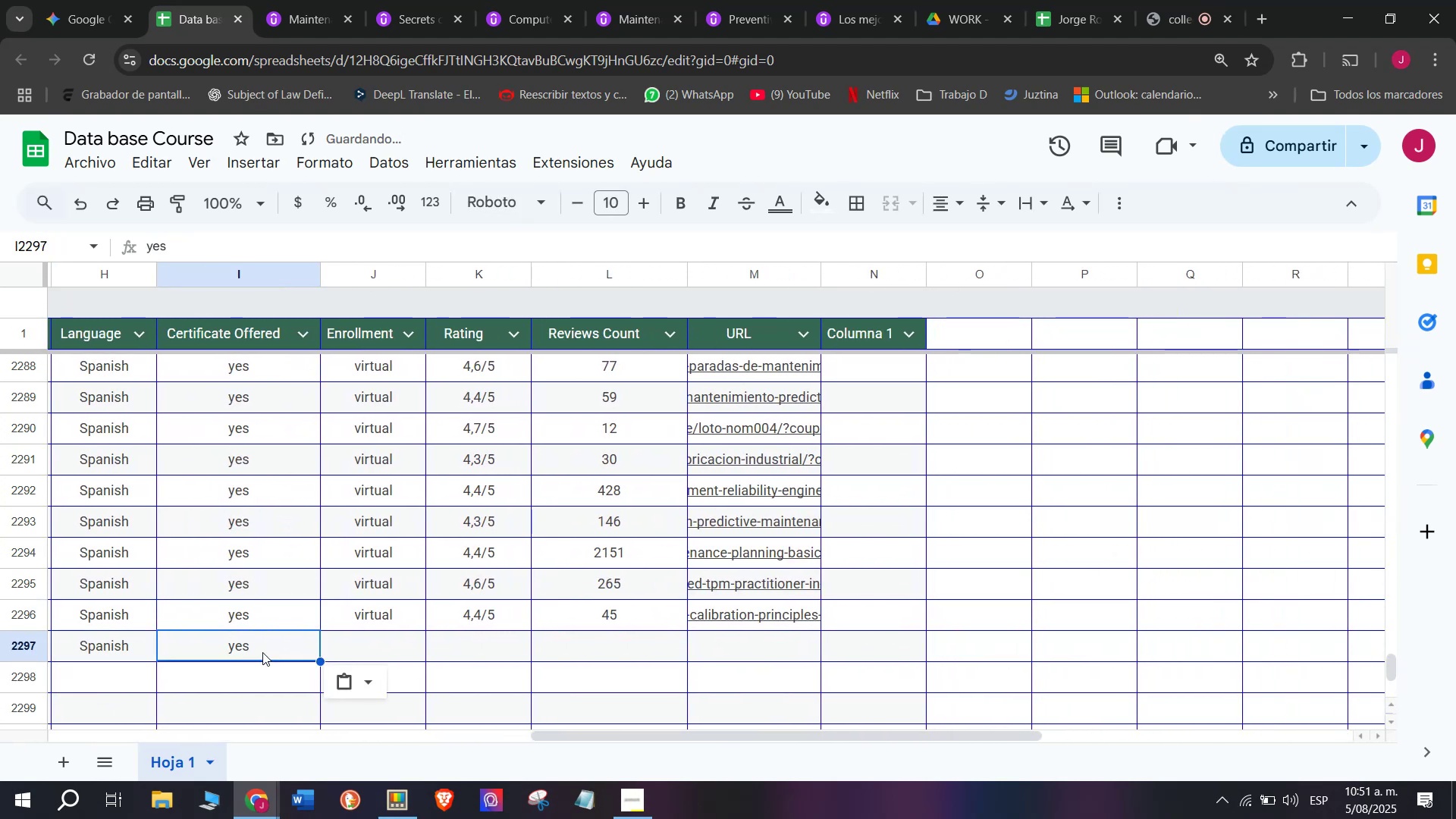 
key(Control+C)
 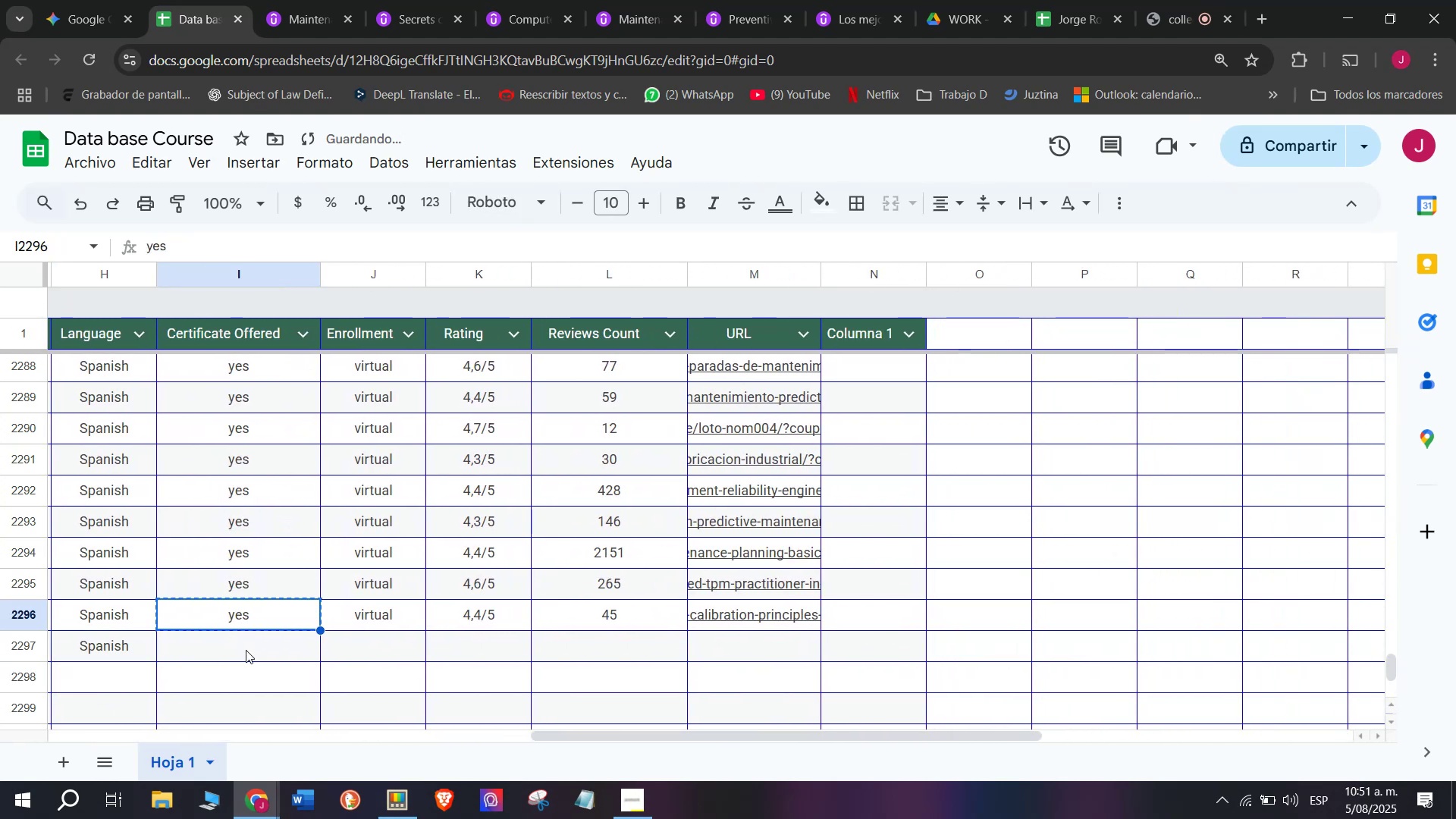 
key(Z)
 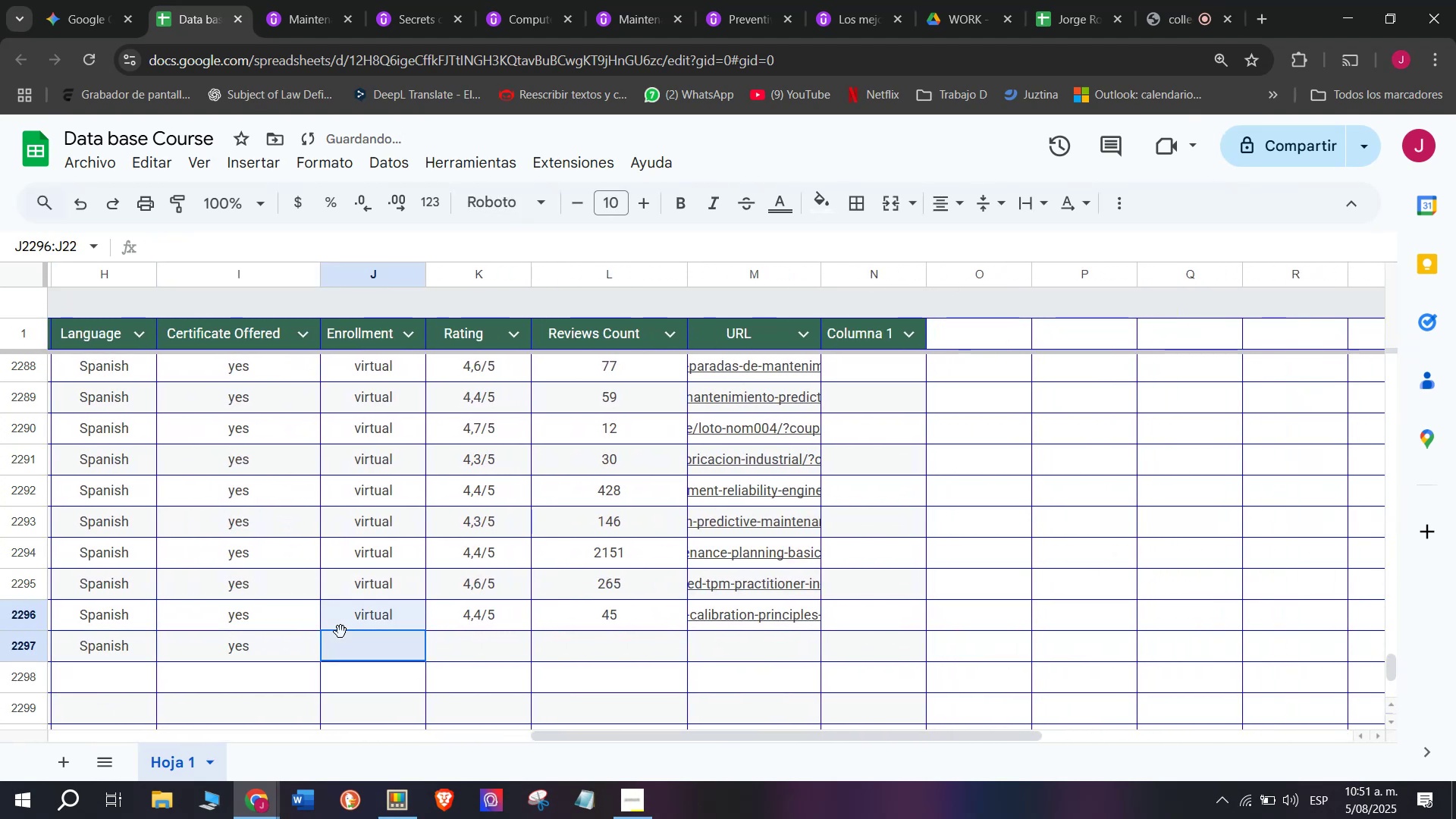 
double_click([246, 650])
 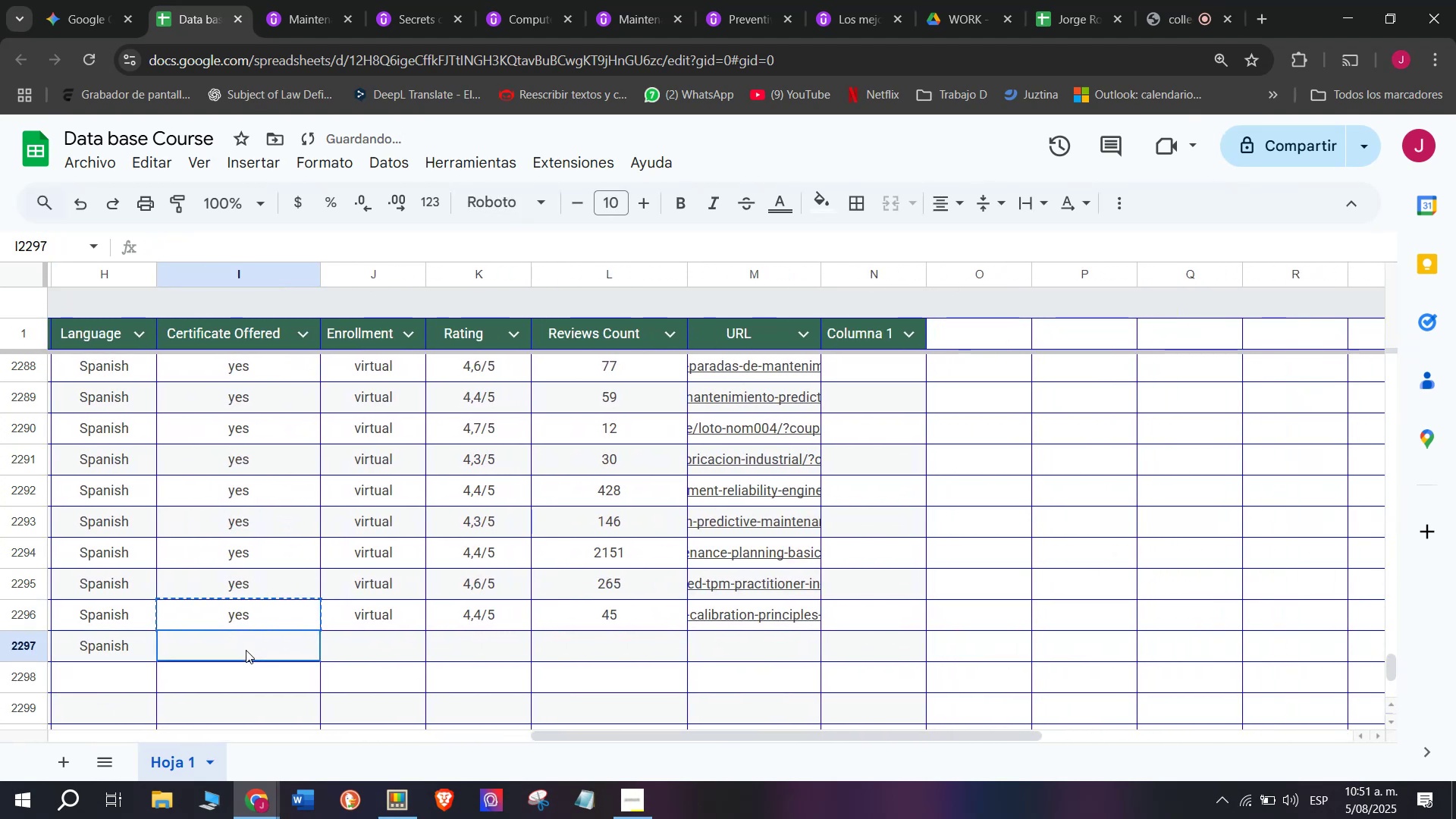 
key(Control+ControlLeft)
 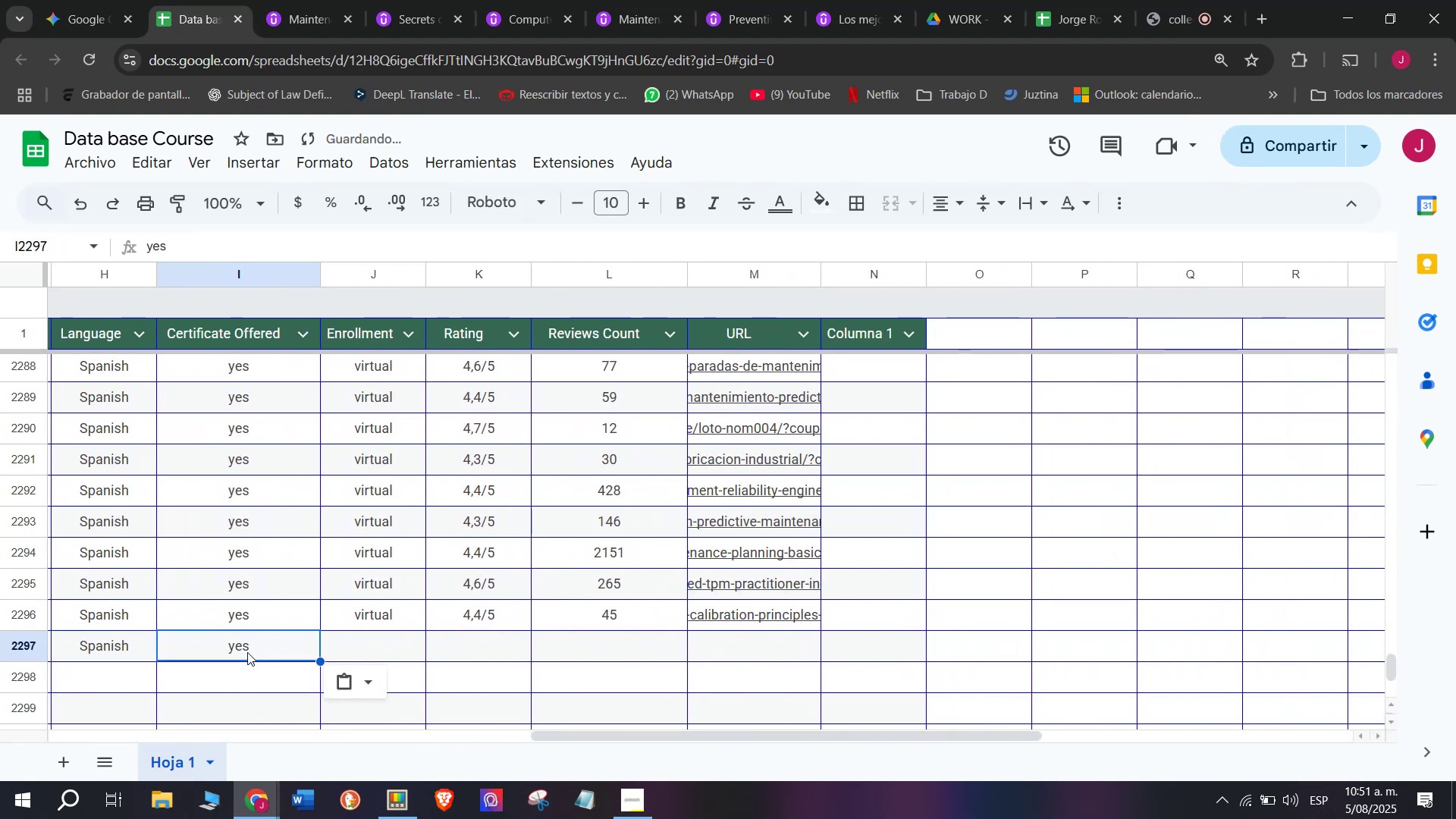 
key(Control+V)
 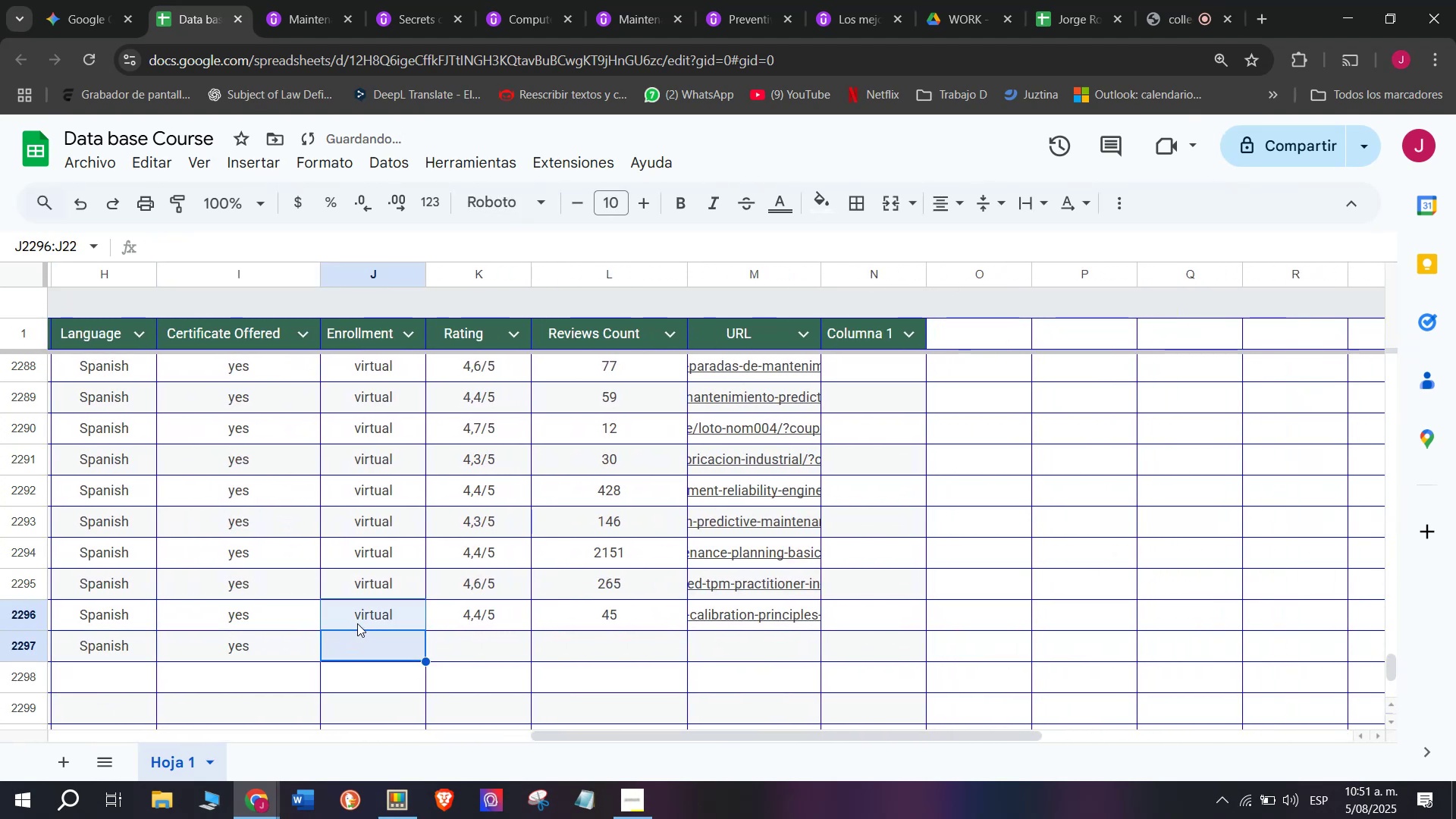 
key(Break)
 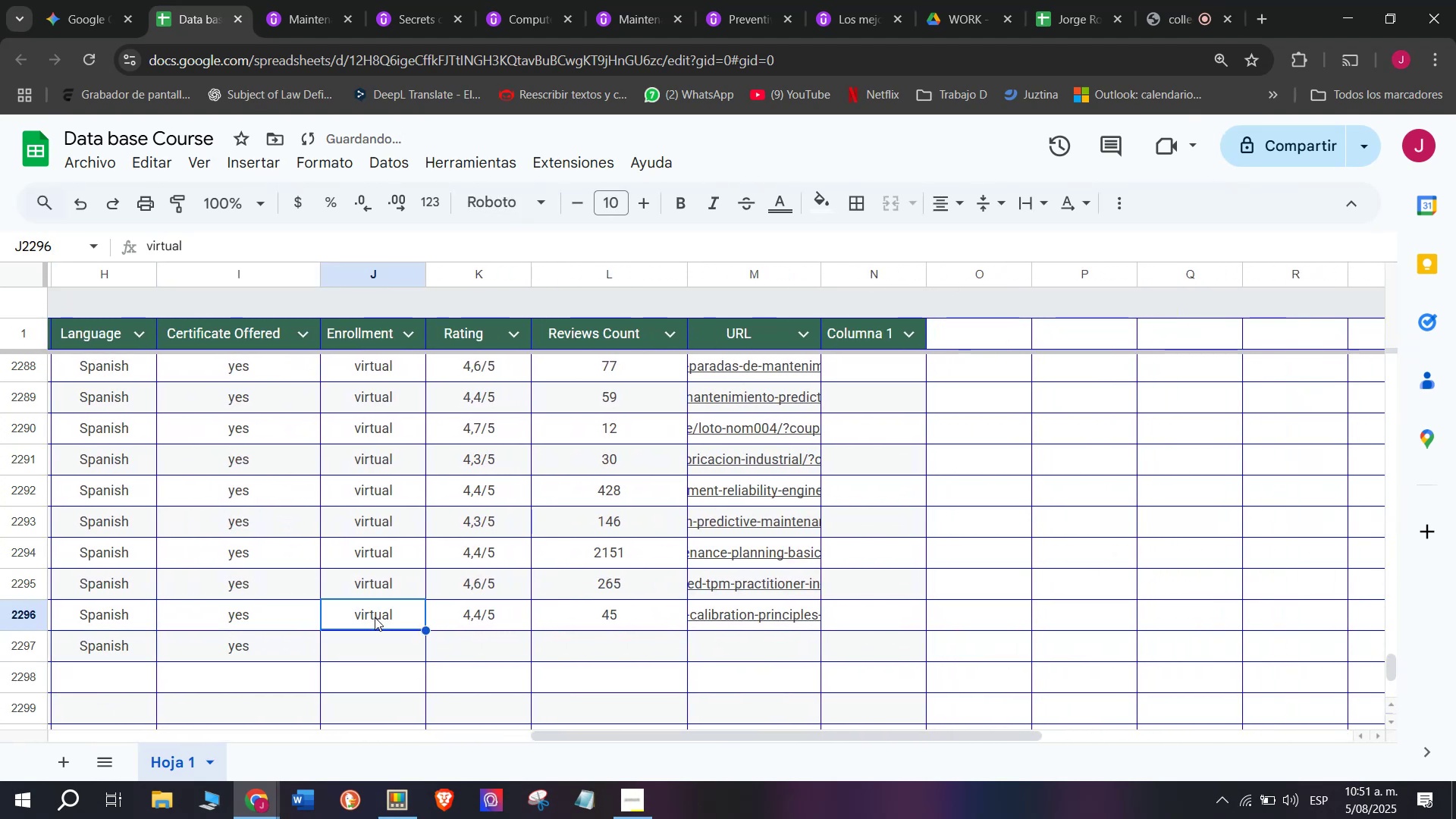 
key(Control+ControlLeft)
 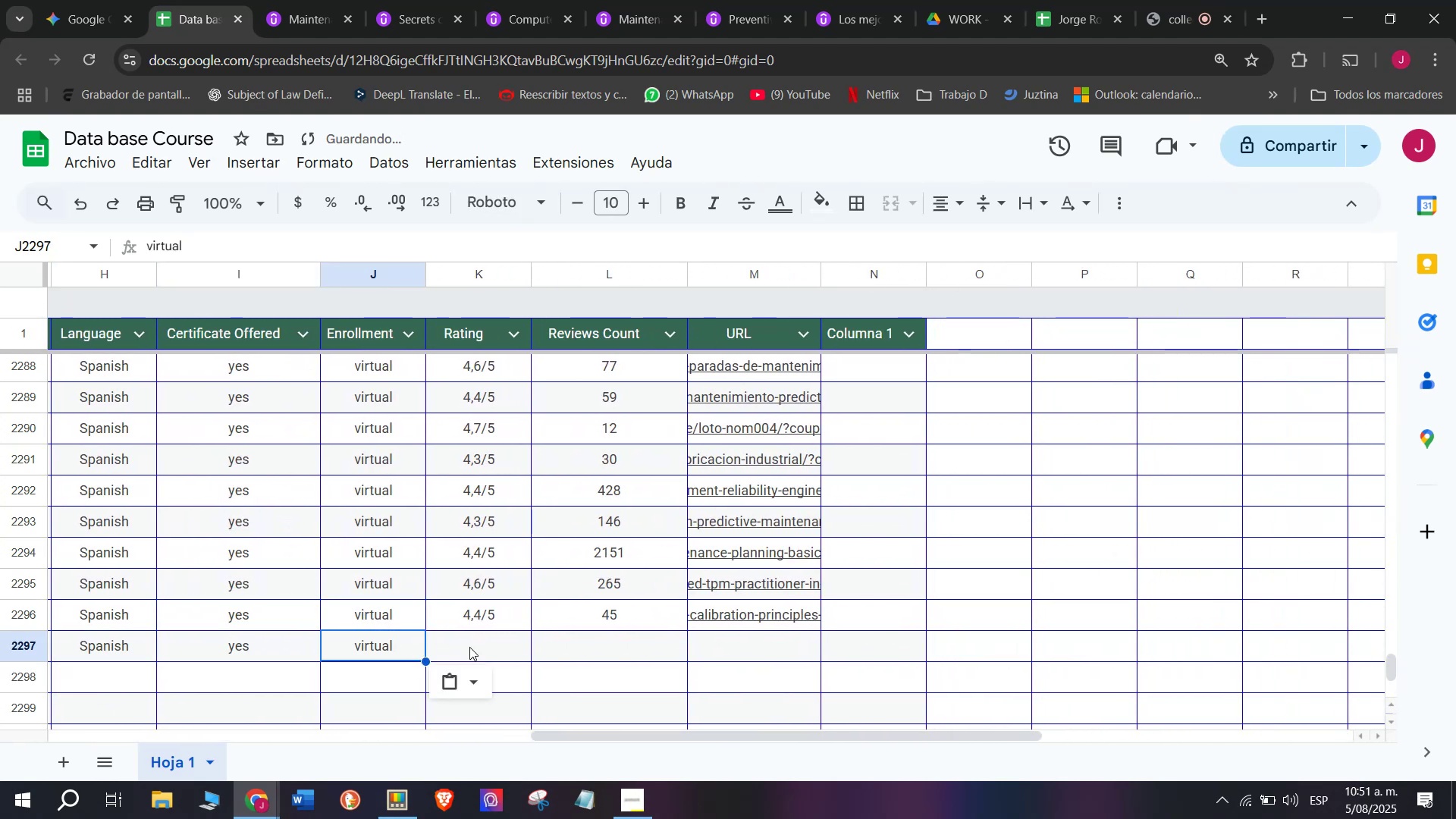 
key(Control+C)
 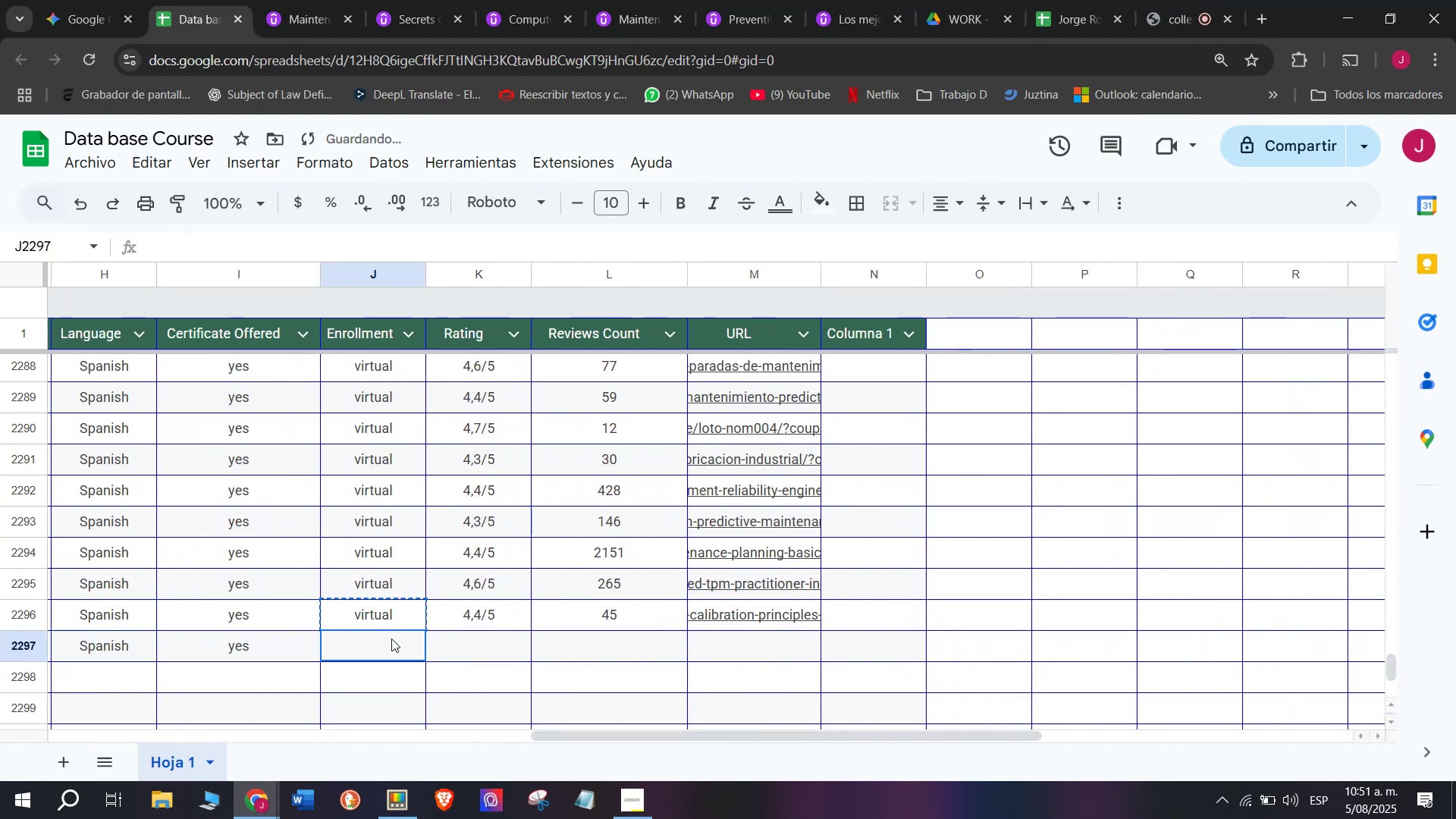 
key(Control+ControlLeft)
 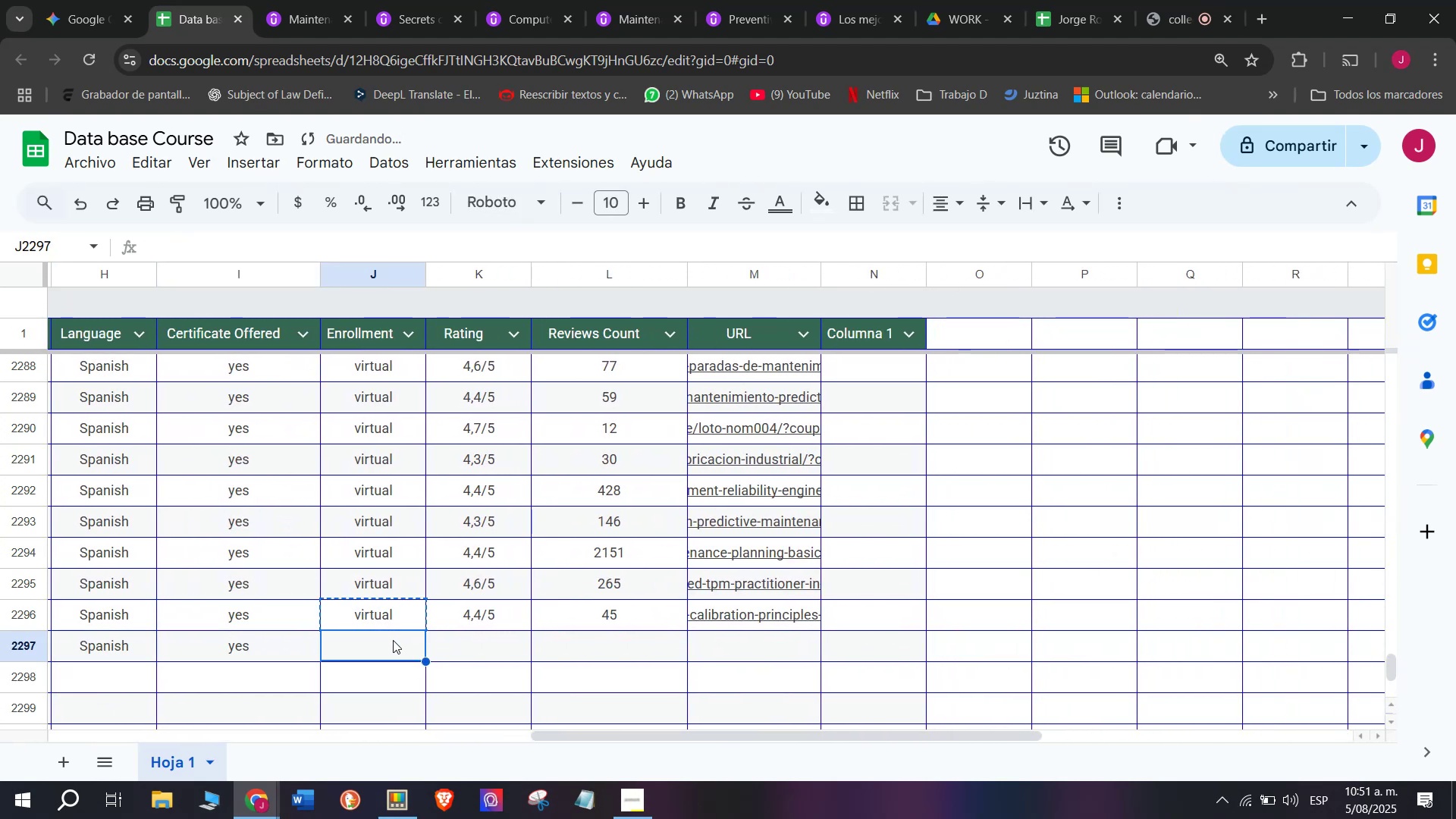 
key(Z)
 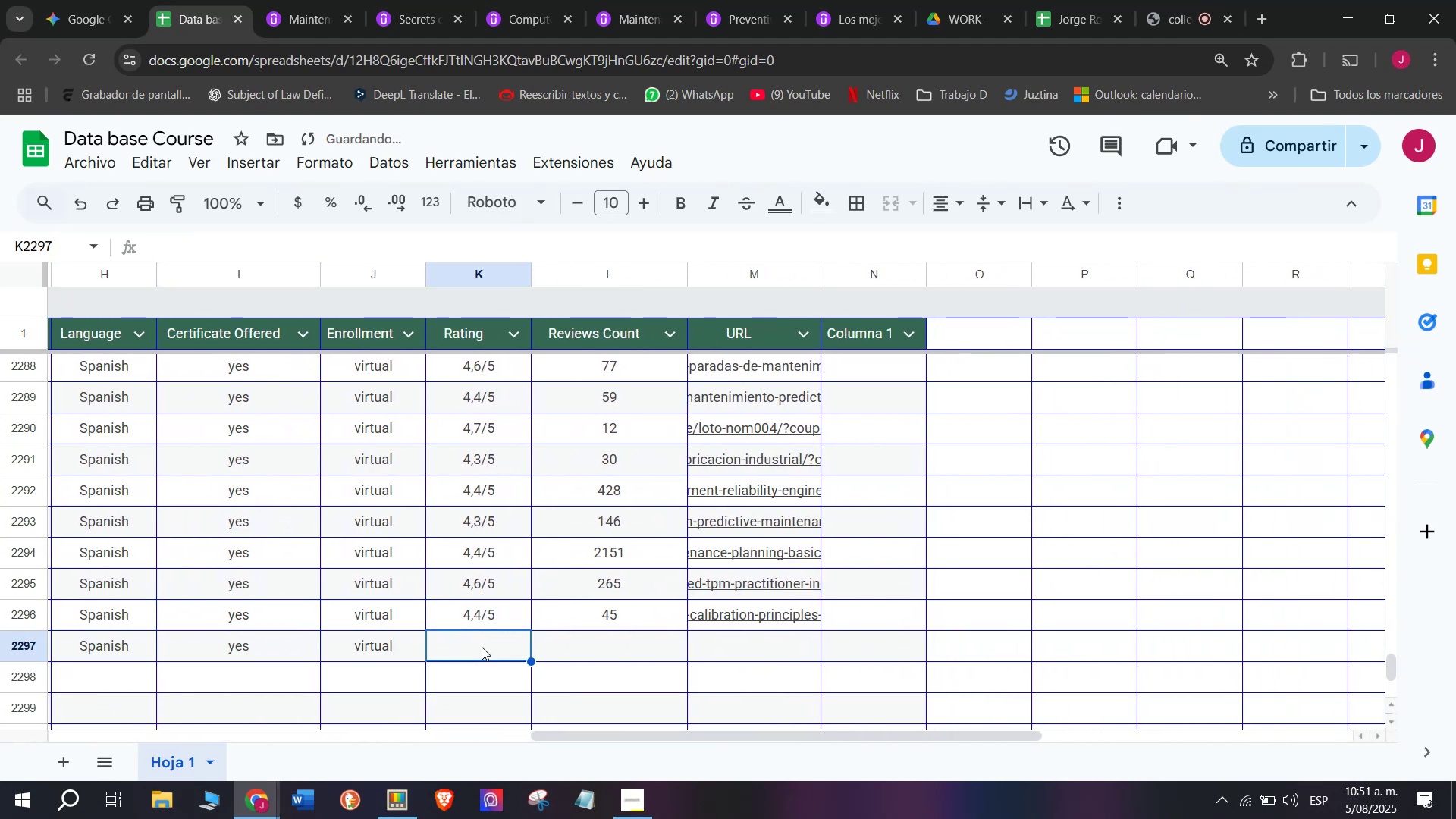 
key(Control+V)
 